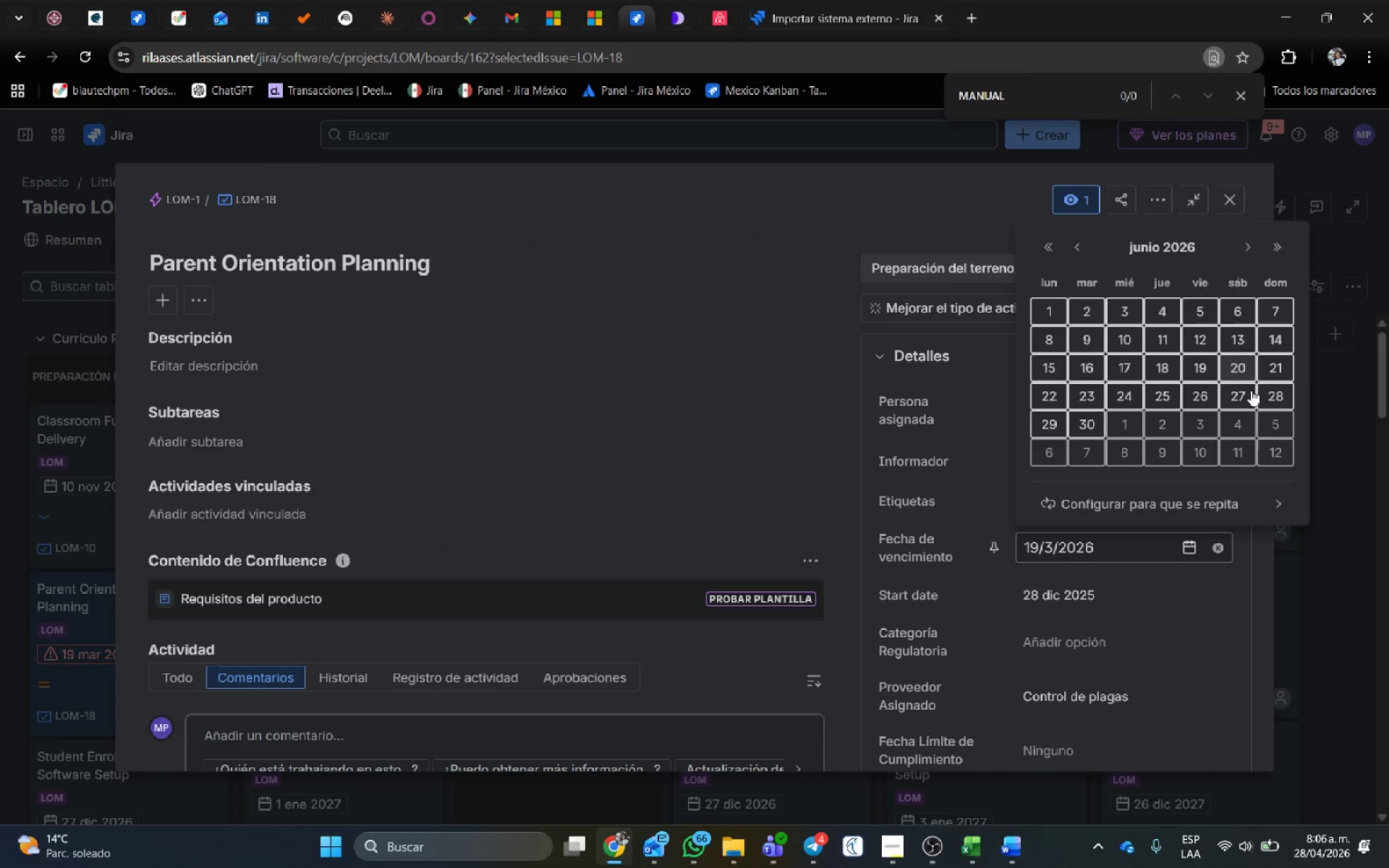 
triple_click([1251, 391])
 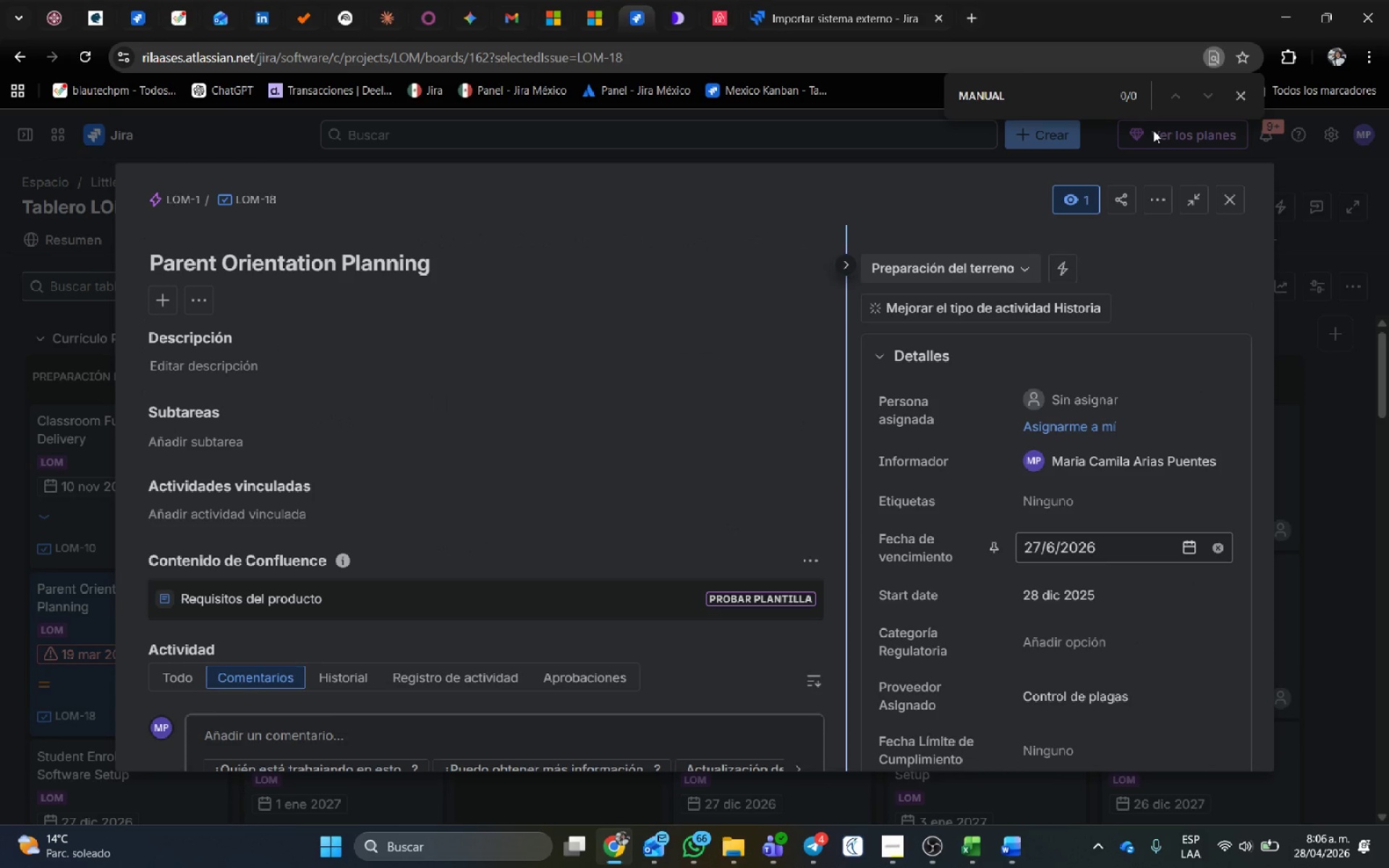 
mouse_move([1226, 219])
 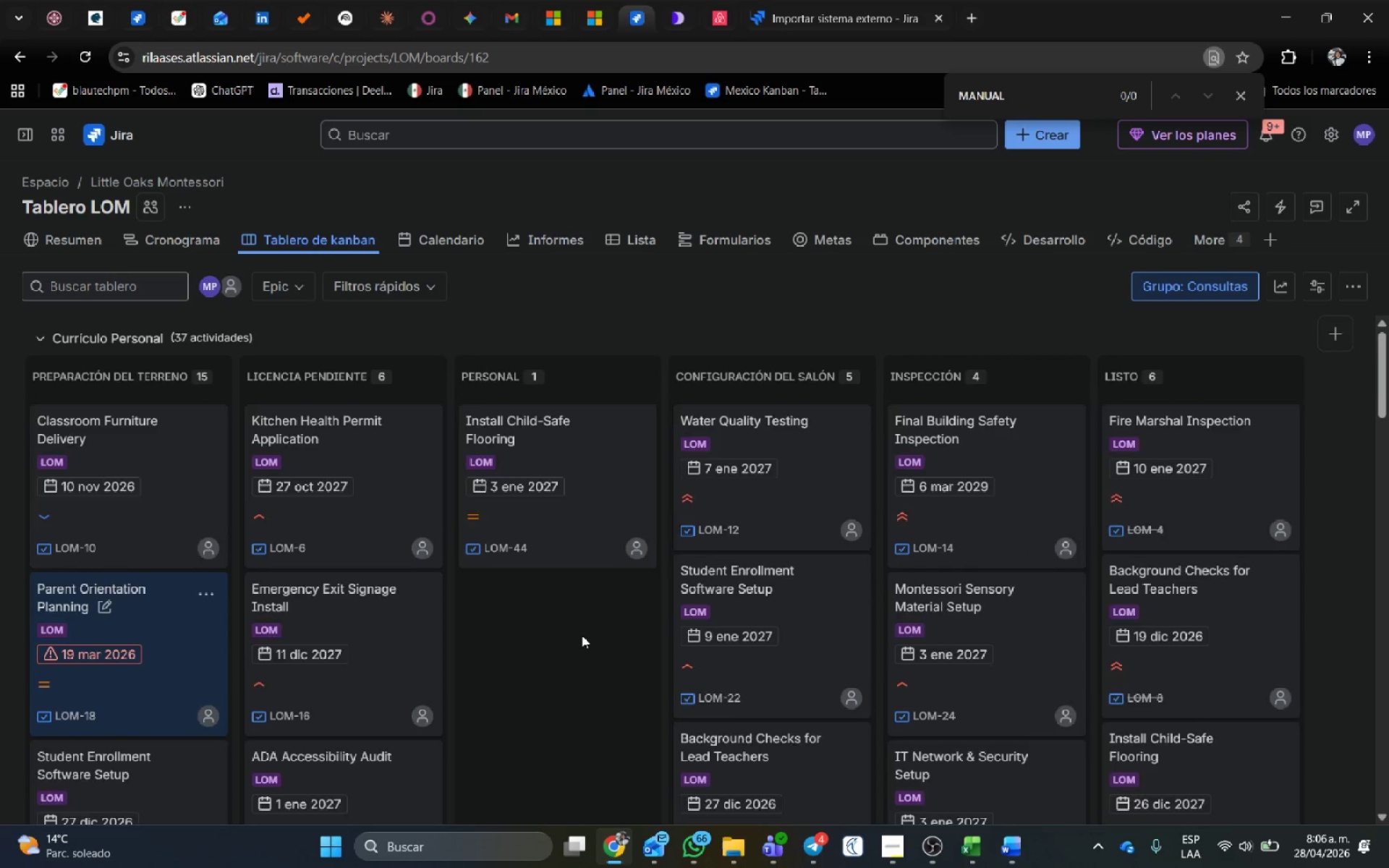 
scroll: coordinate [959, 867], scroll_direction: up, amount: 2.0
 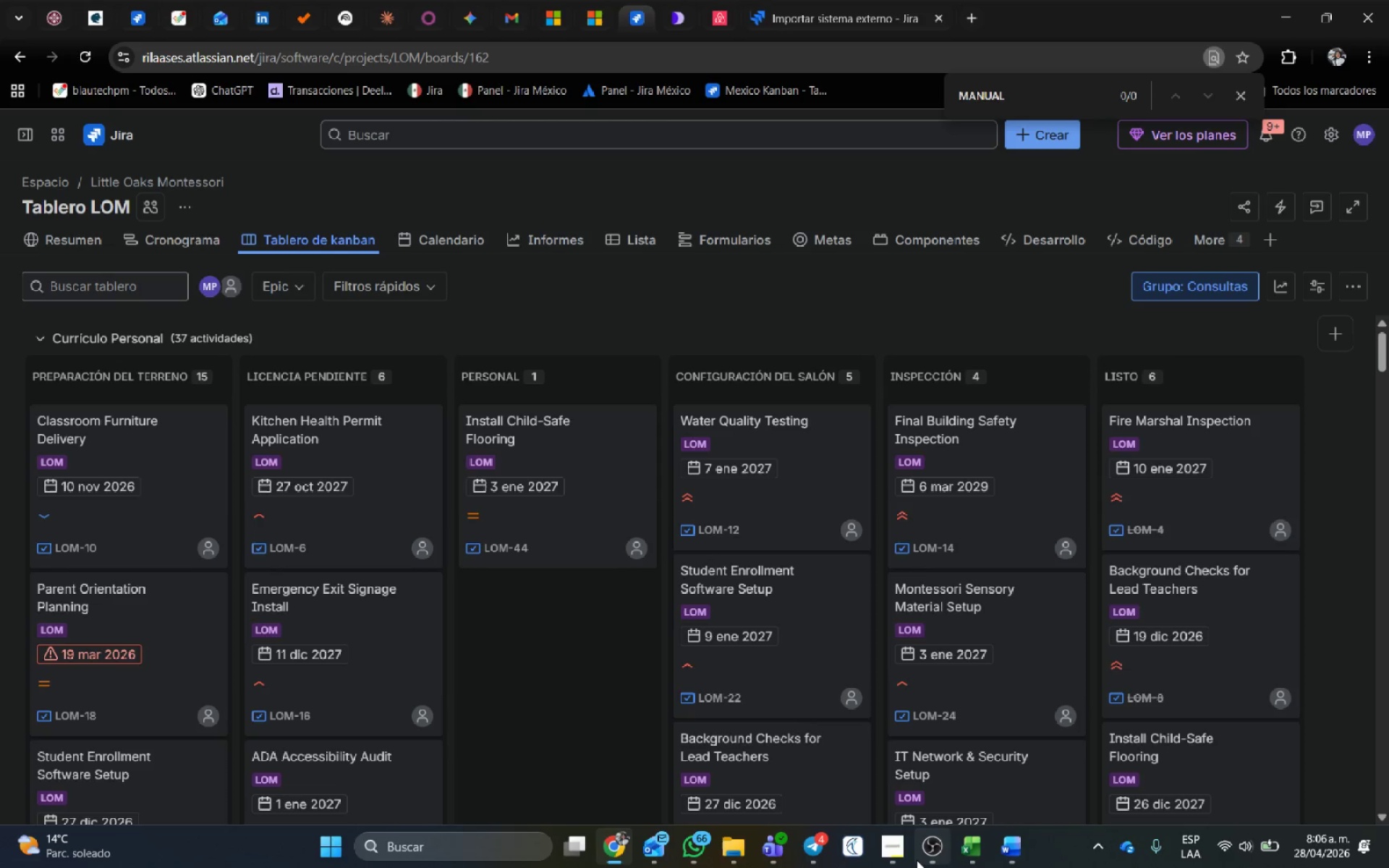 
left_click([917, 858])
 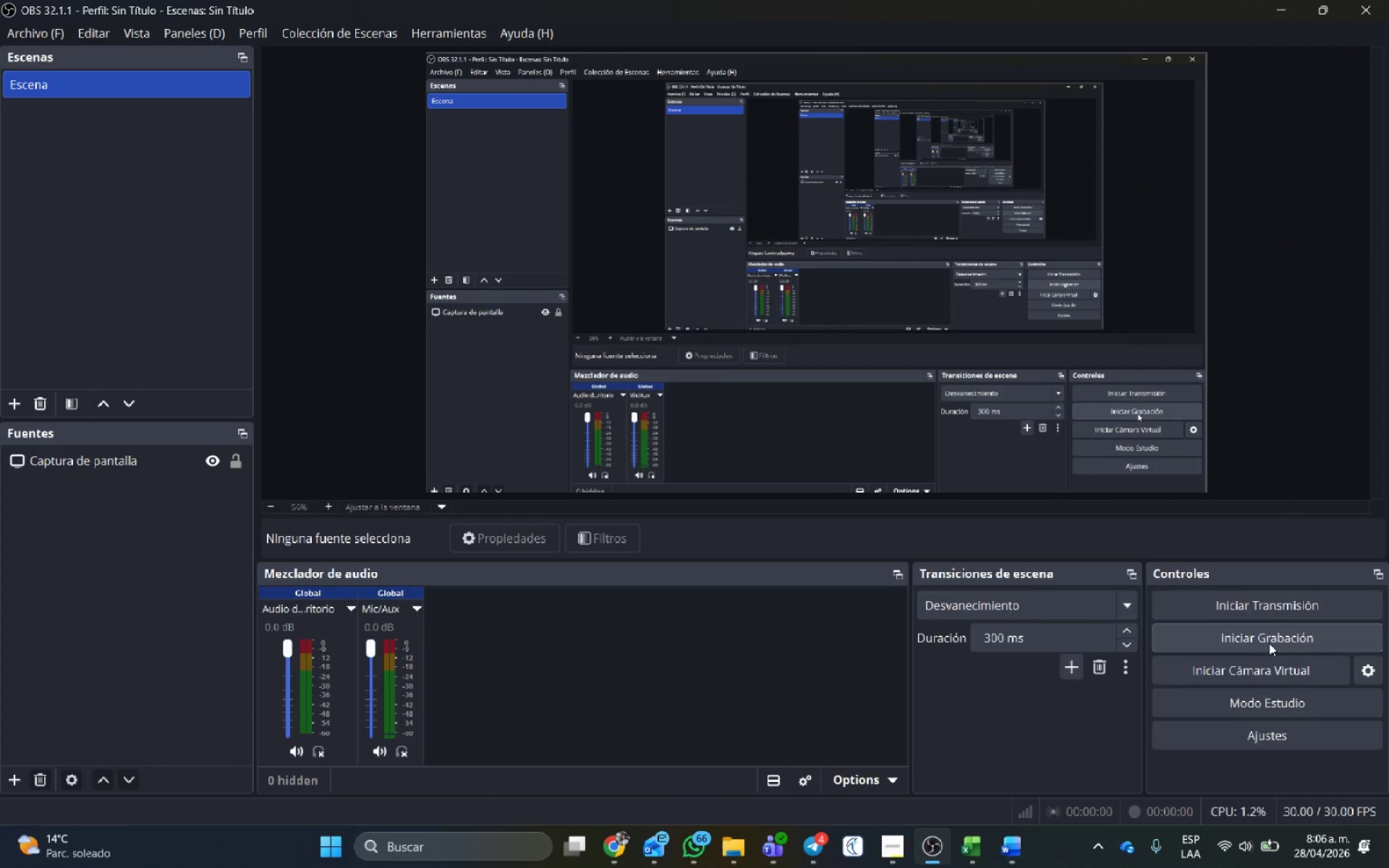 
left_click([1270, 643])
 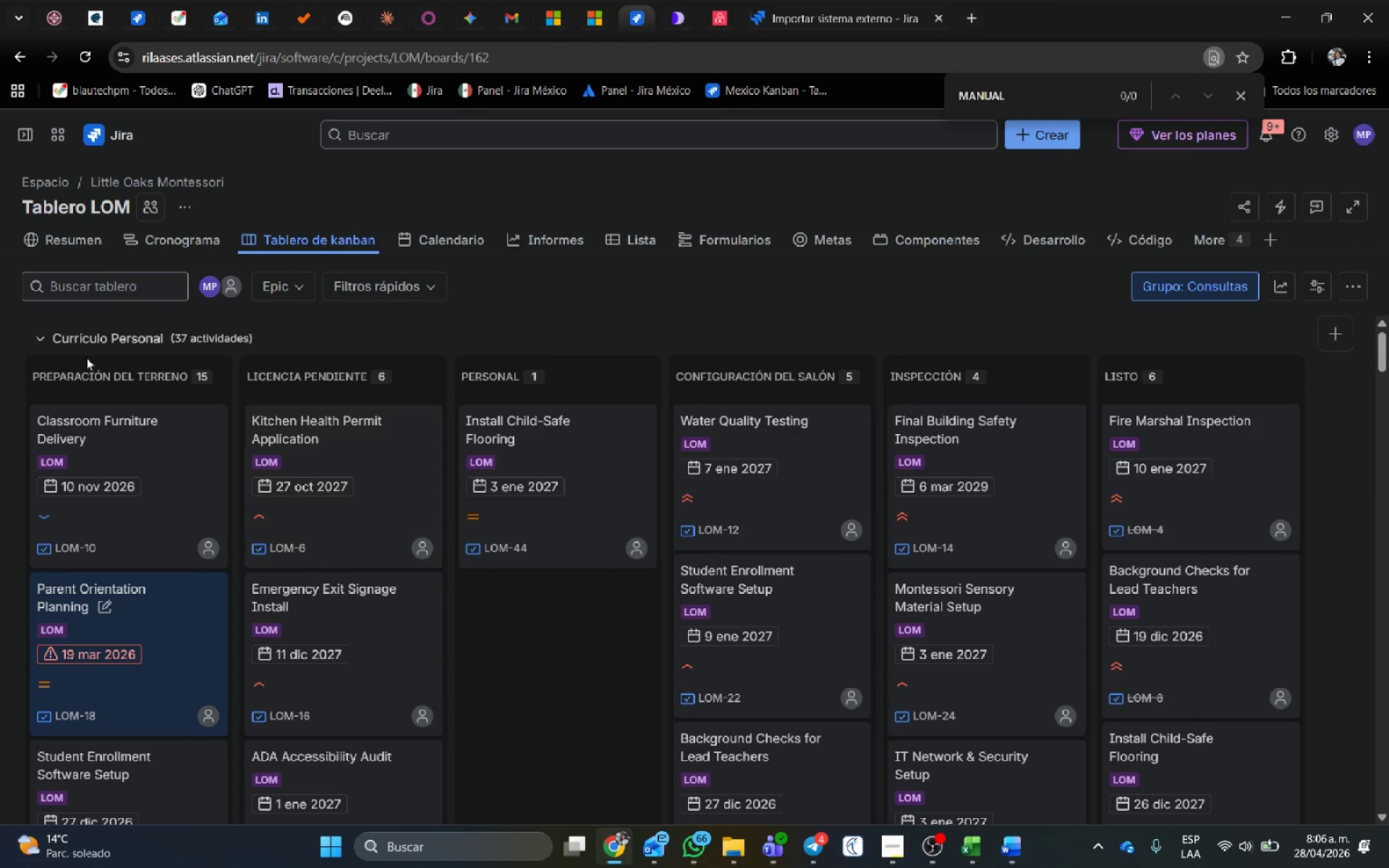 
scroll: coordinate [514, 529], scroll_direction: down, amount: 2.0
 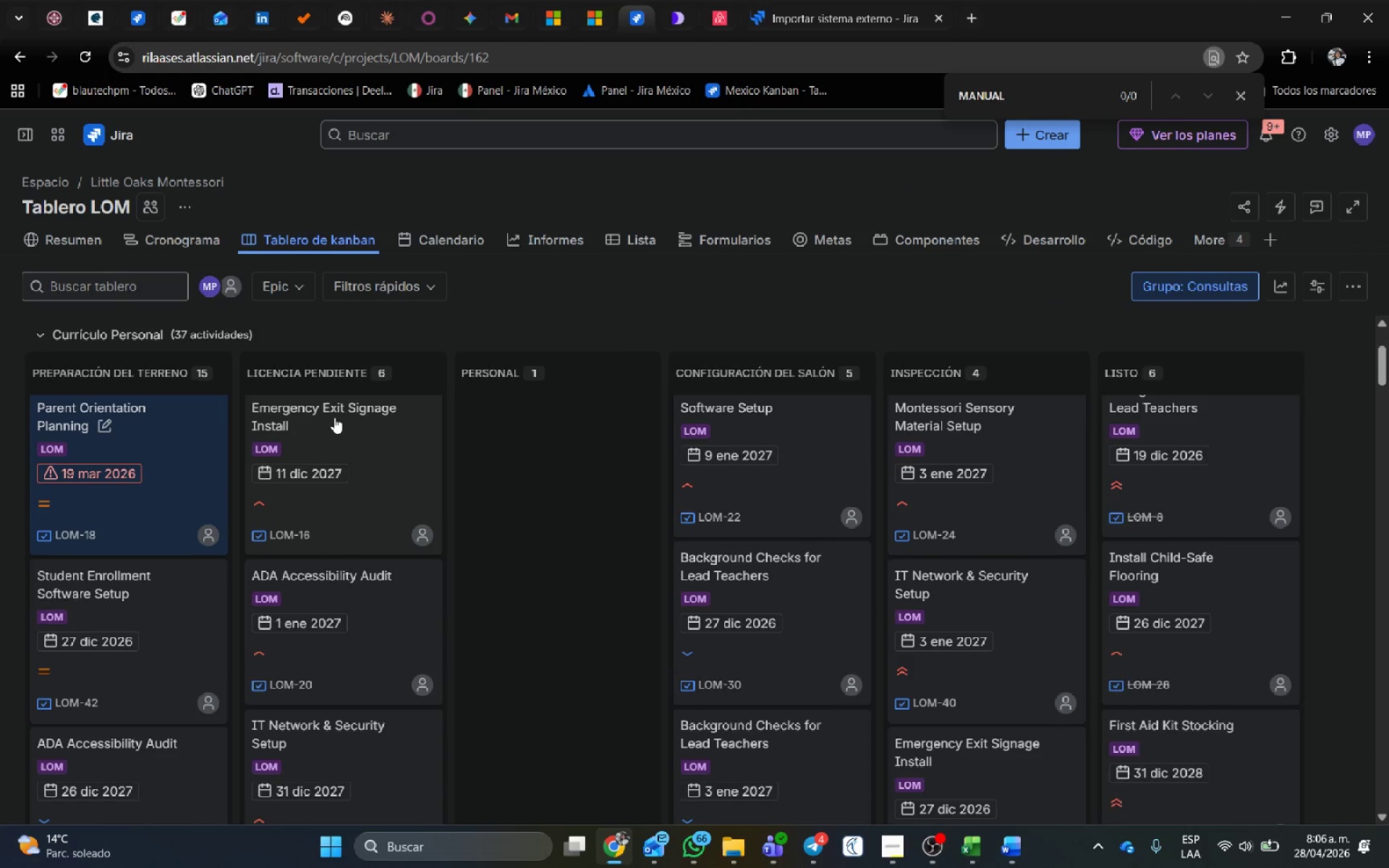 
left_click_drag(start_coordinate=[335, 414], to_coordinate=[473, 436])
 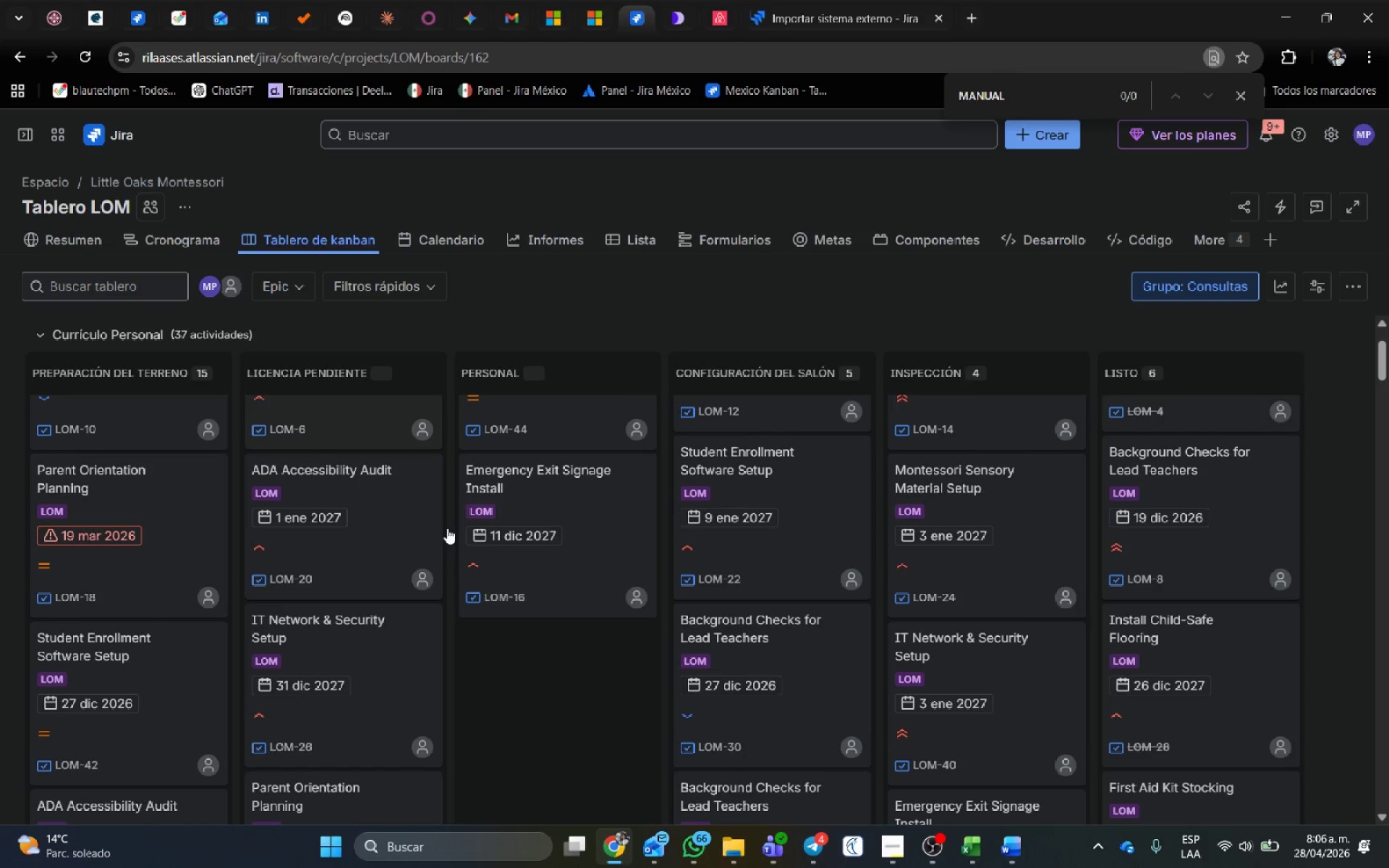 
scroll: coordinate [721, 565], scroll_direction: down, amount: 20.0
 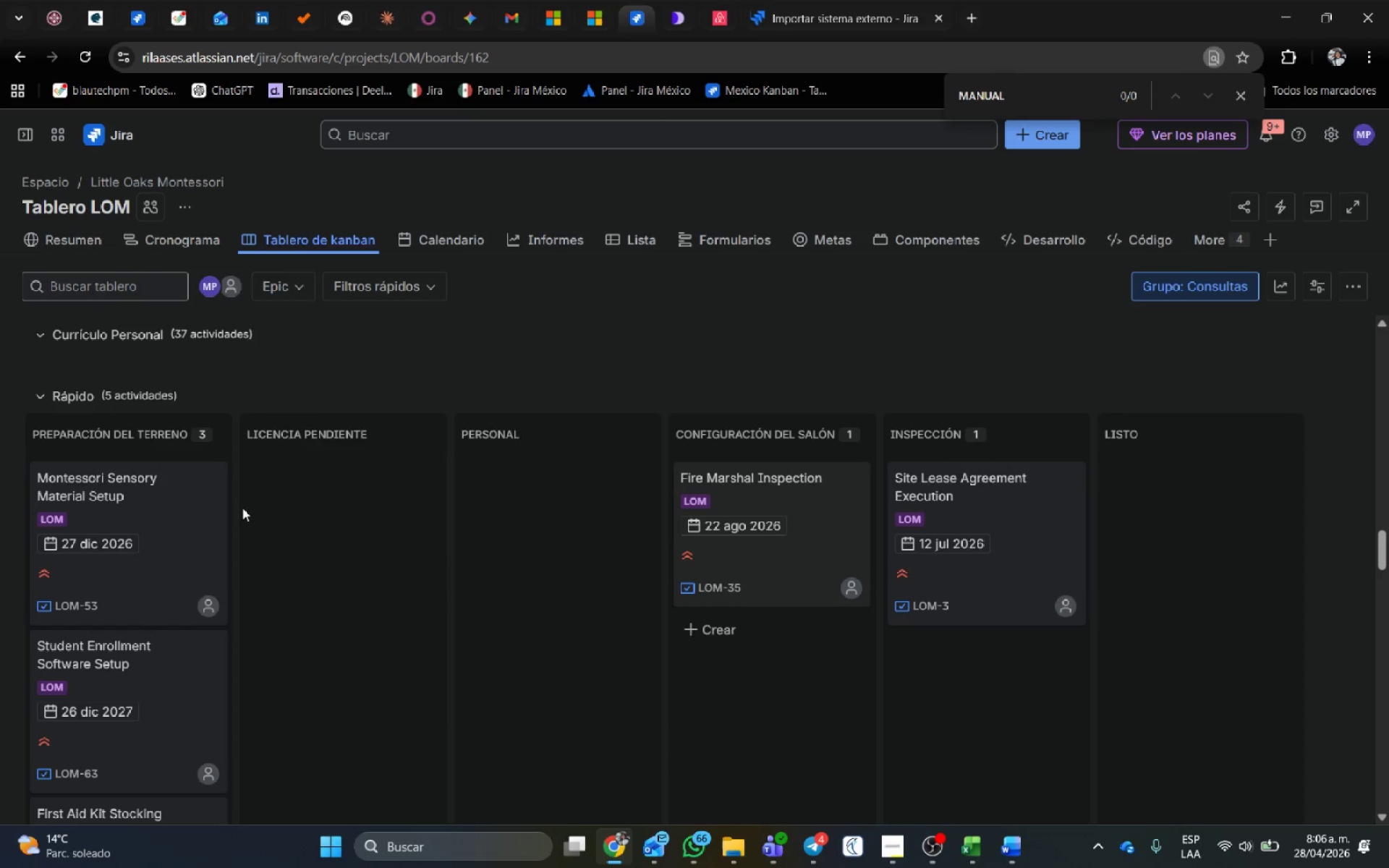 
scroll: coordinate [132, 464], scroll_direction: up, amount: 2.0
 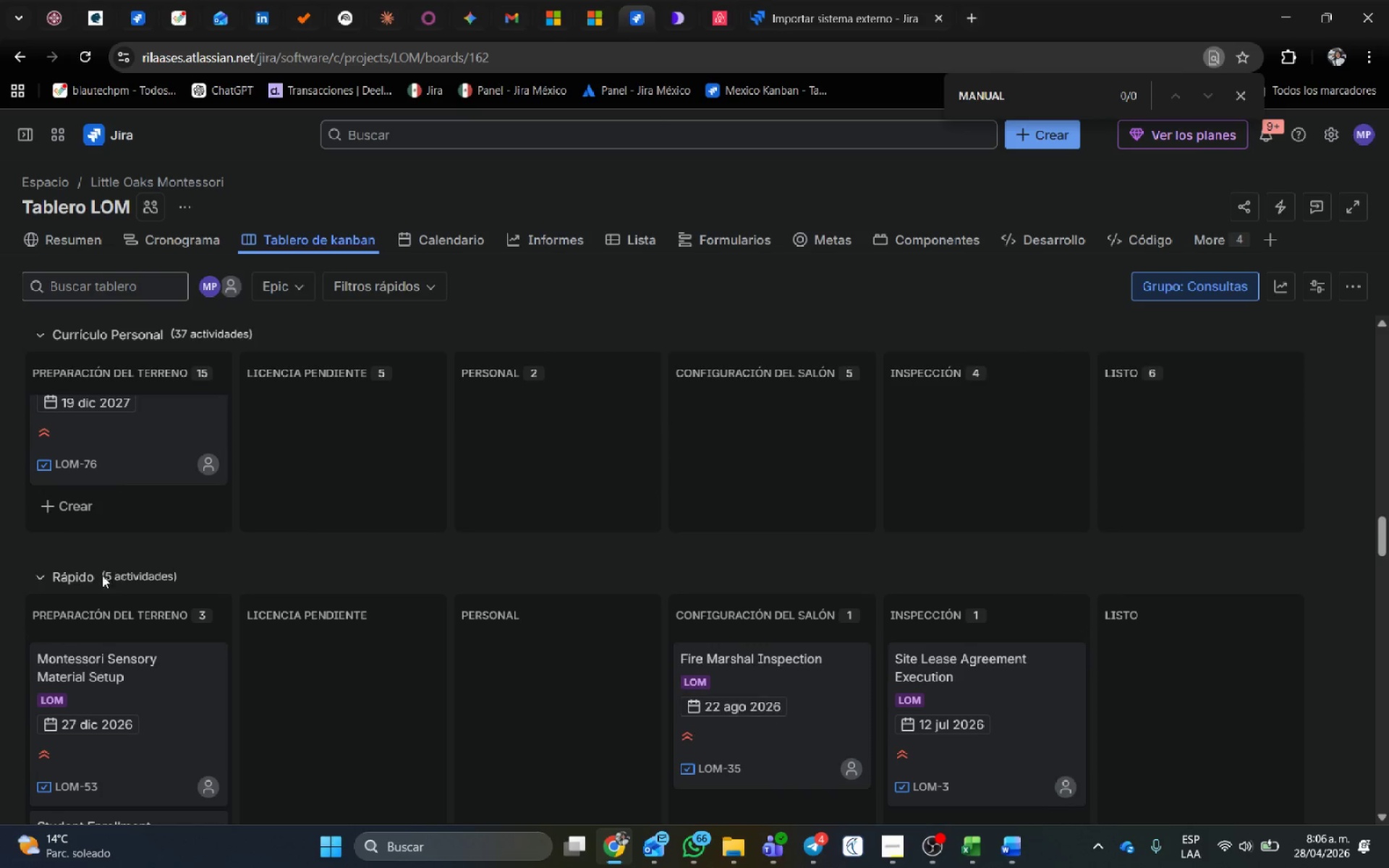 
scroll: coordinate [127, 517], scroll_direction: down, amount: 10.0
 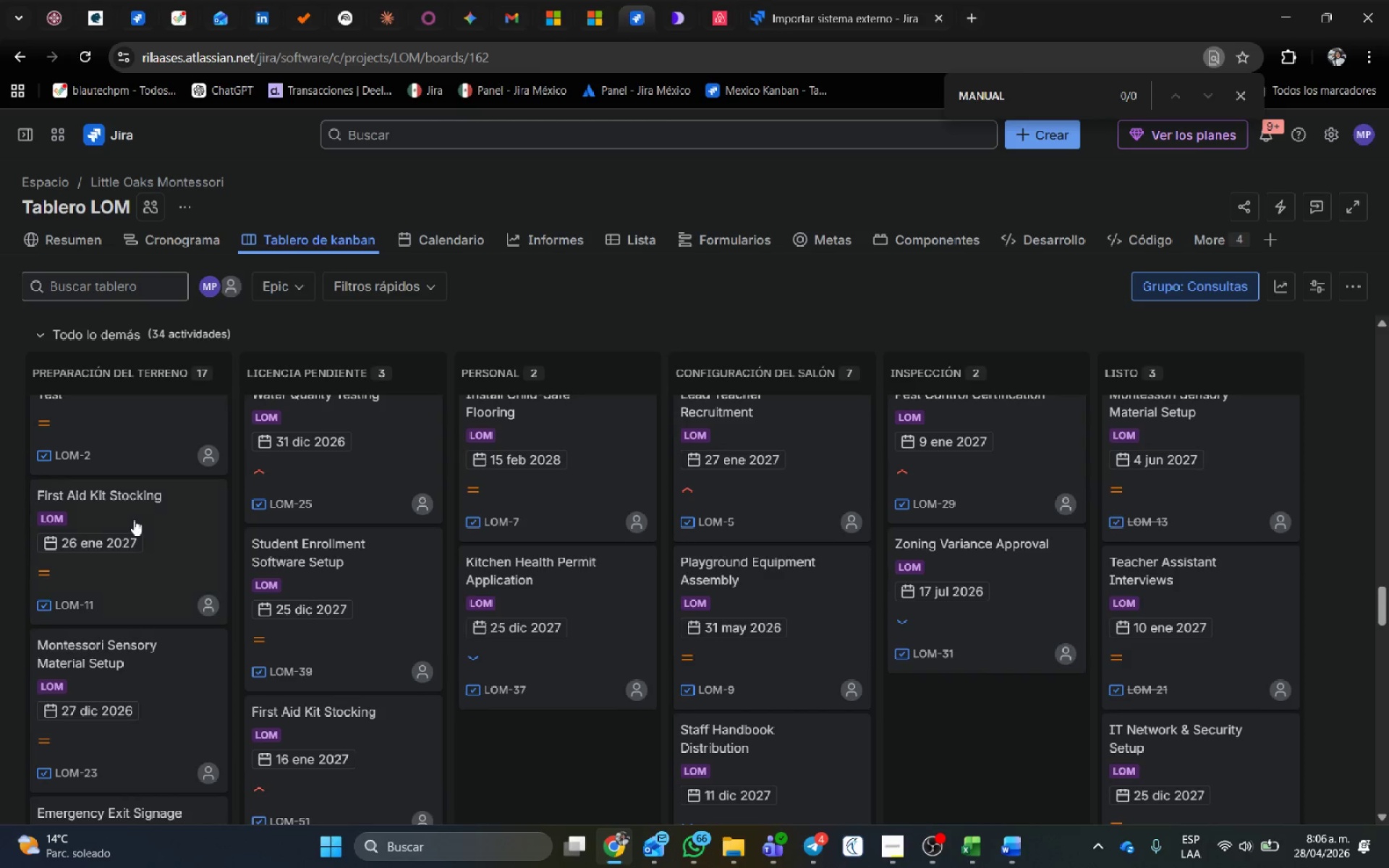 
scroll: coordinate [225, 490], scroll_direction: down, amount: 30.0
 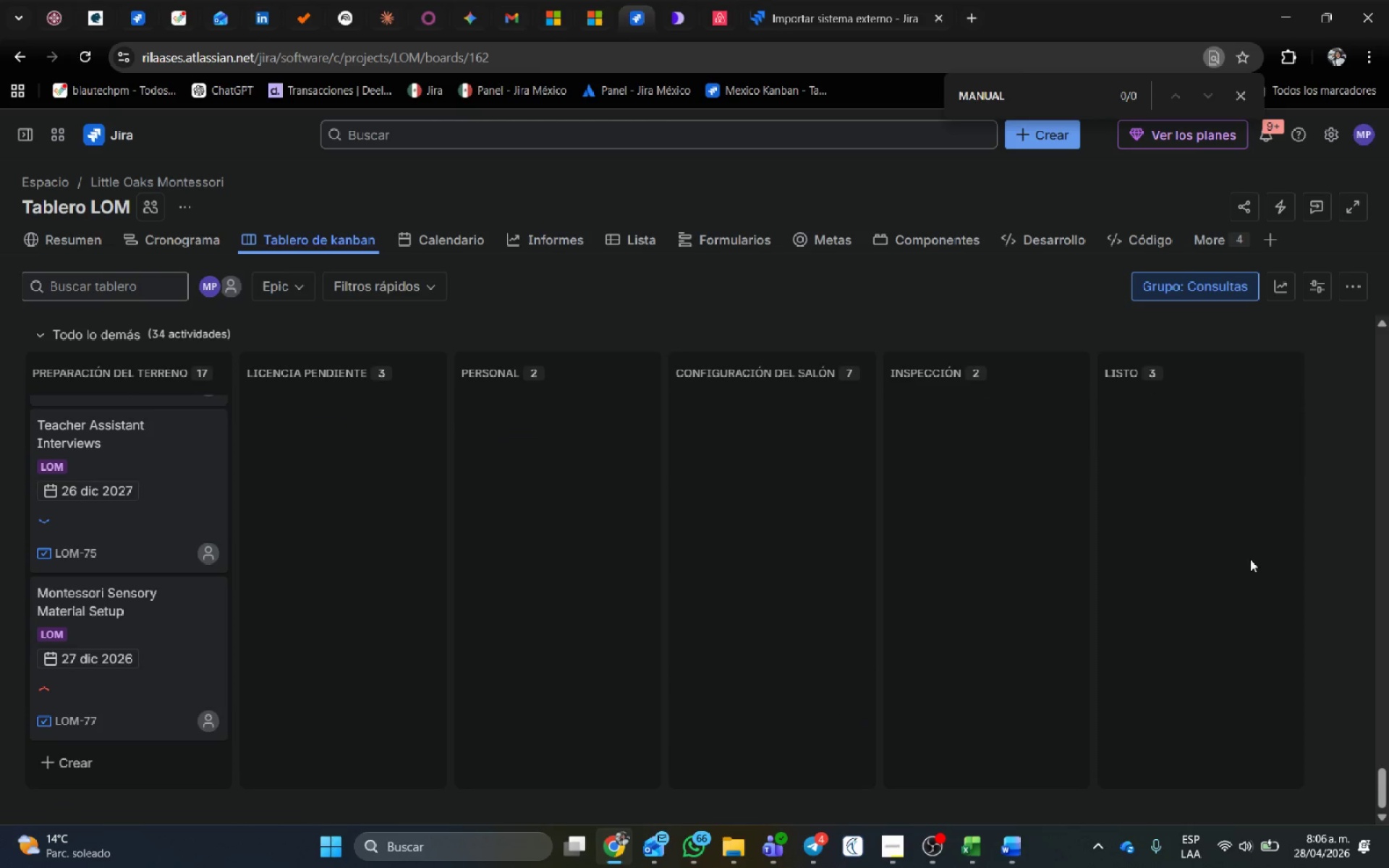 
scroll: coordinate [1005, 511], scroll_direction: up, amount: 62.0
 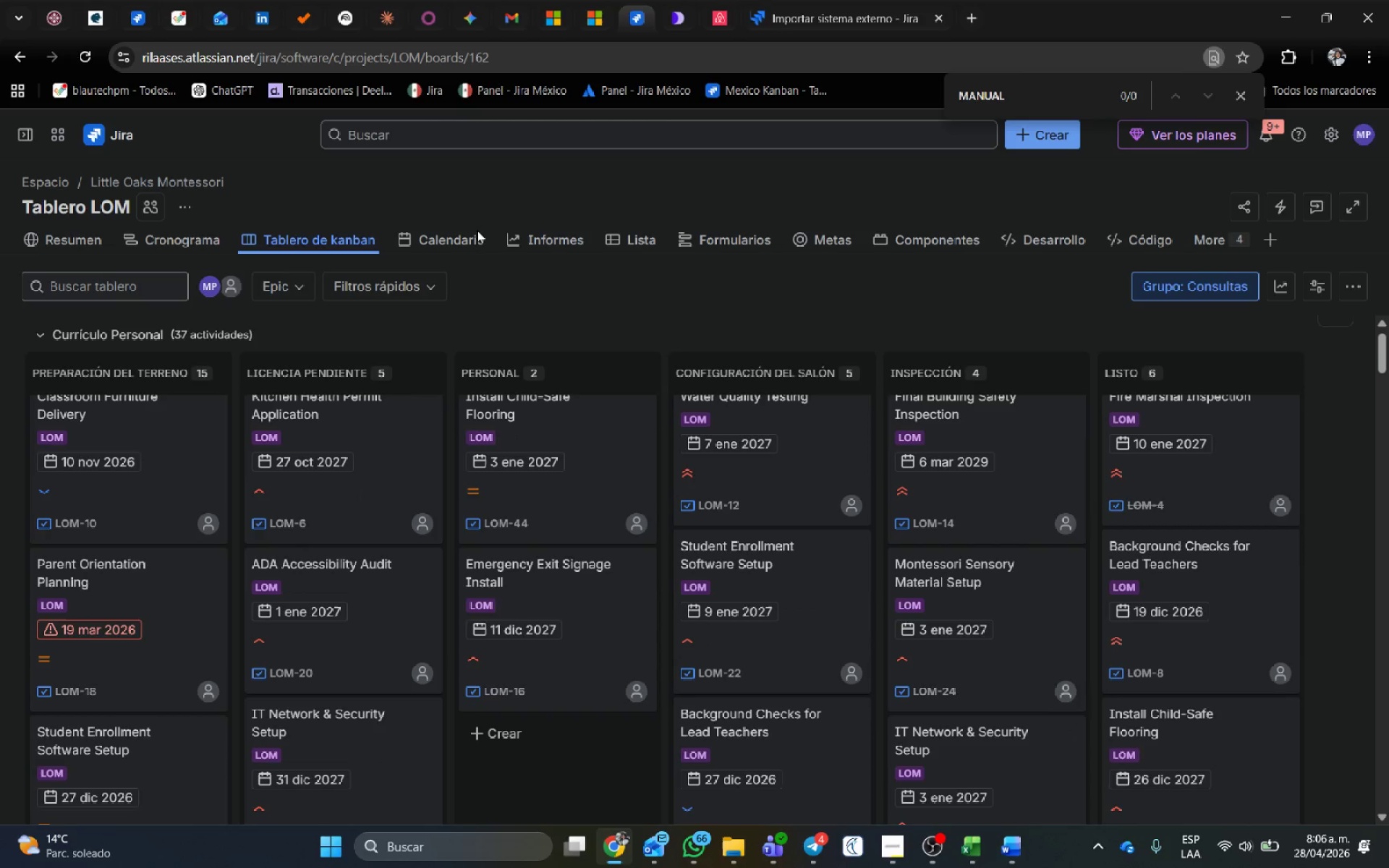 
left_click([457, 247])
 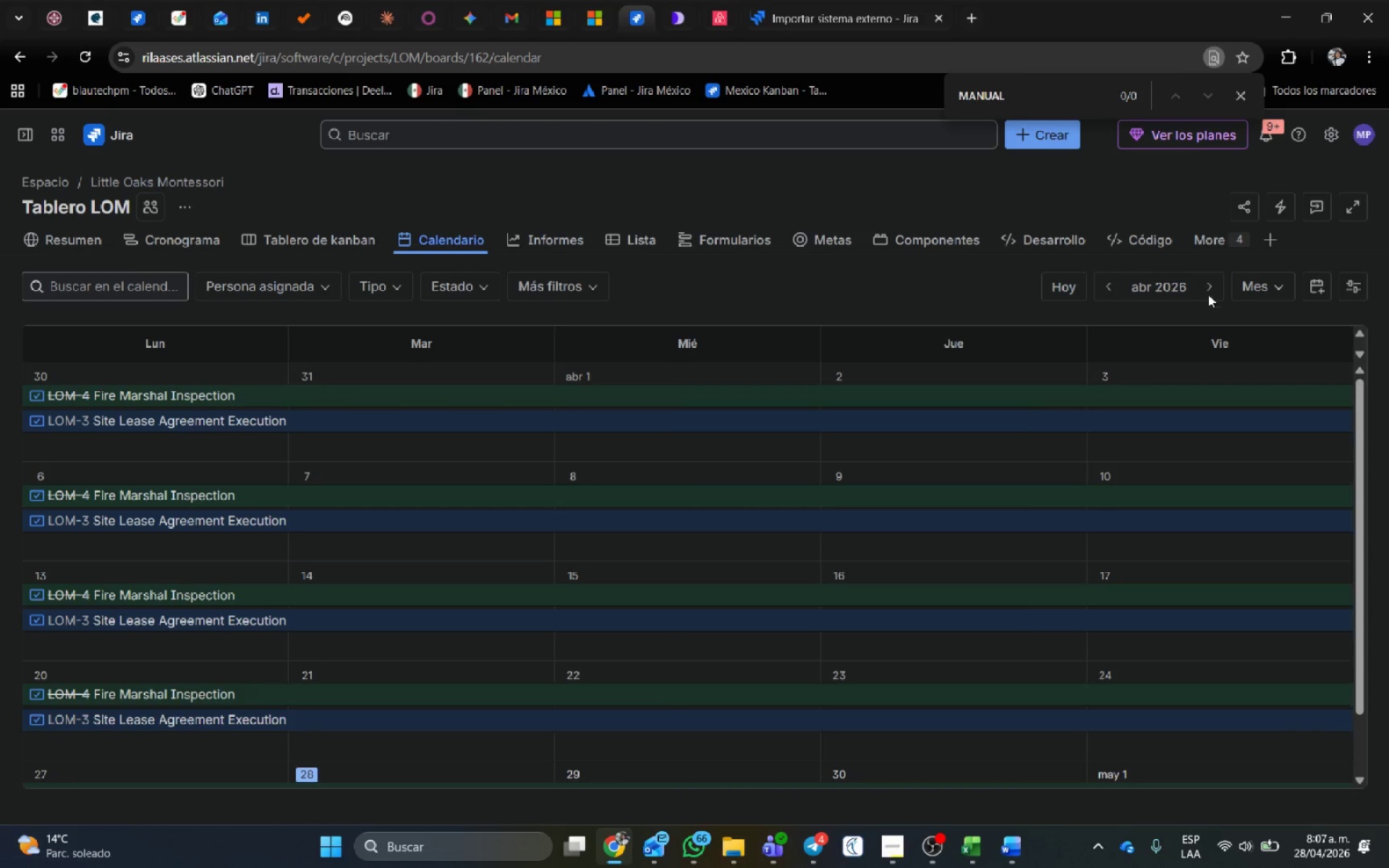 
left_click([1214, 289])
 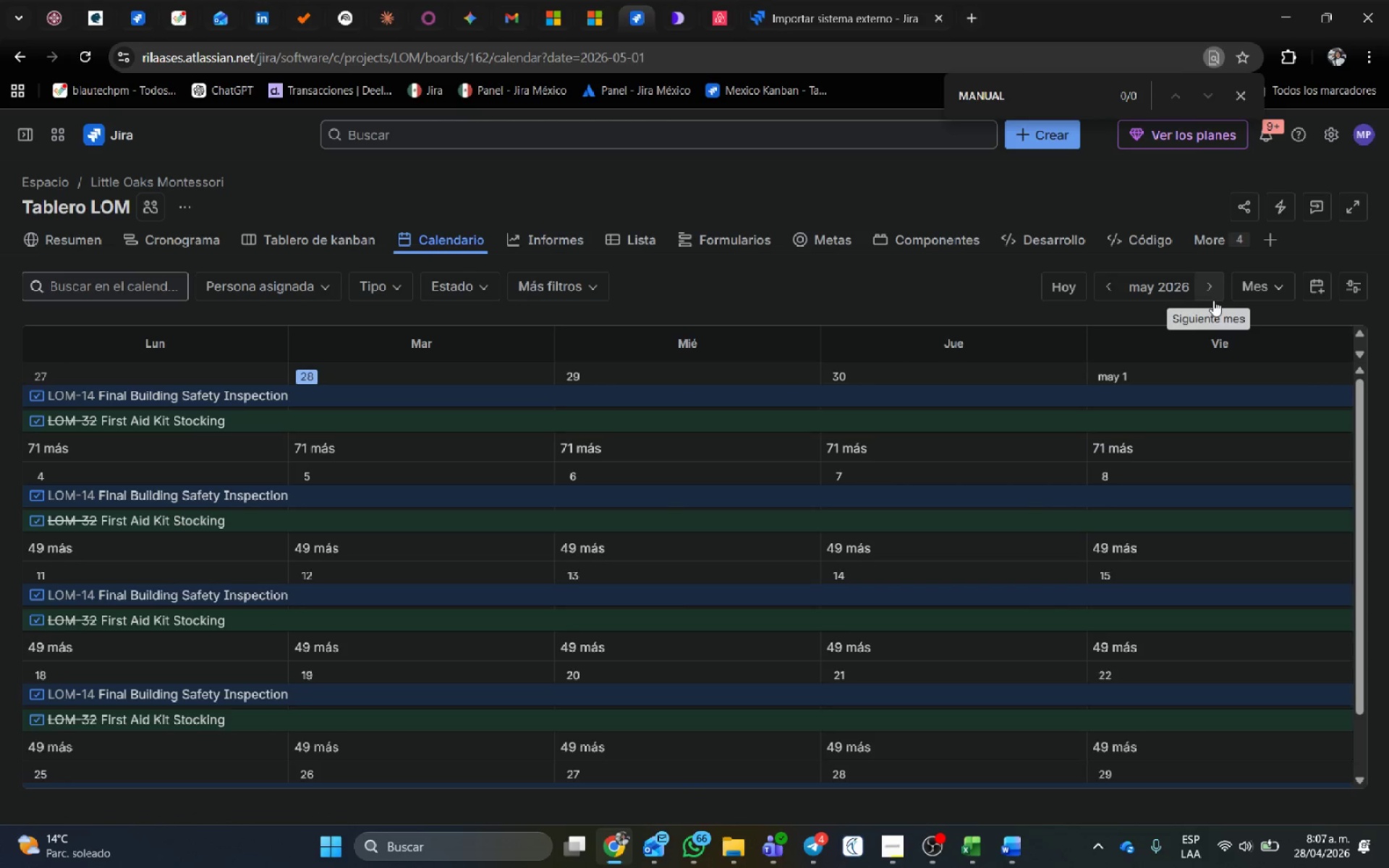 
left_click([1213, 276])
 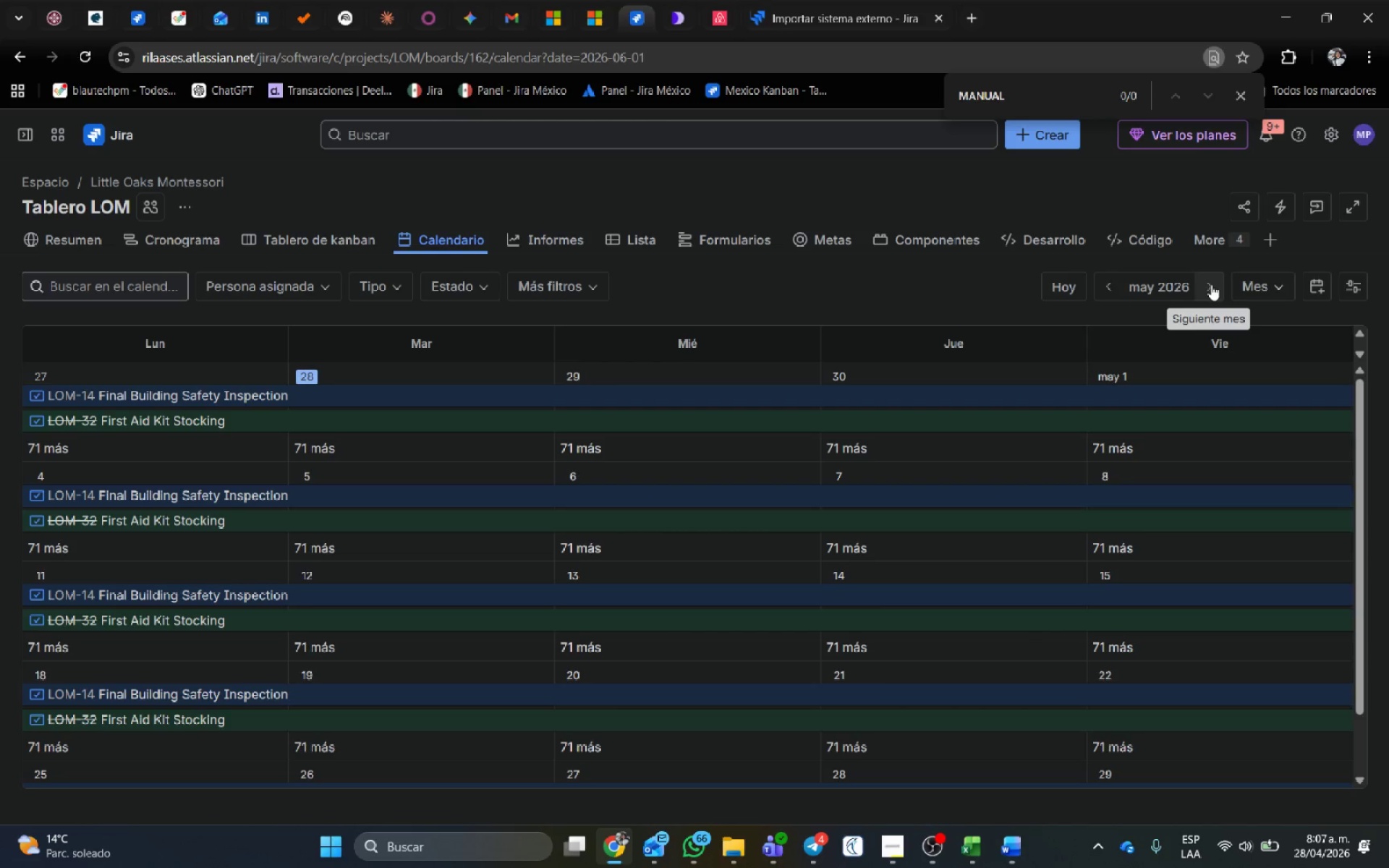 
left_click([1211, 284])
 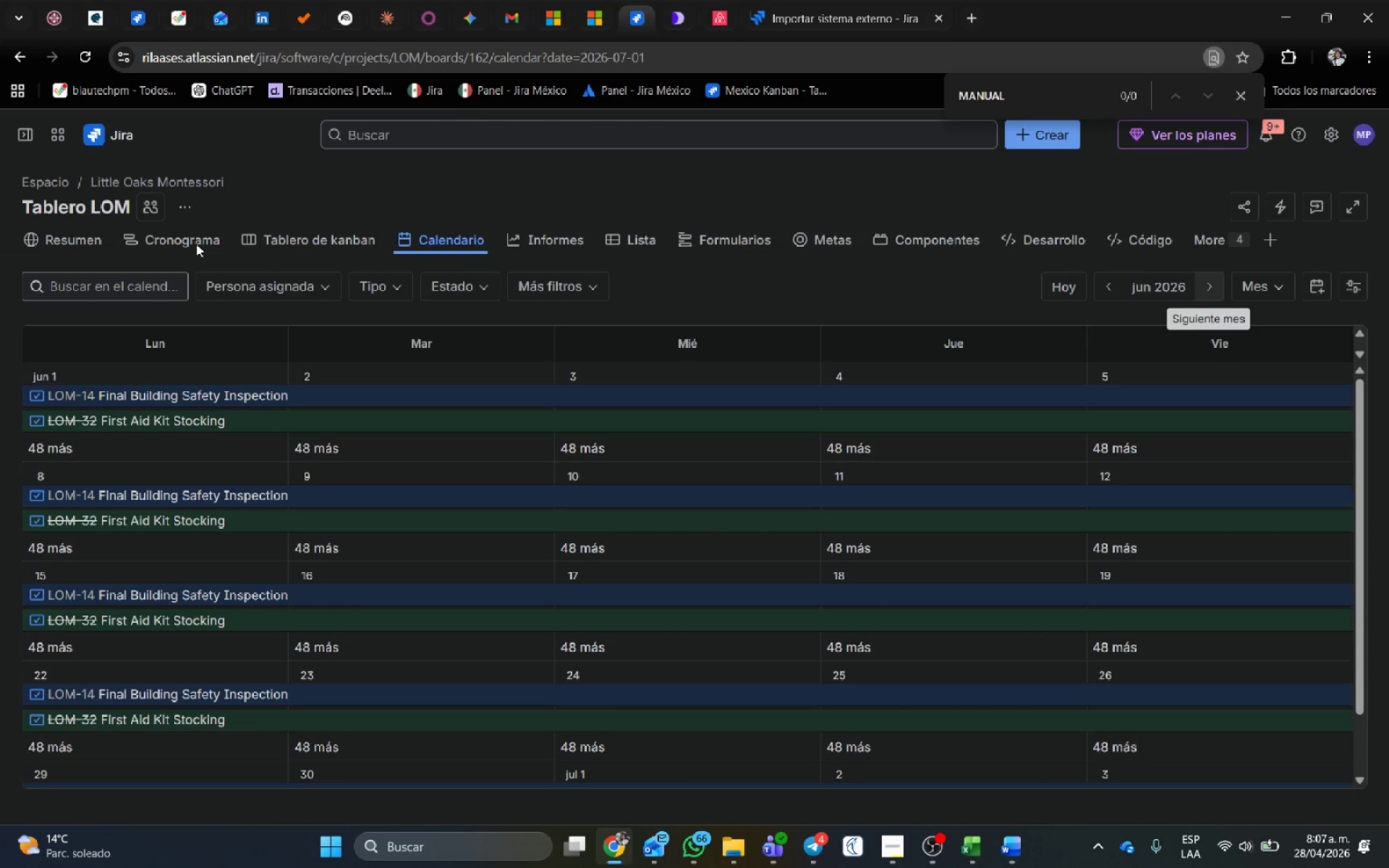 
left_click([196, 244])
 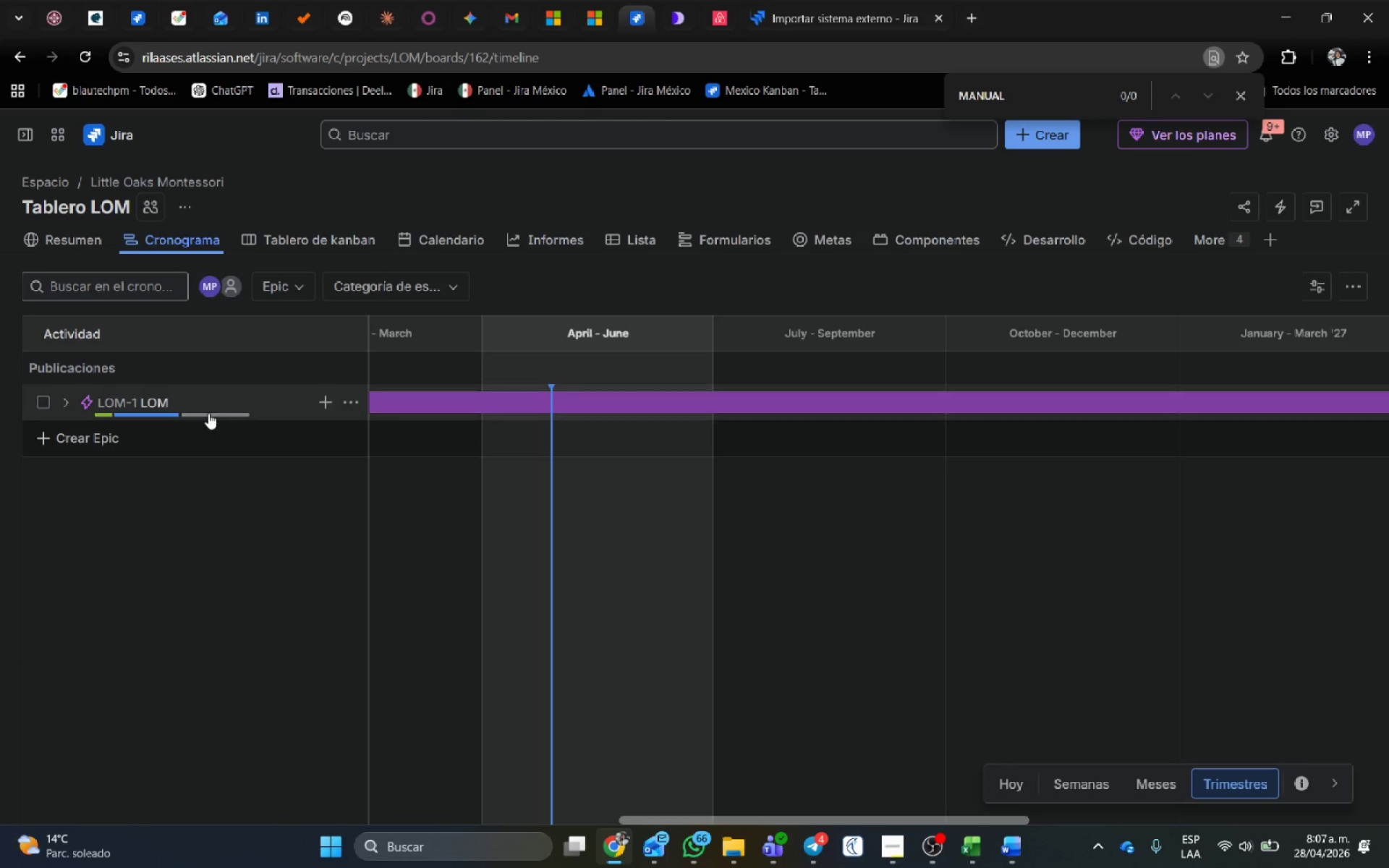 
wait(5.66)
 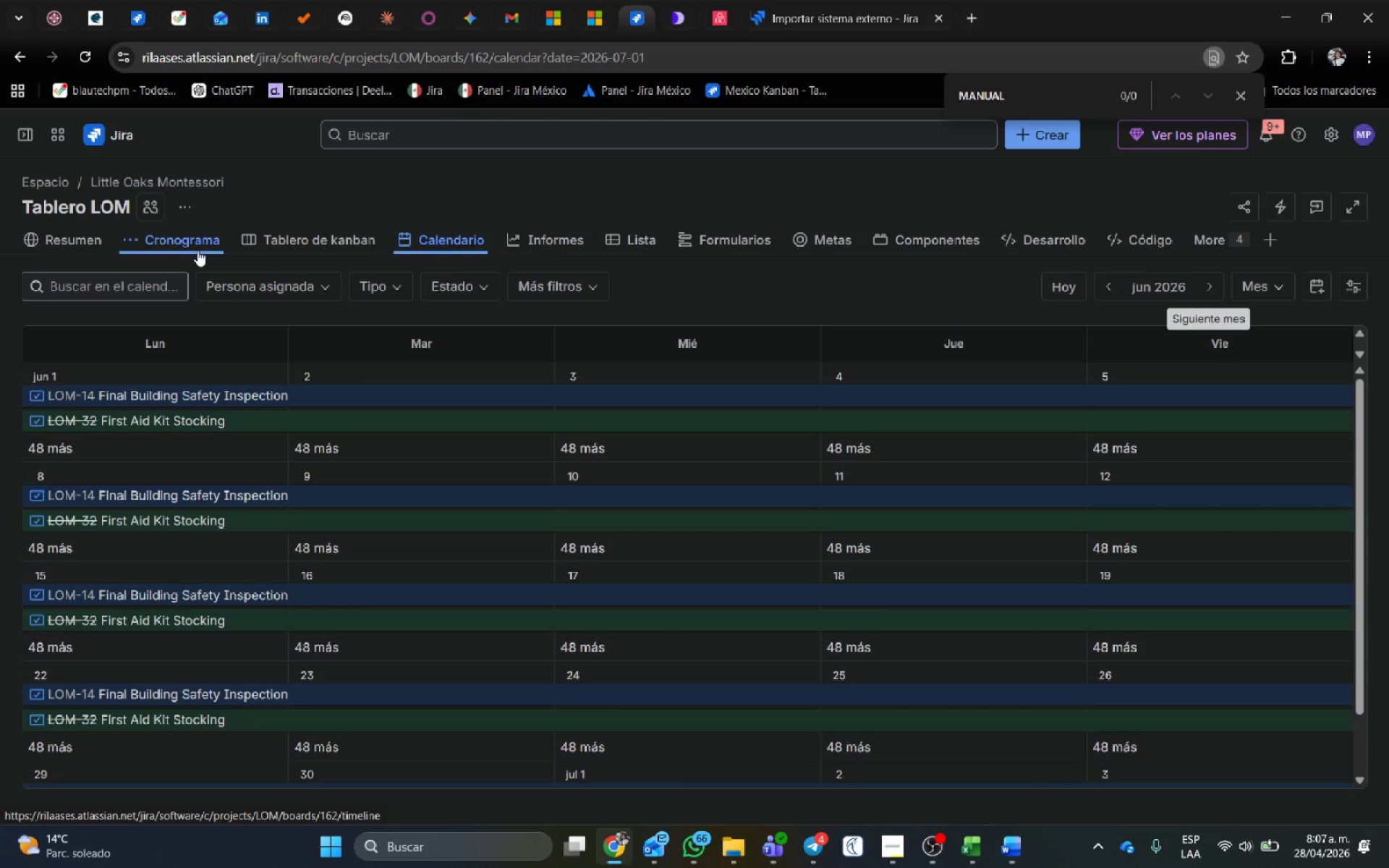 
left_click([69, 398])
 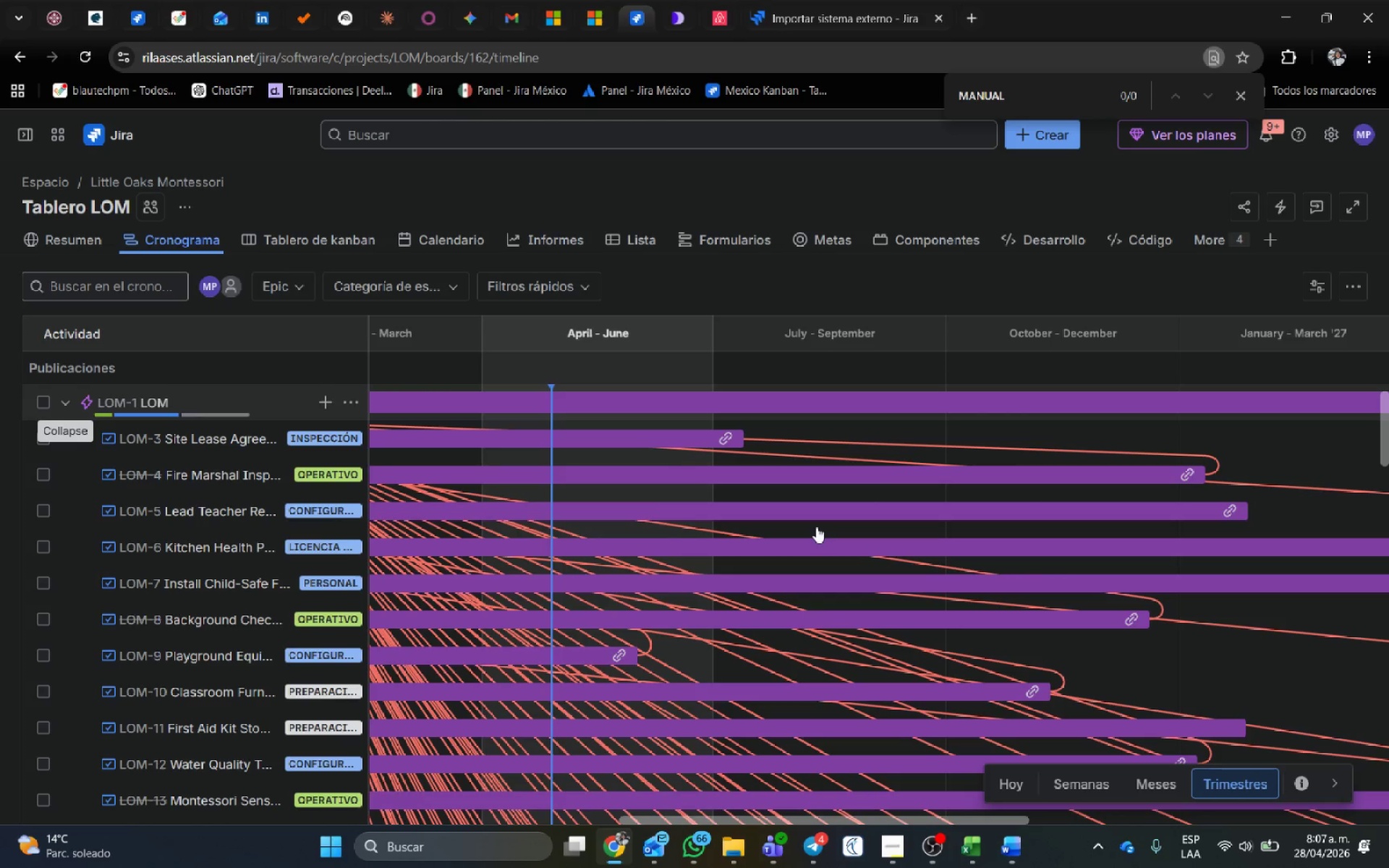 
scroll: coordinate [790, 491], scroll_direction: down, amount: 15.0
 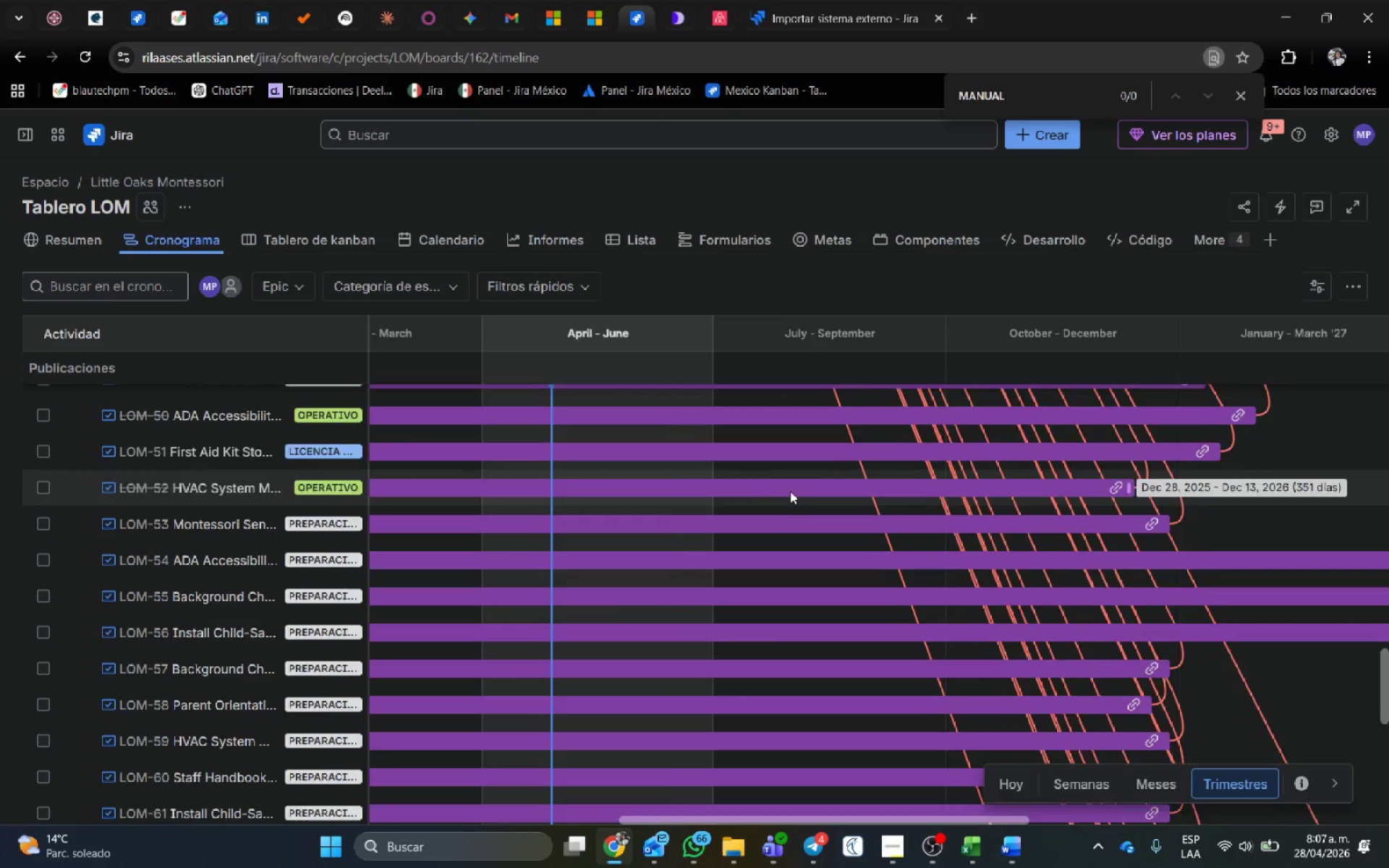 
scroll: coordinate [783, 486], scroll_direction: down, amount: 12.0
 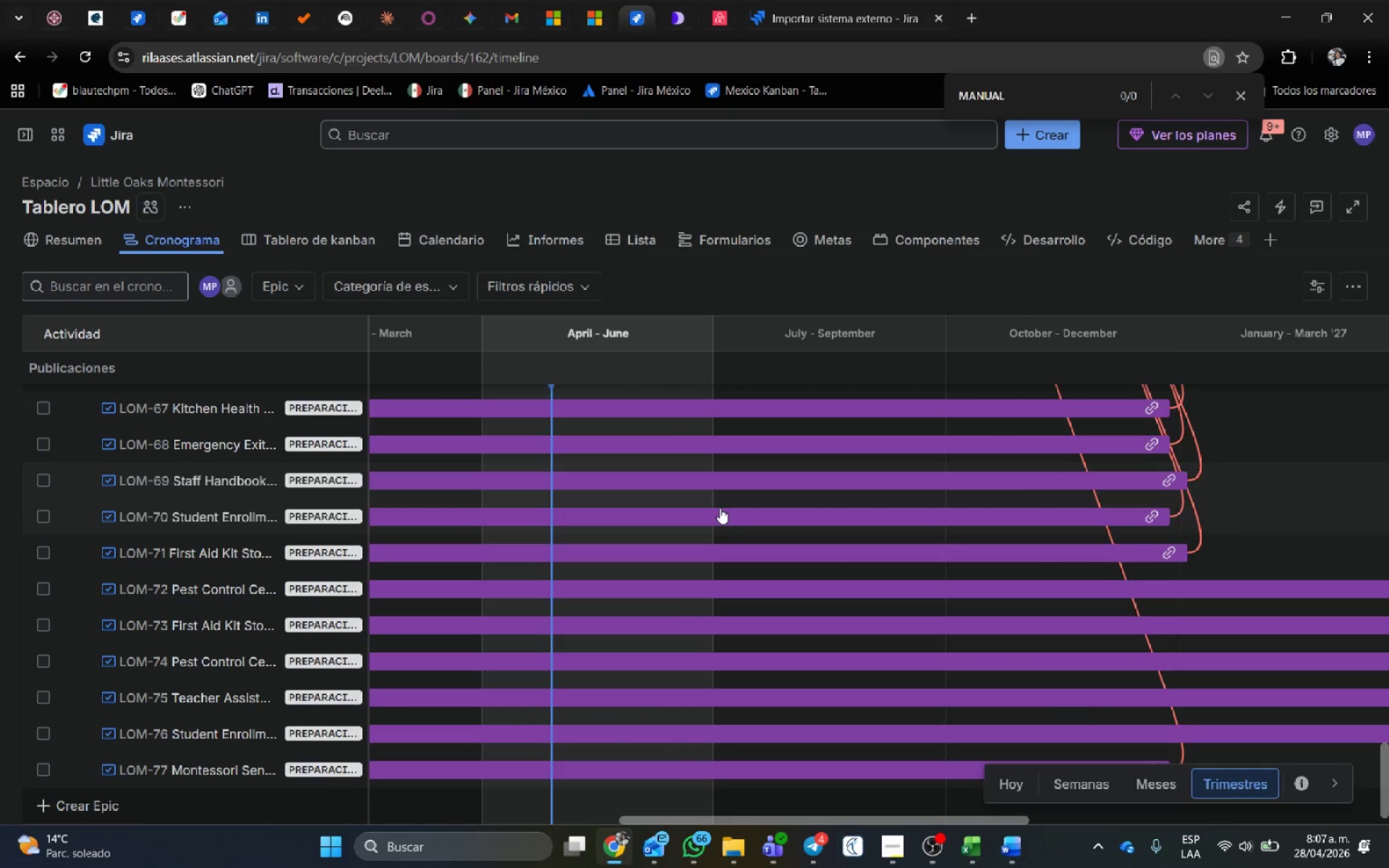 
scroll: coordinate [713, 504], scroll_direction: up, amount: 33.0
 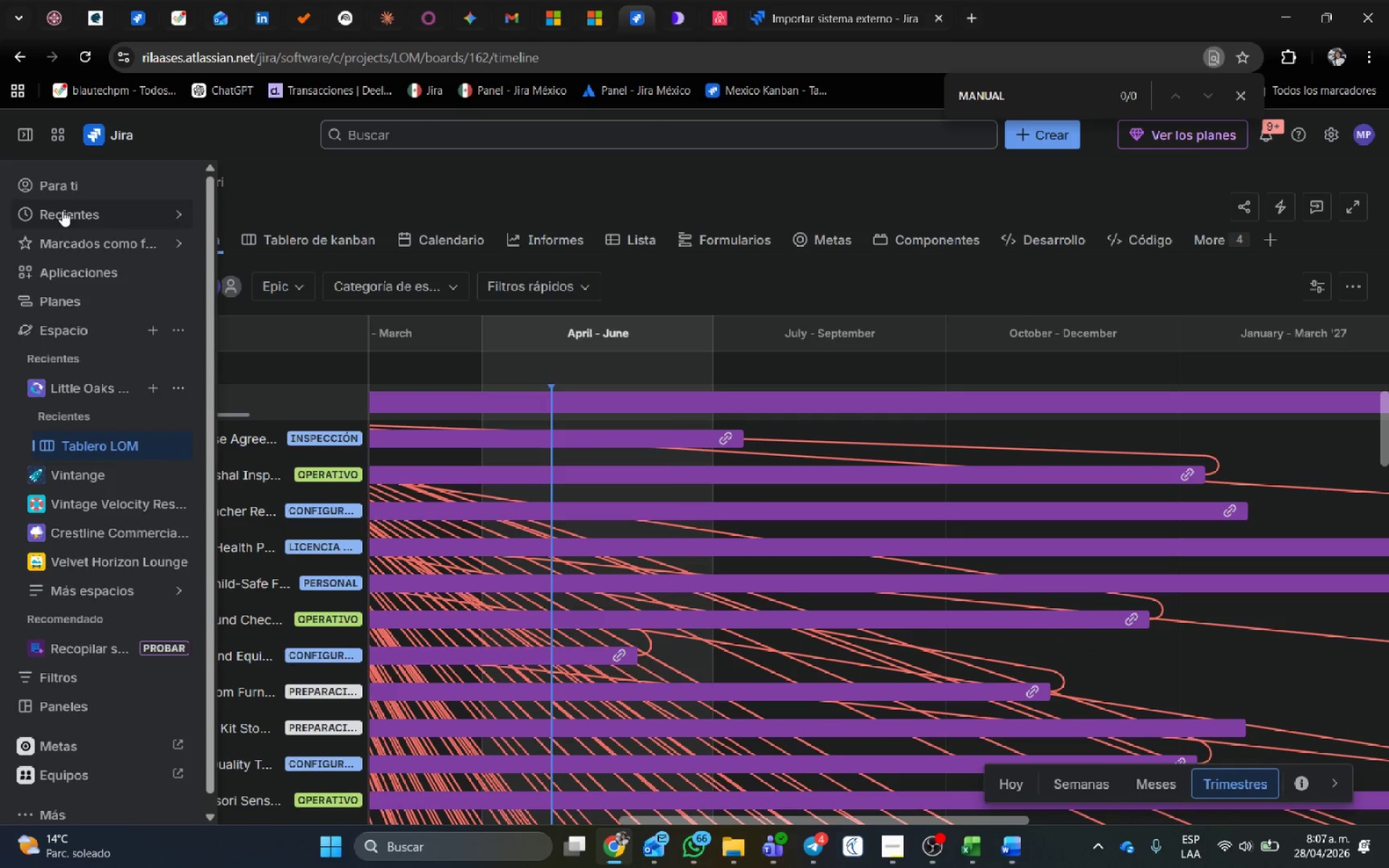 
mouse_move([171, 396])
 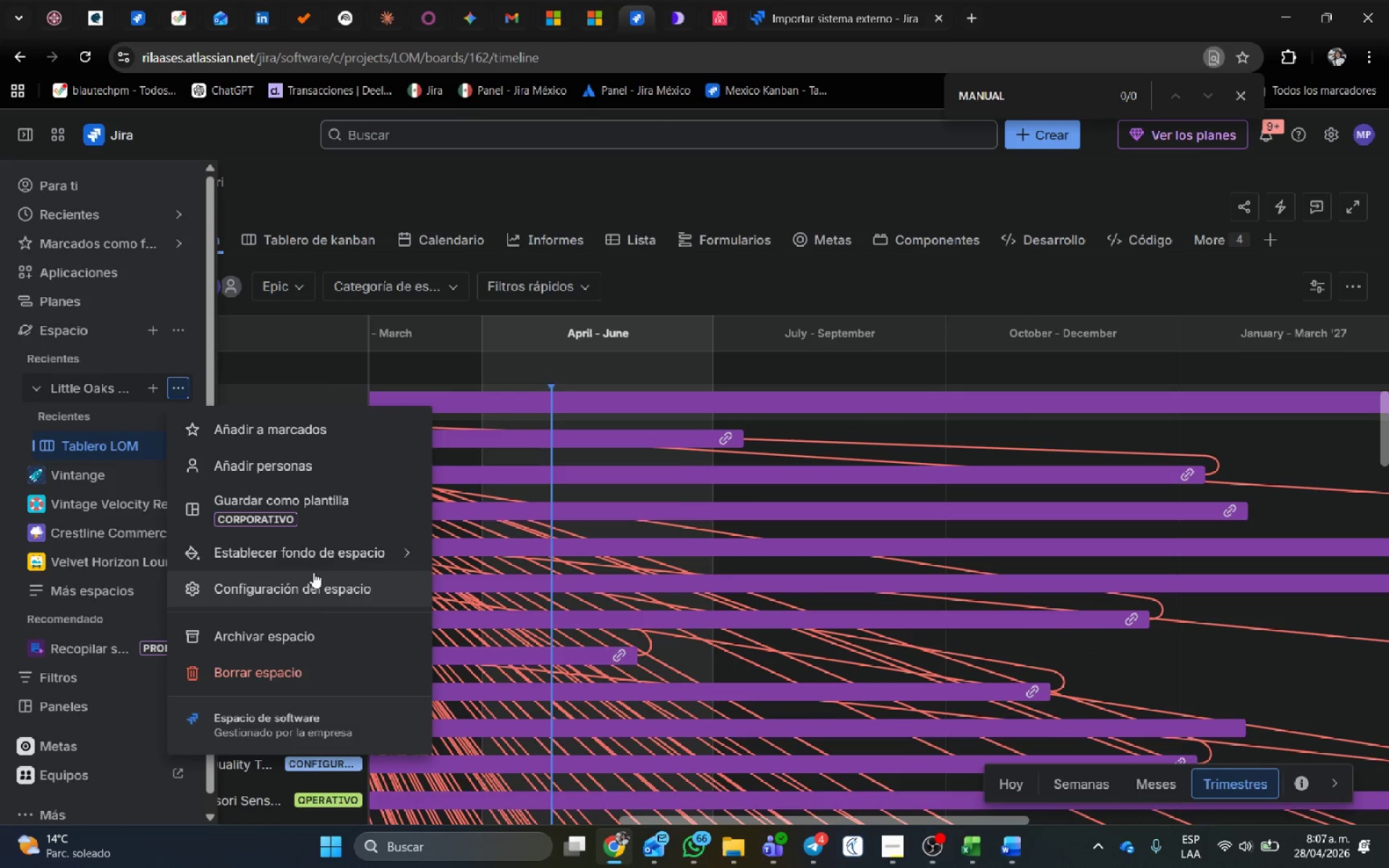 
left_click([315, 590])
 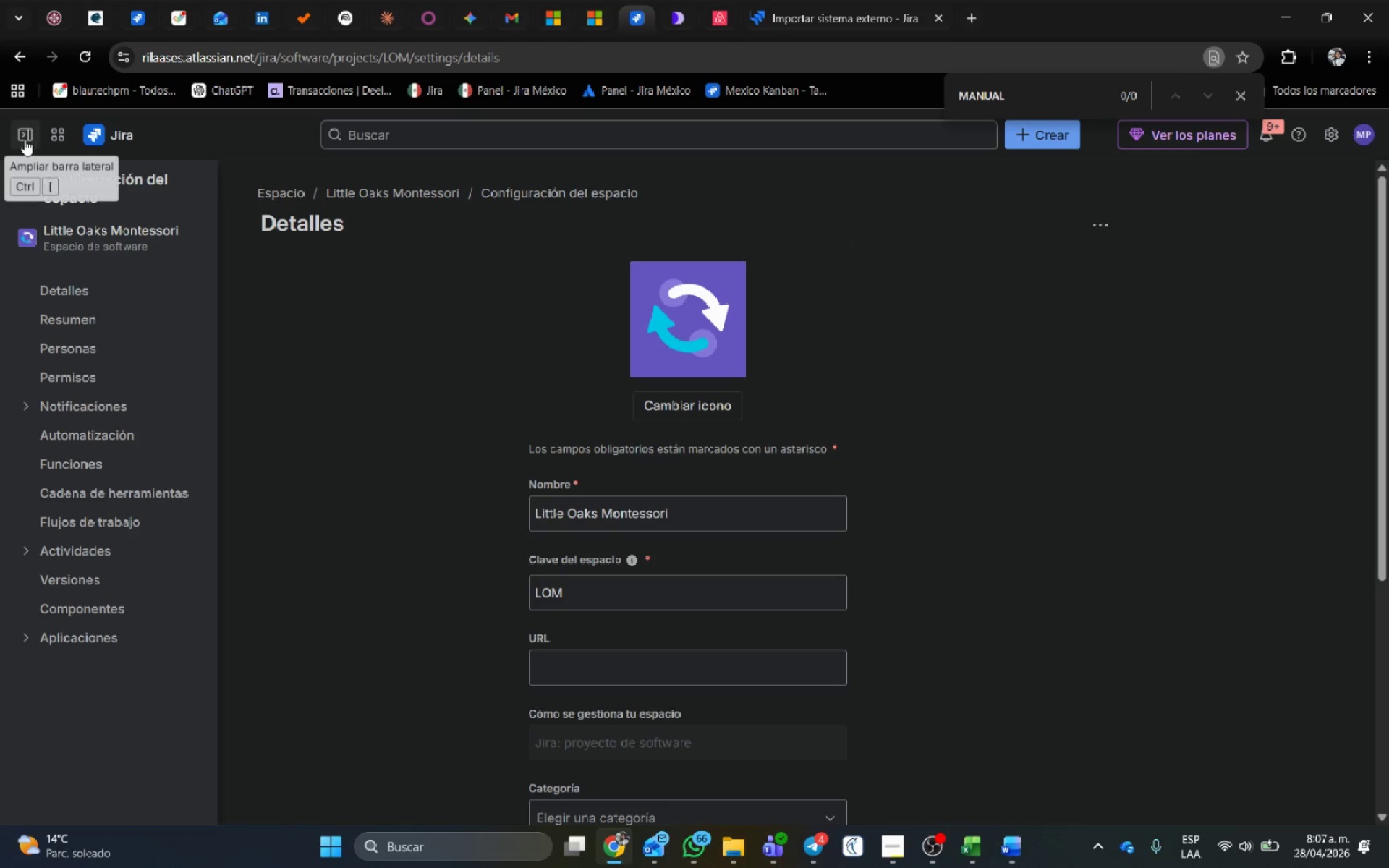 
wait(5.7)
 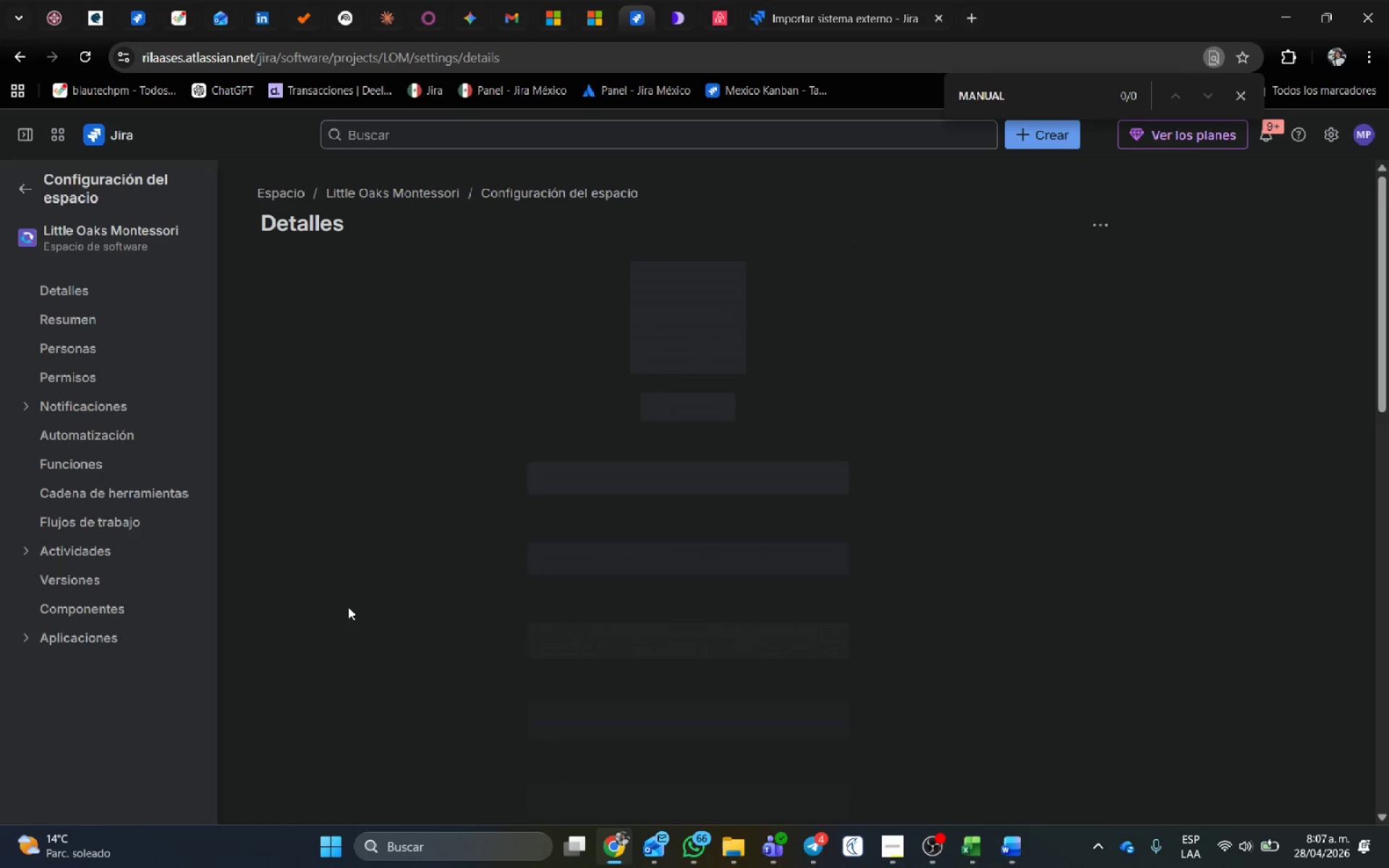 
left_click([43, 435])
 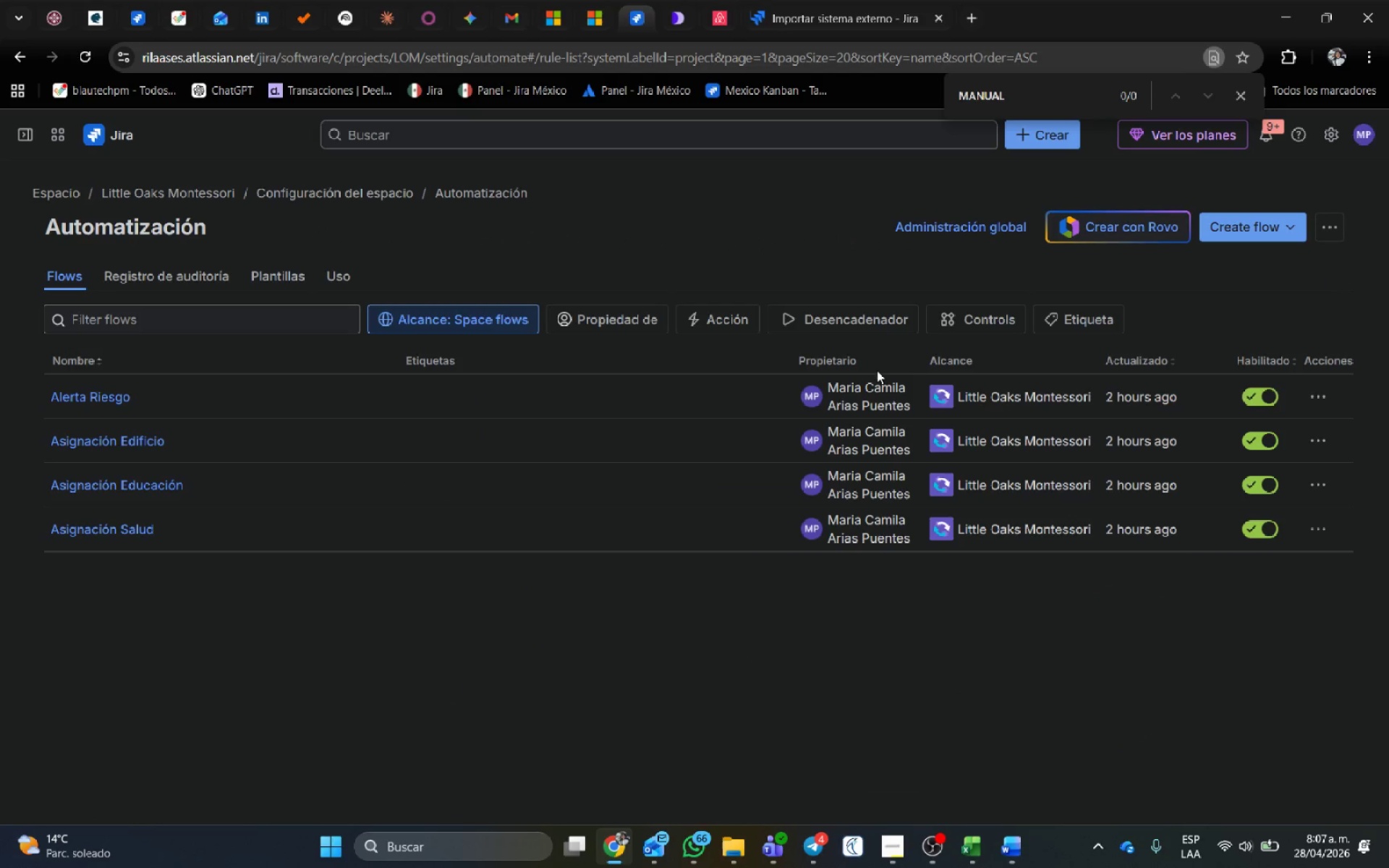 
wait(9.08)
 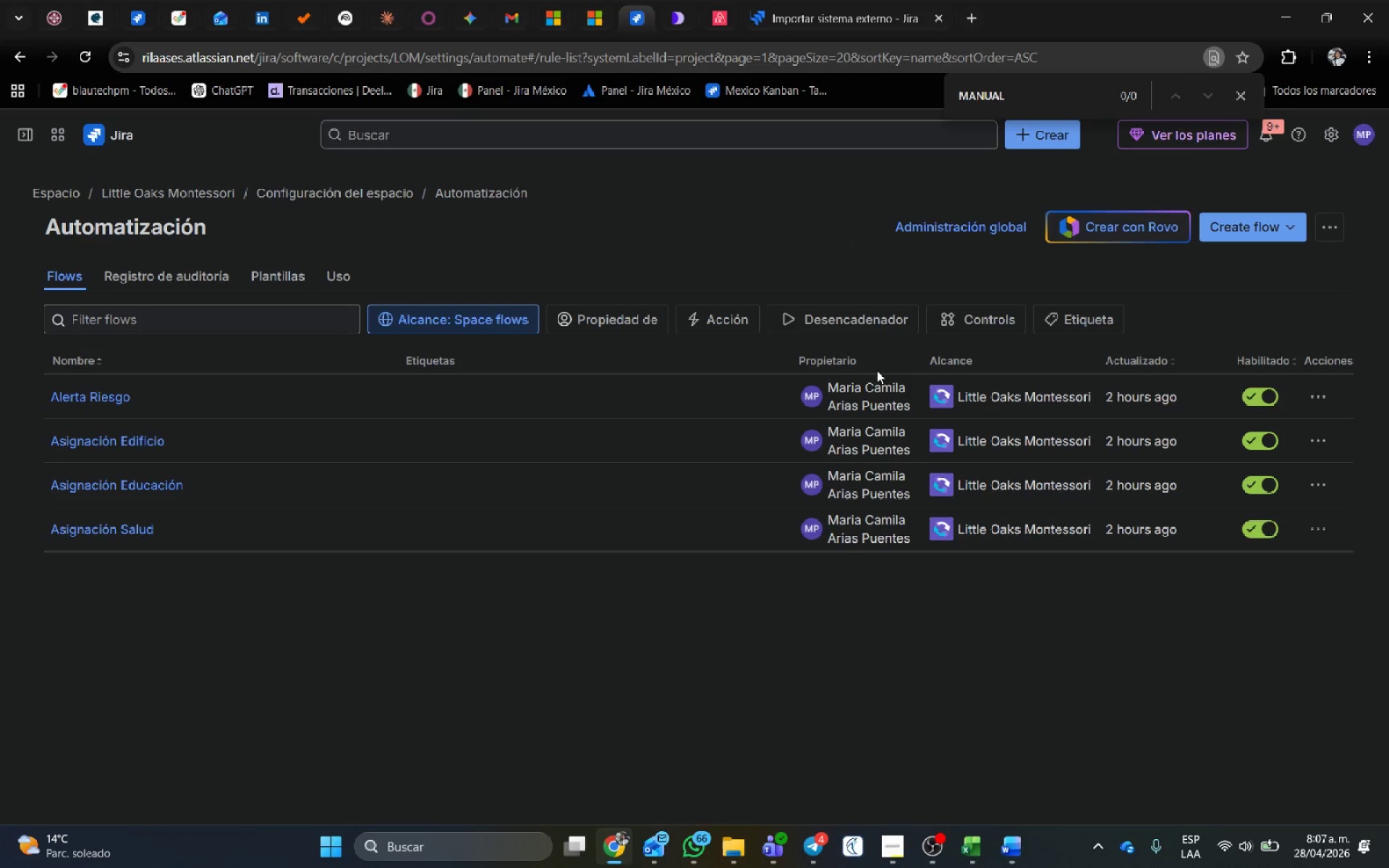 
left_click([97, 396])
 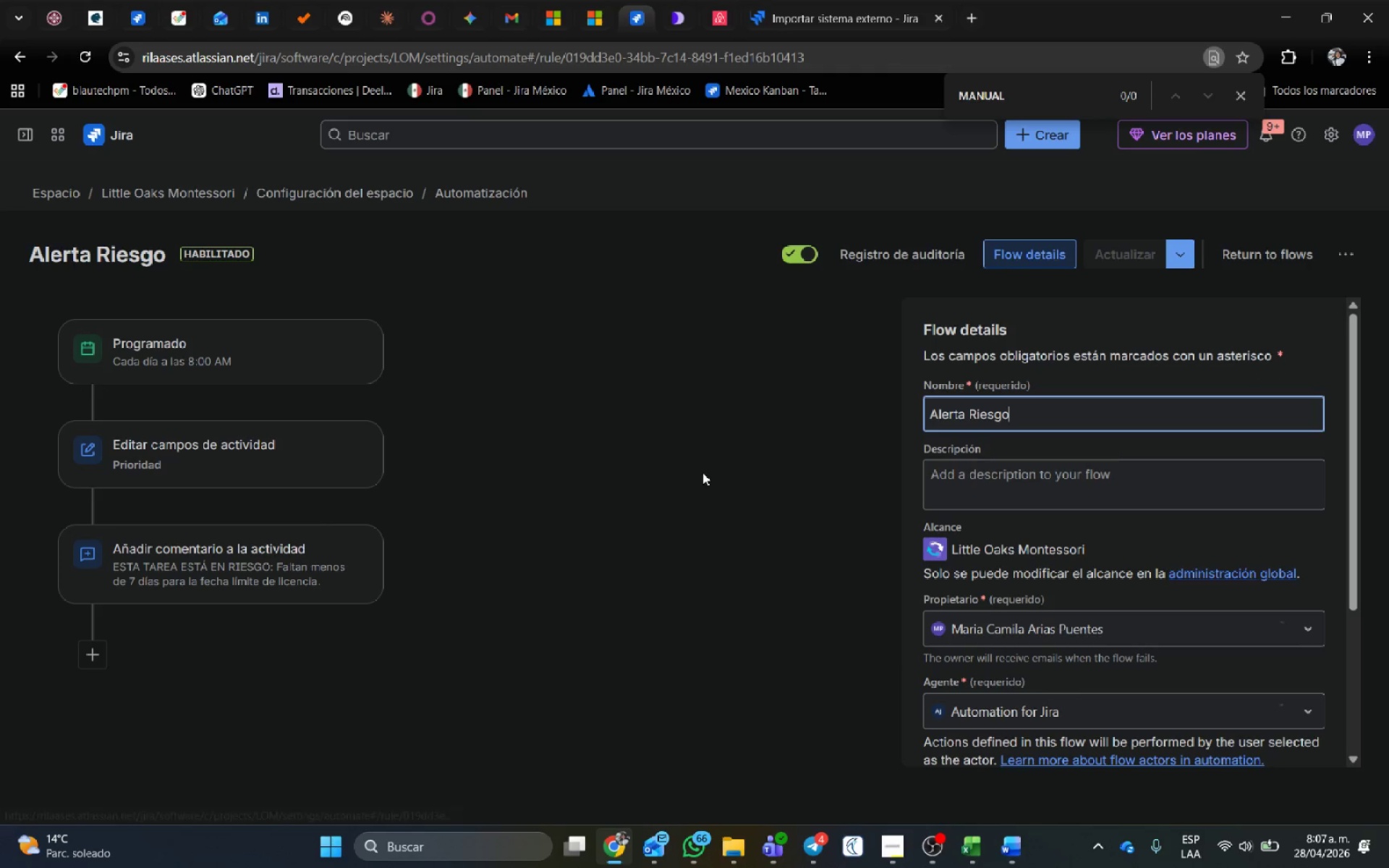 
scroll: coordinate [1095, 641], scroll_direction: down, amount: 9.0
 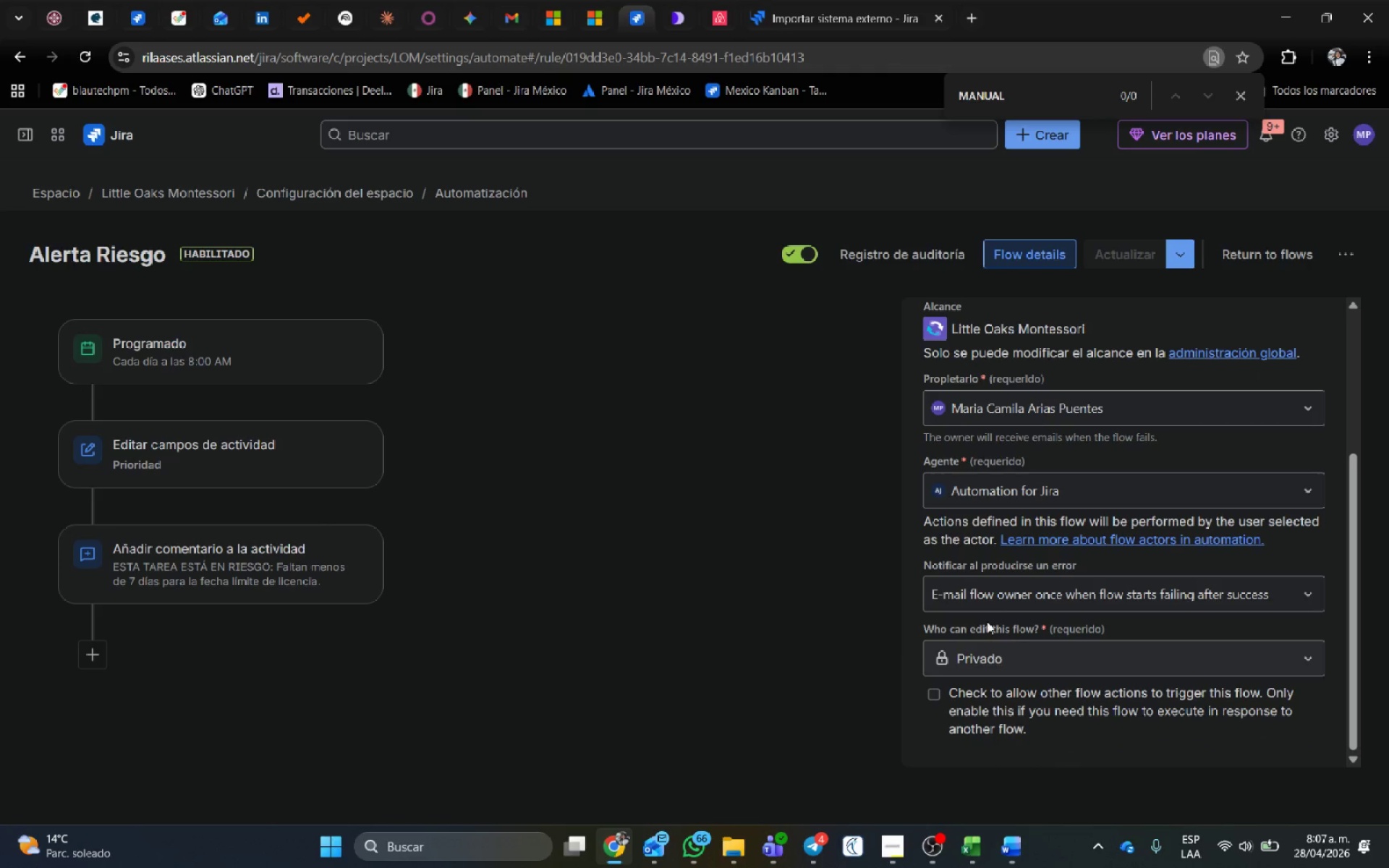 
scroll: coordinate [1002, 583], scroll_direction: up, amount: 3.0
 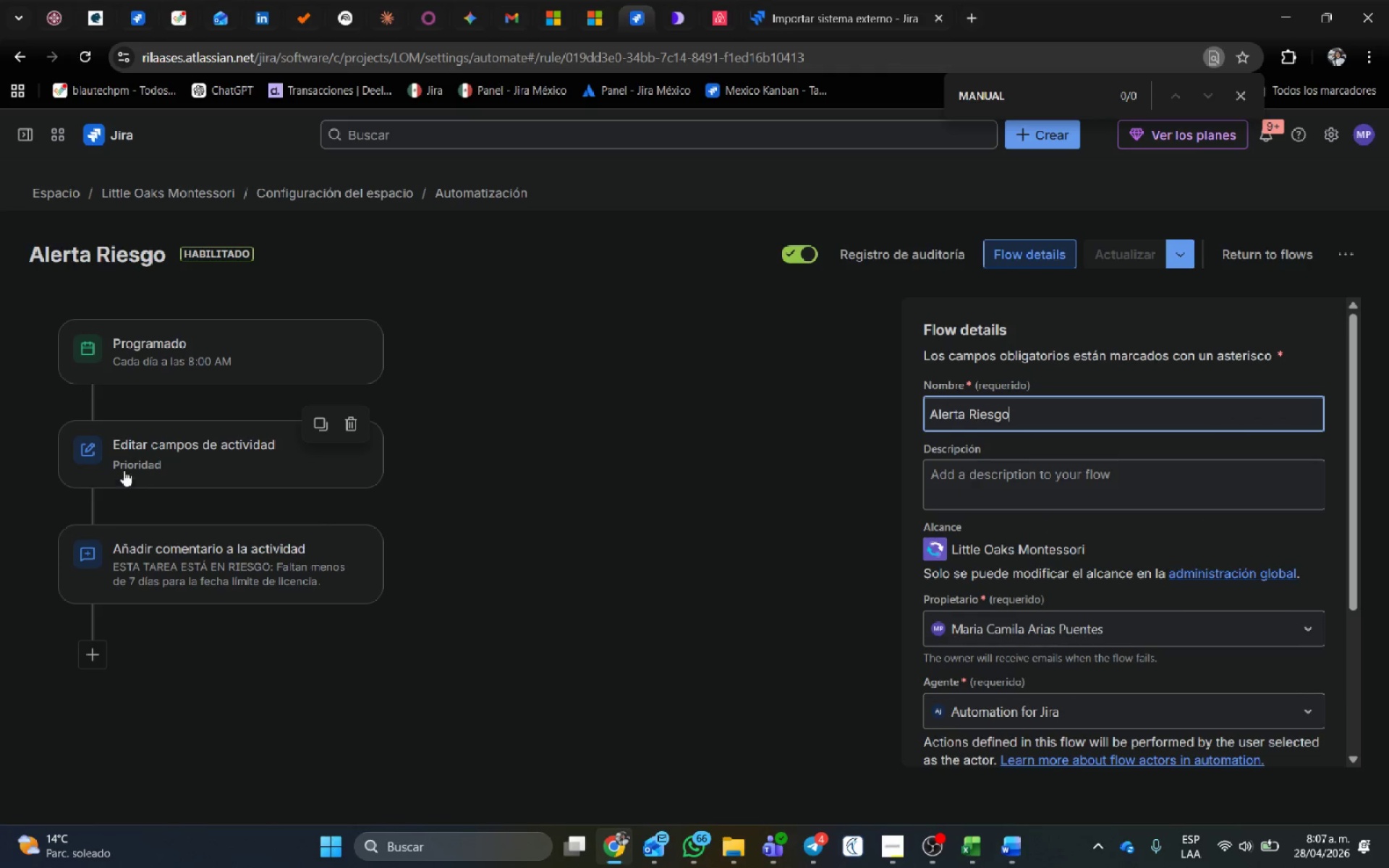 
left_click([133, 456])
 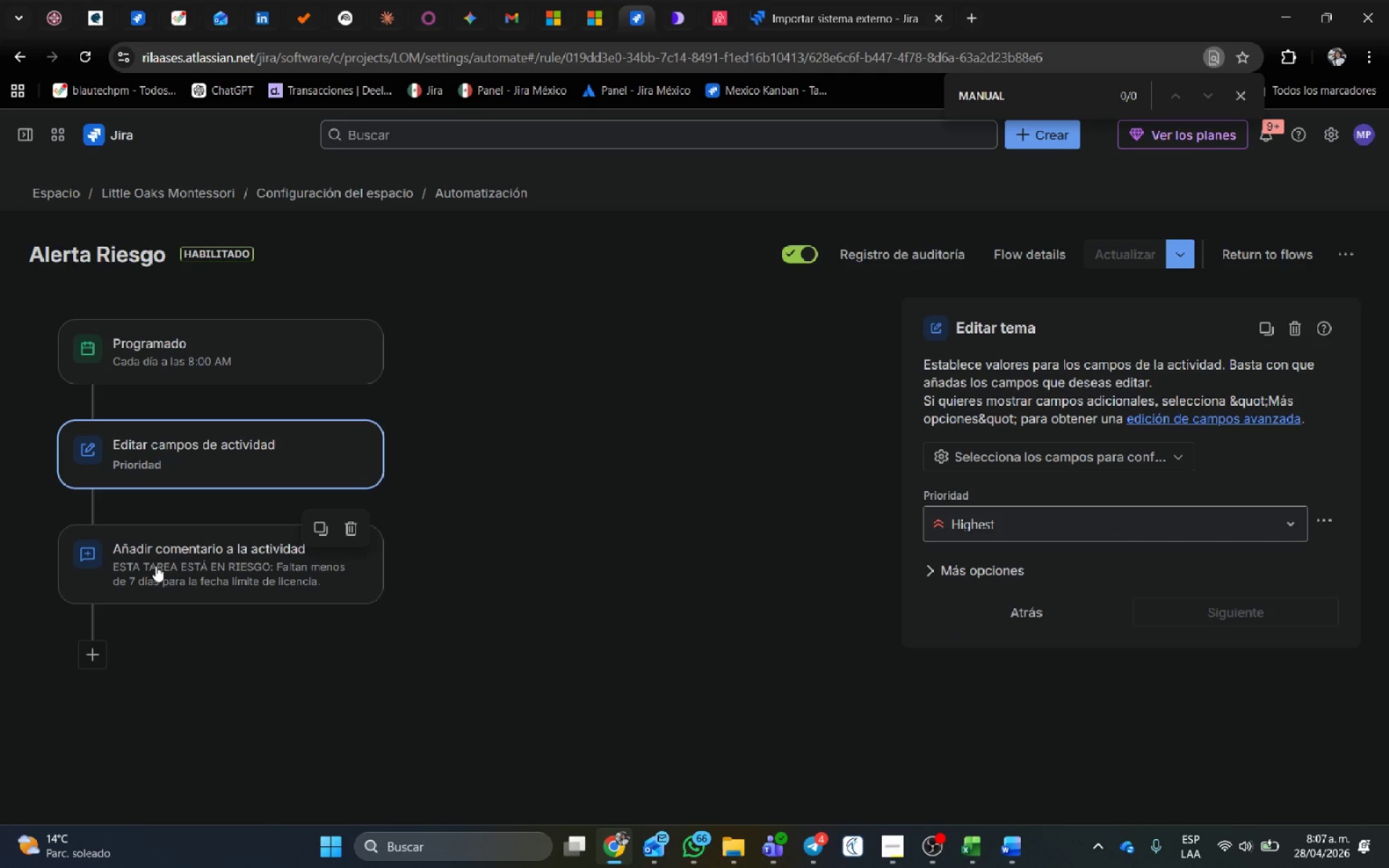 
left_click([156, 566])
 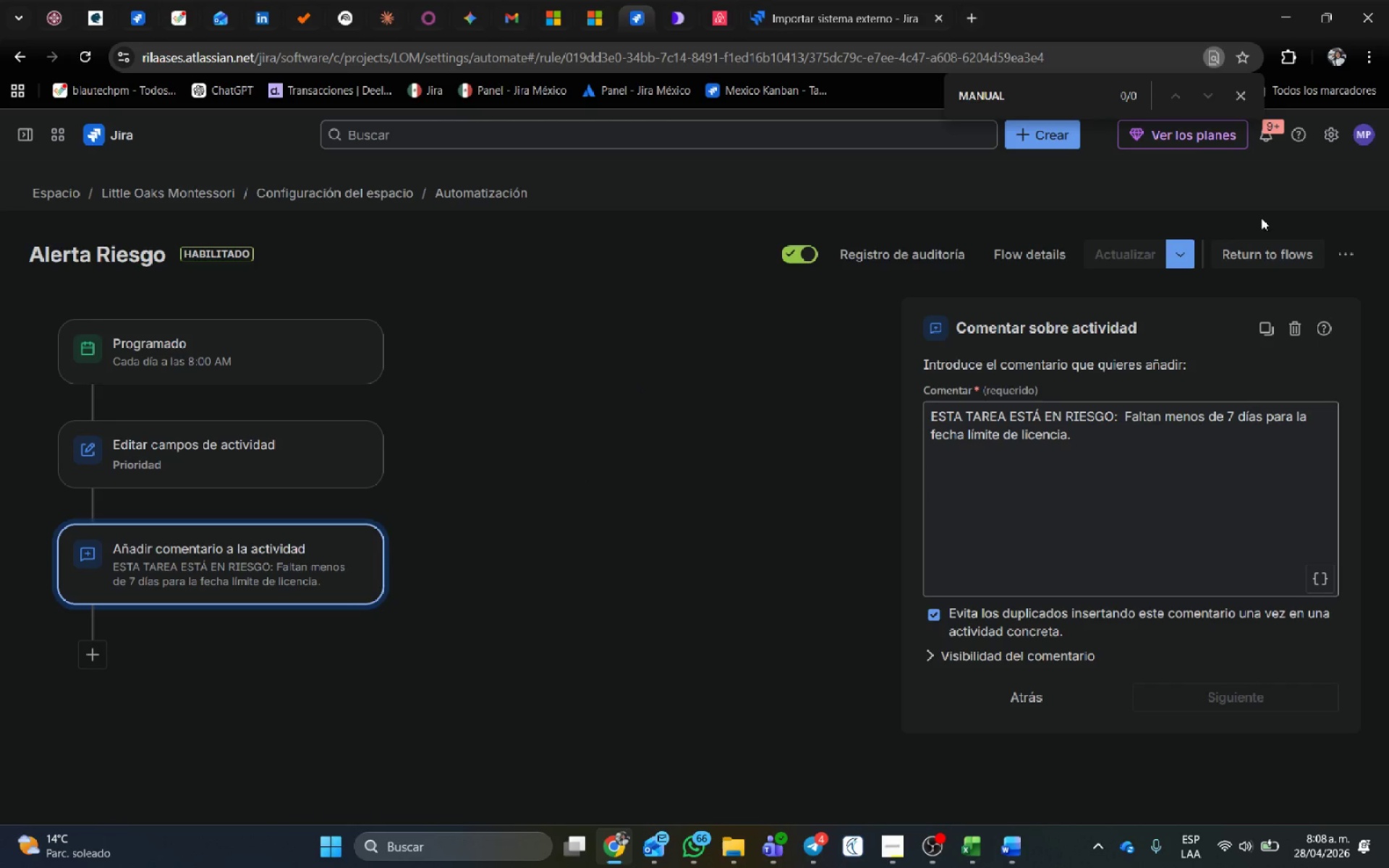 
left_click([1231, 252])
 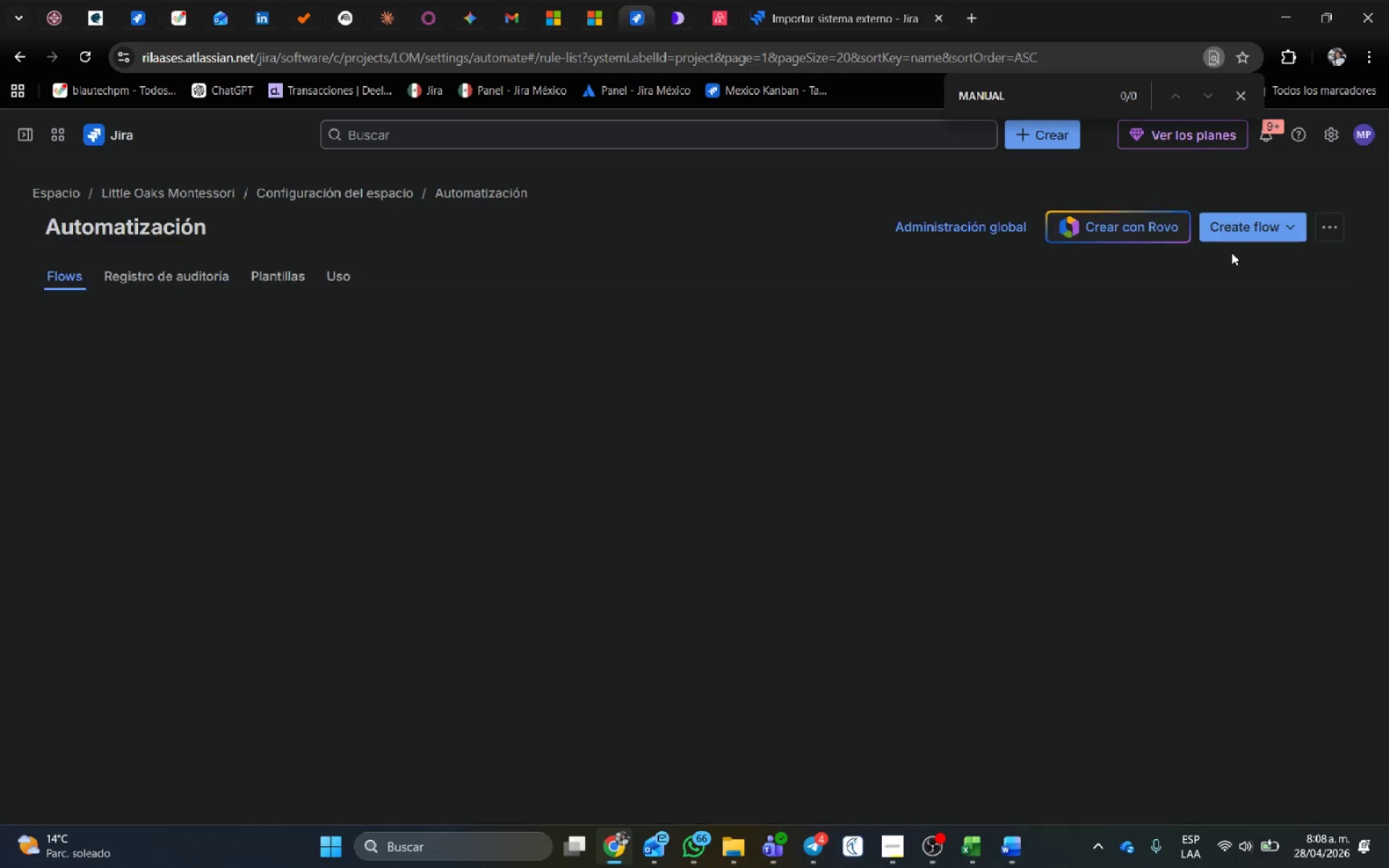 
mouse_move([1215, 258])
 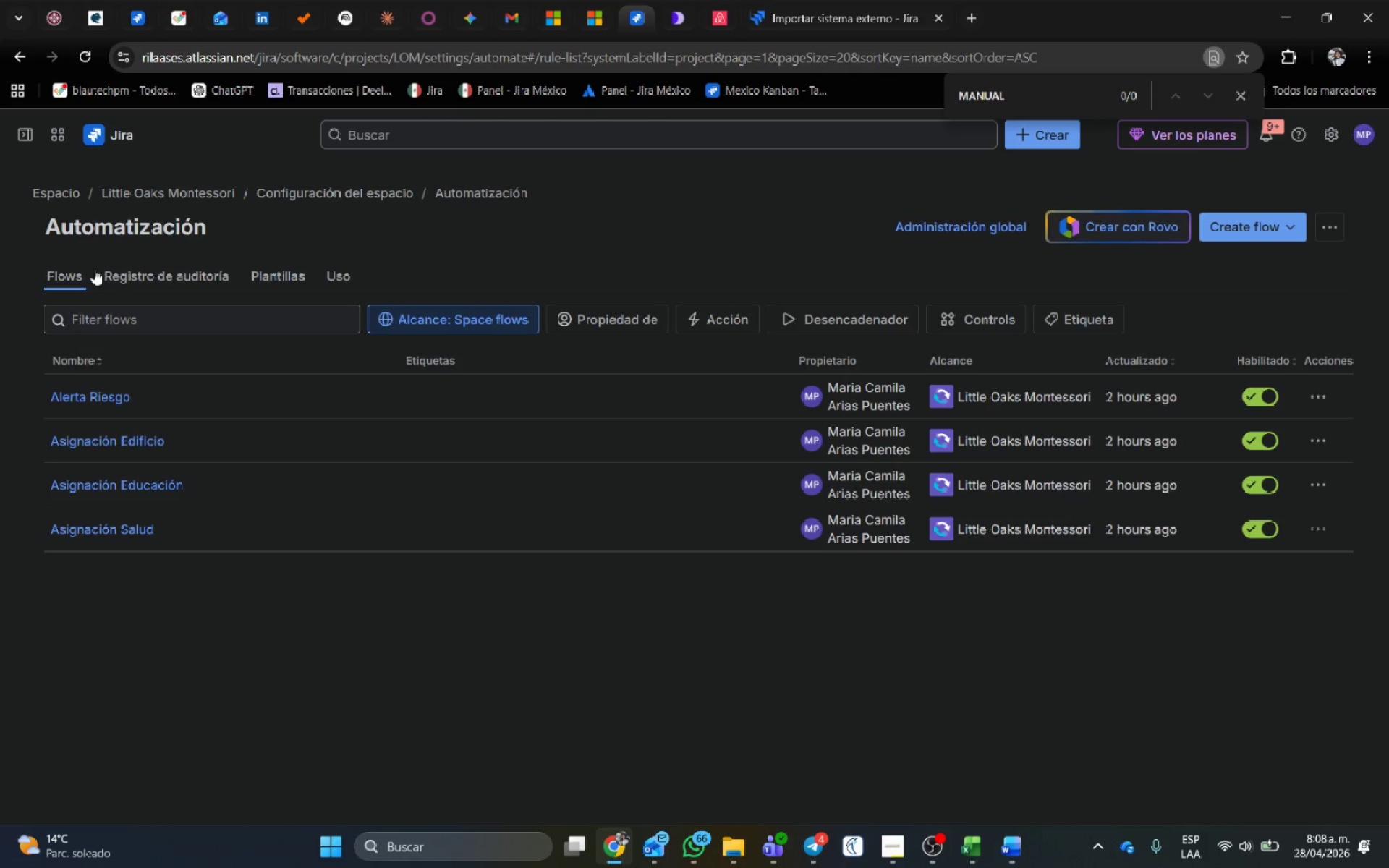 
left_click([120, 279])
 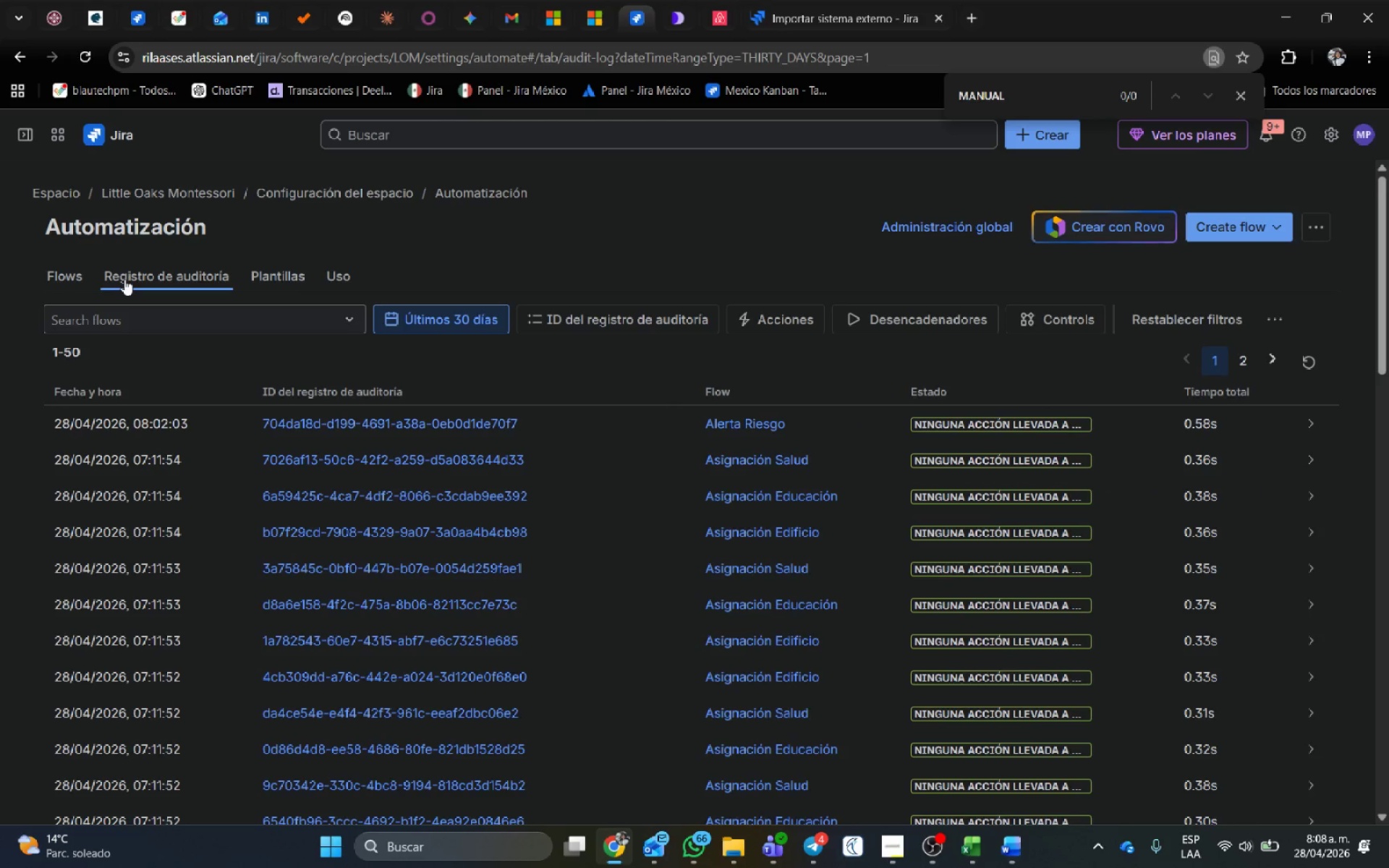 
scroll: coordinate [980, 469], scroll_direction: down, amount: 9.0
 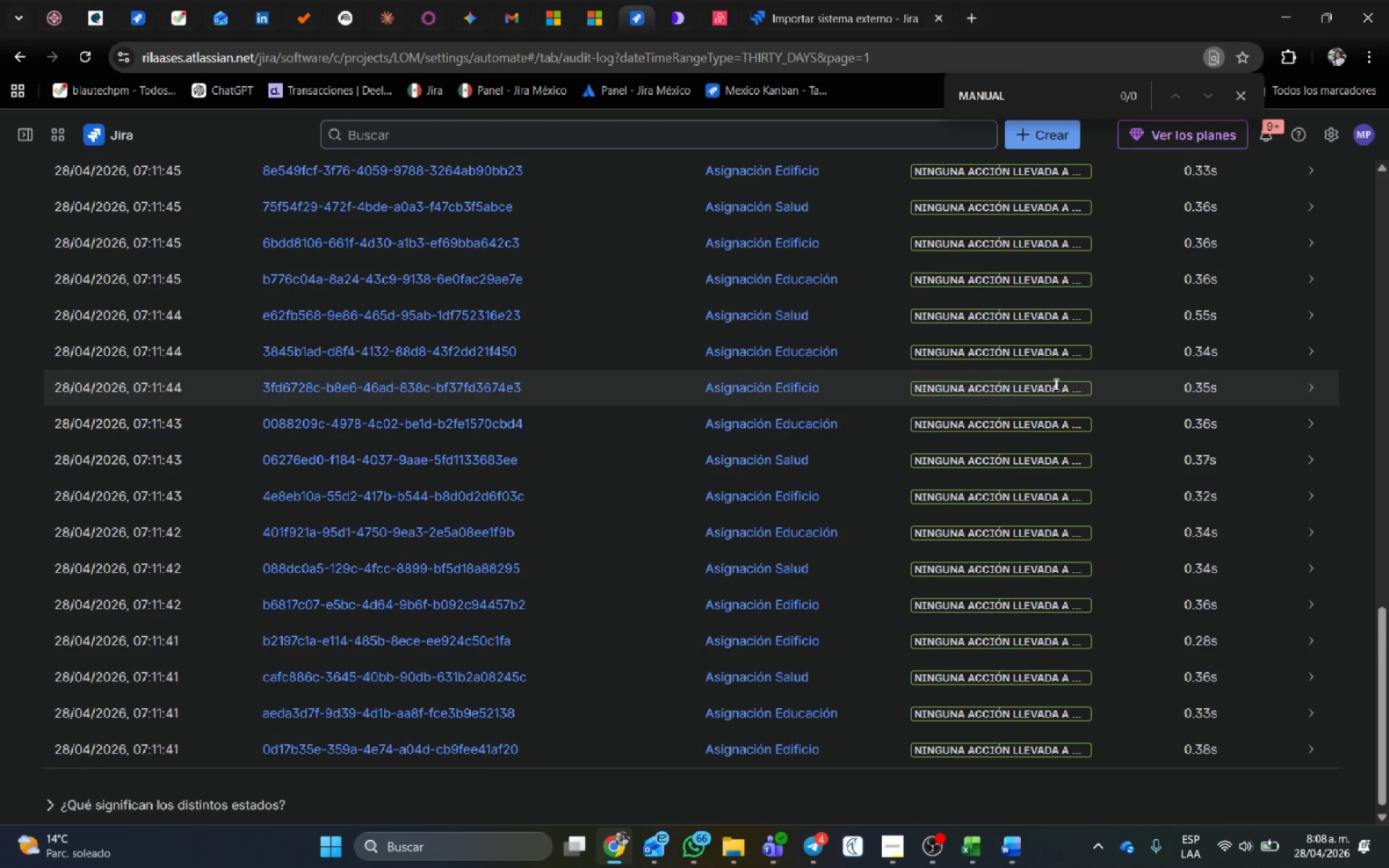 
left_click([1053, 389])
 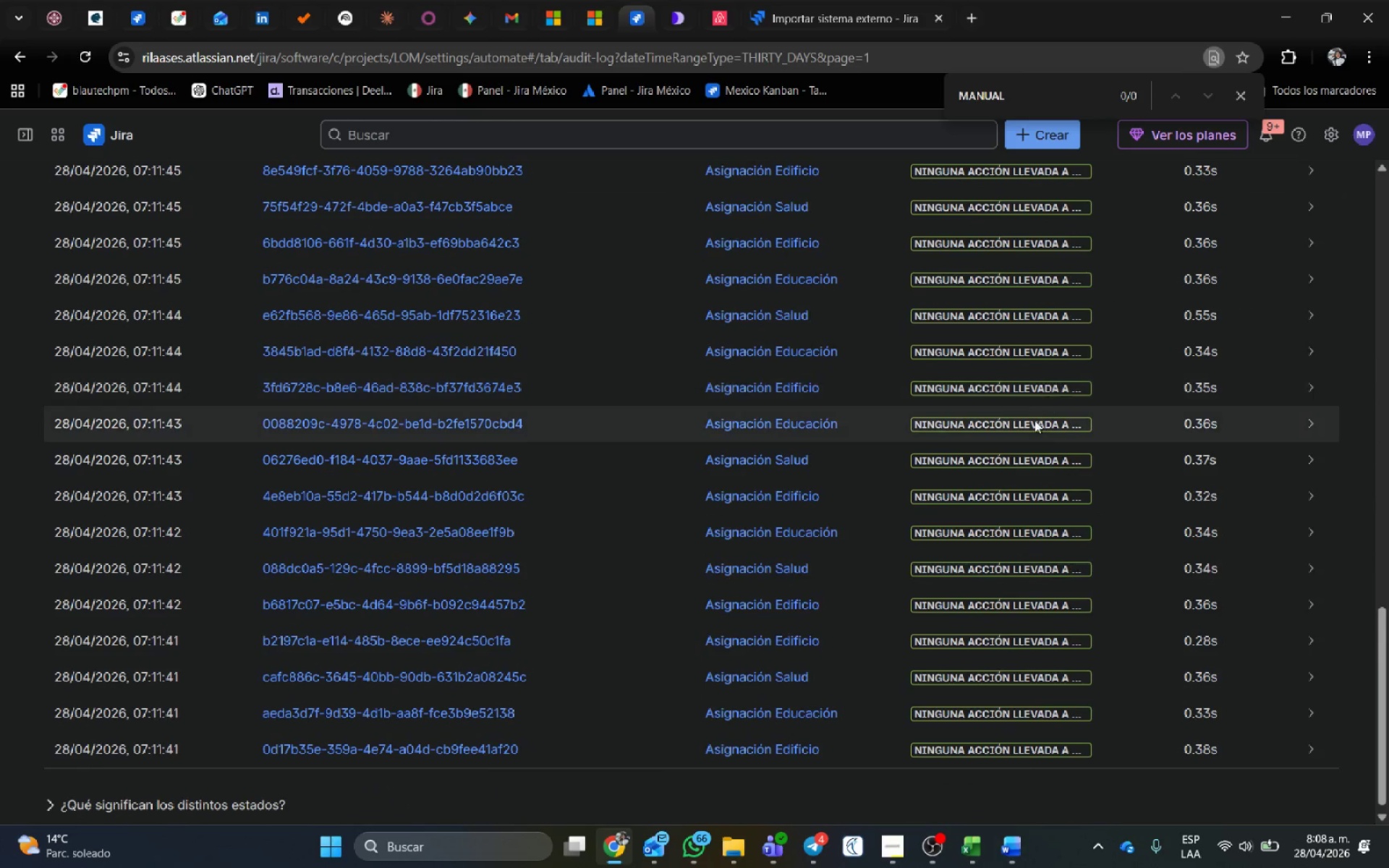 
scroll: coordinate [1012, 446], scroll_direction: down, amount: 7.0
 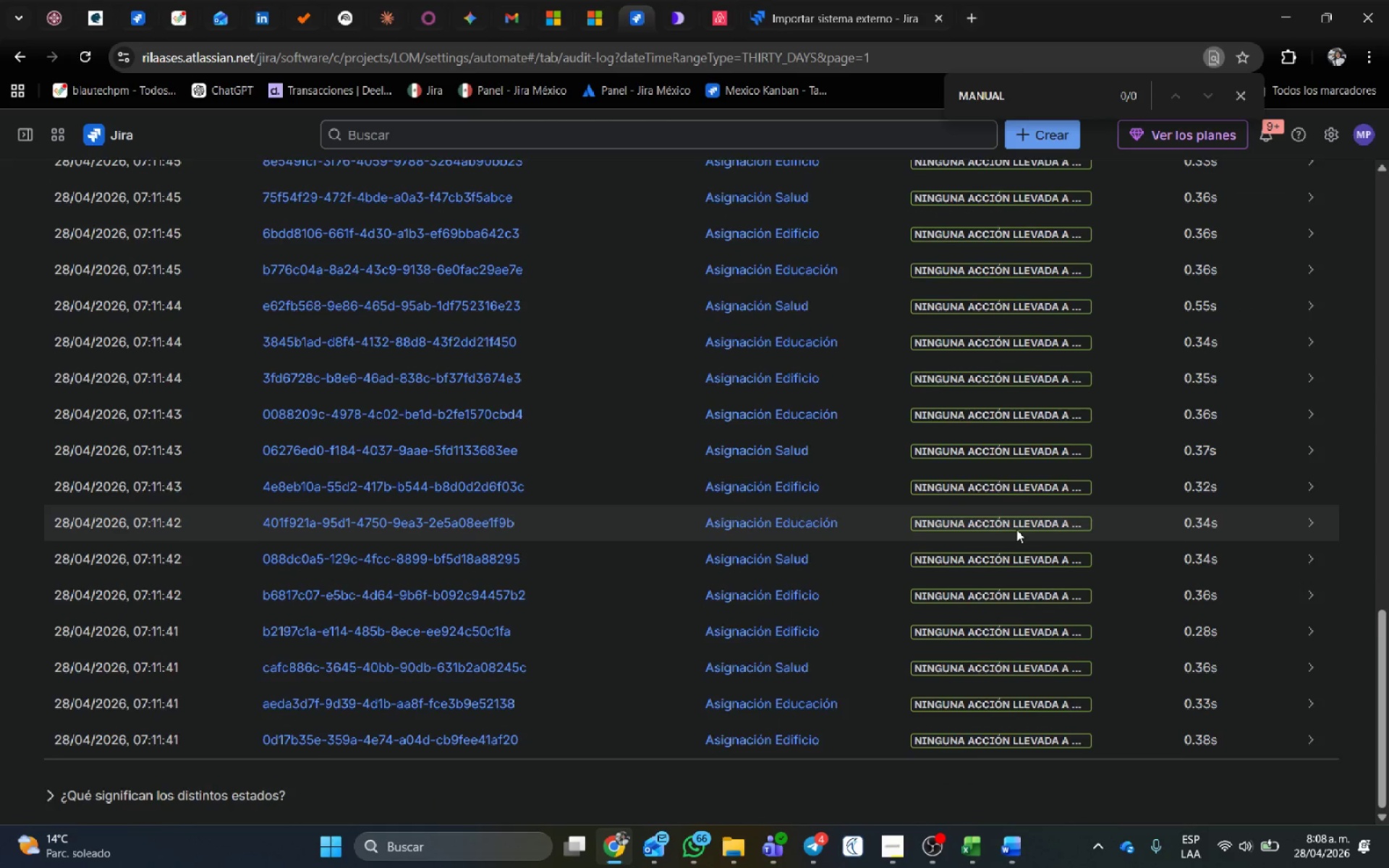 
scroll: coordinate [988, 441], scroll_direction: up, amount: 22.0
 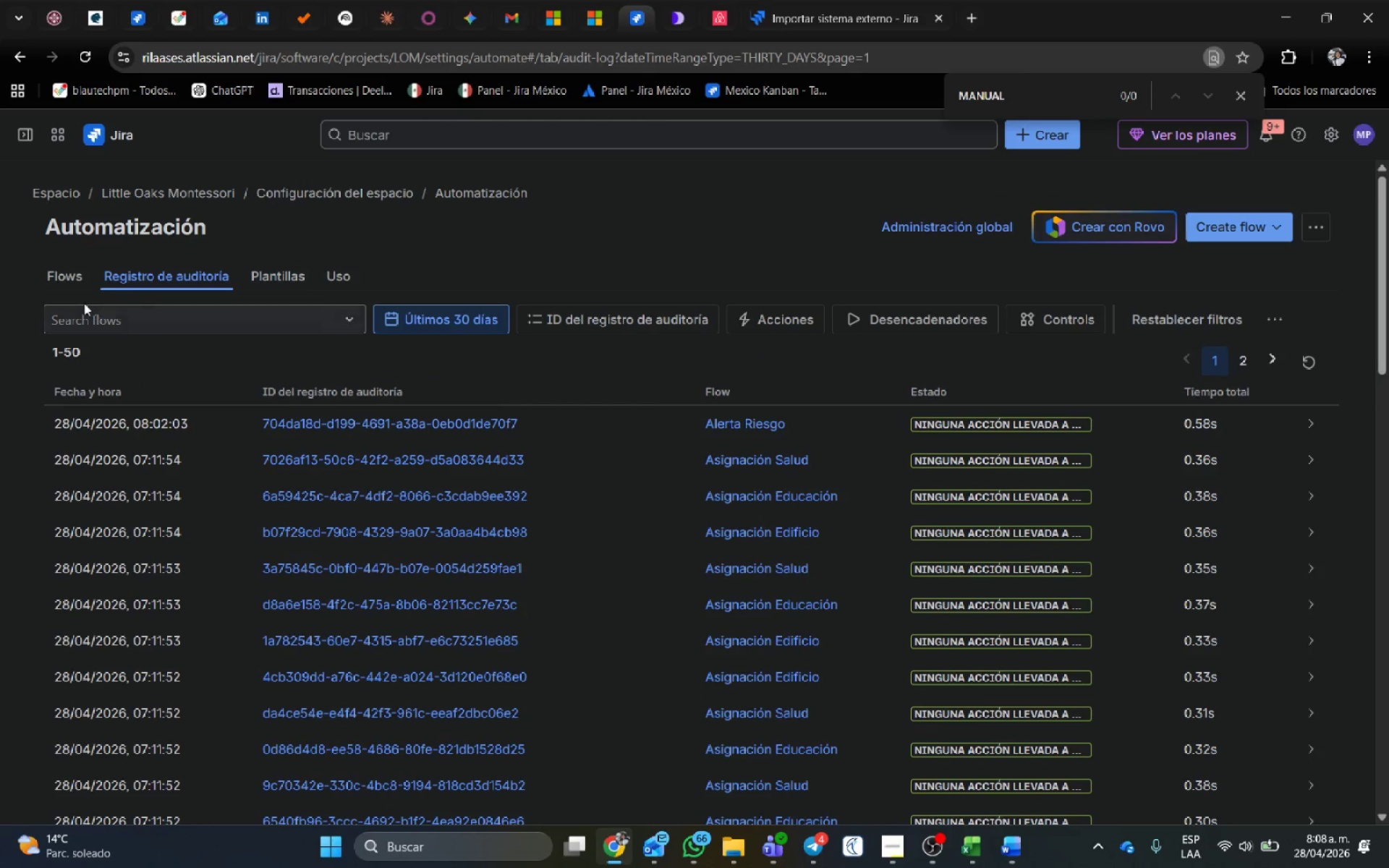 
left_click([58, 282])
 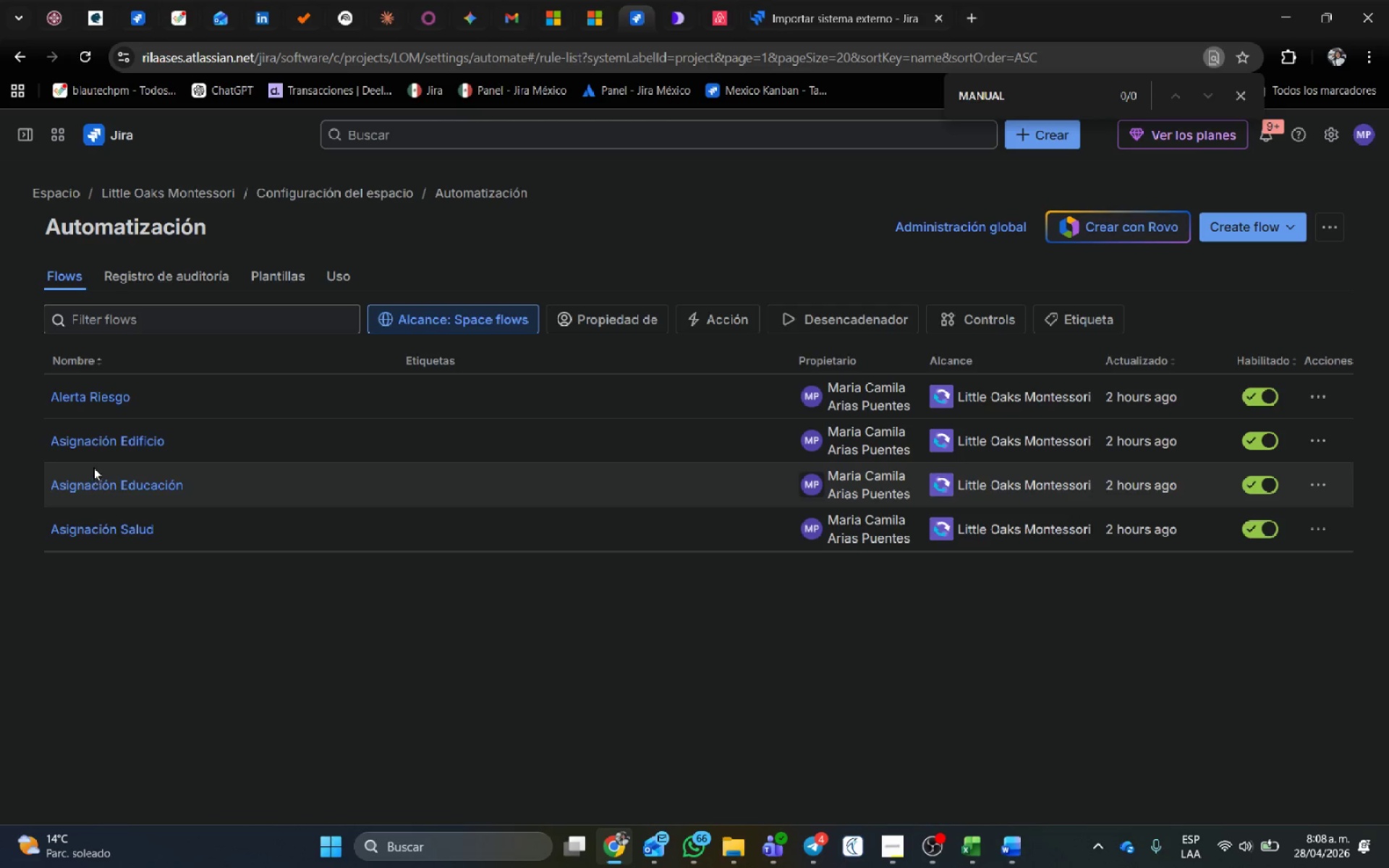 
left_click([106, 446])
 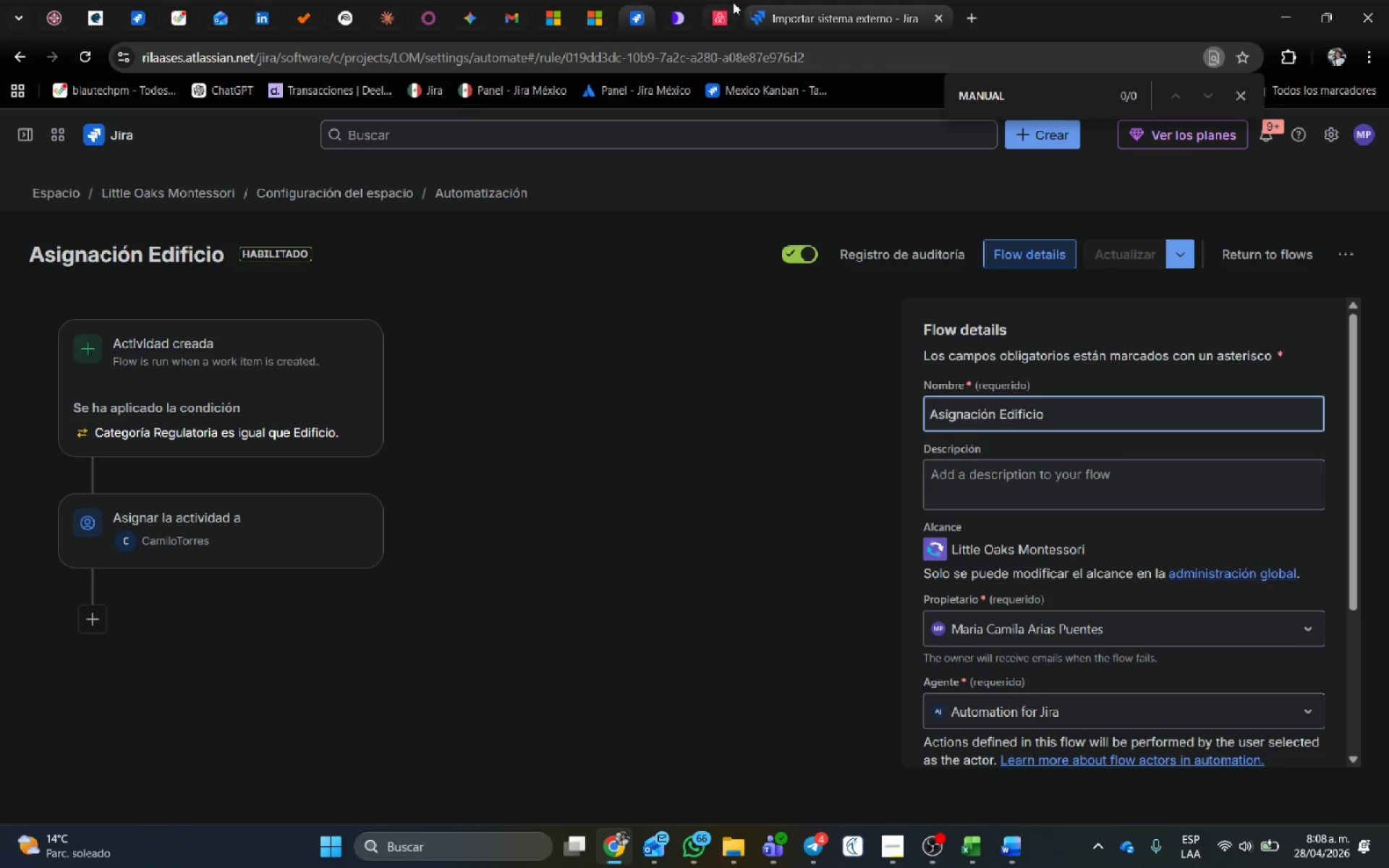 
wait(7.27)
 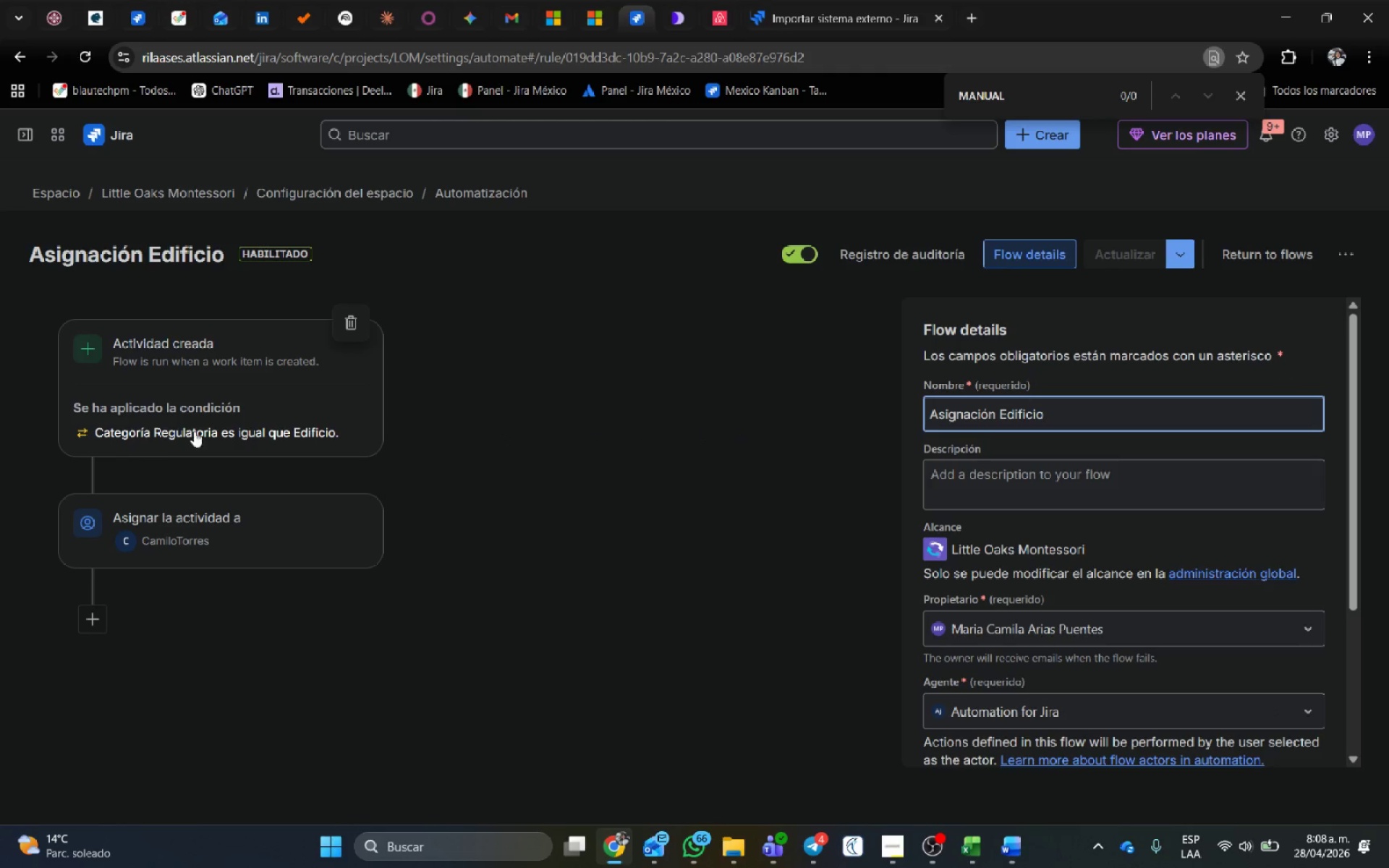 
right_click([632, 12])
 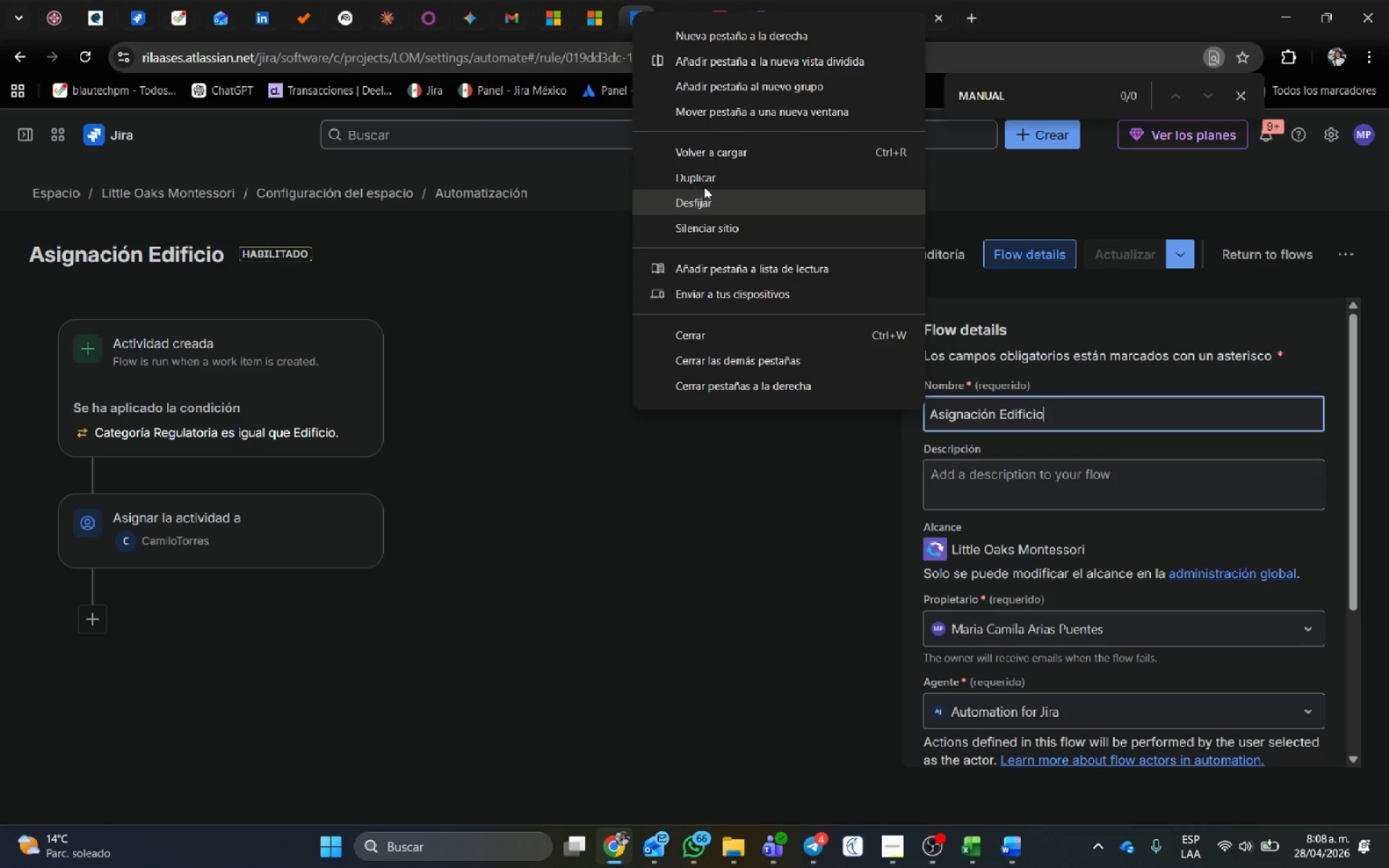 
left_click([704, 178])
 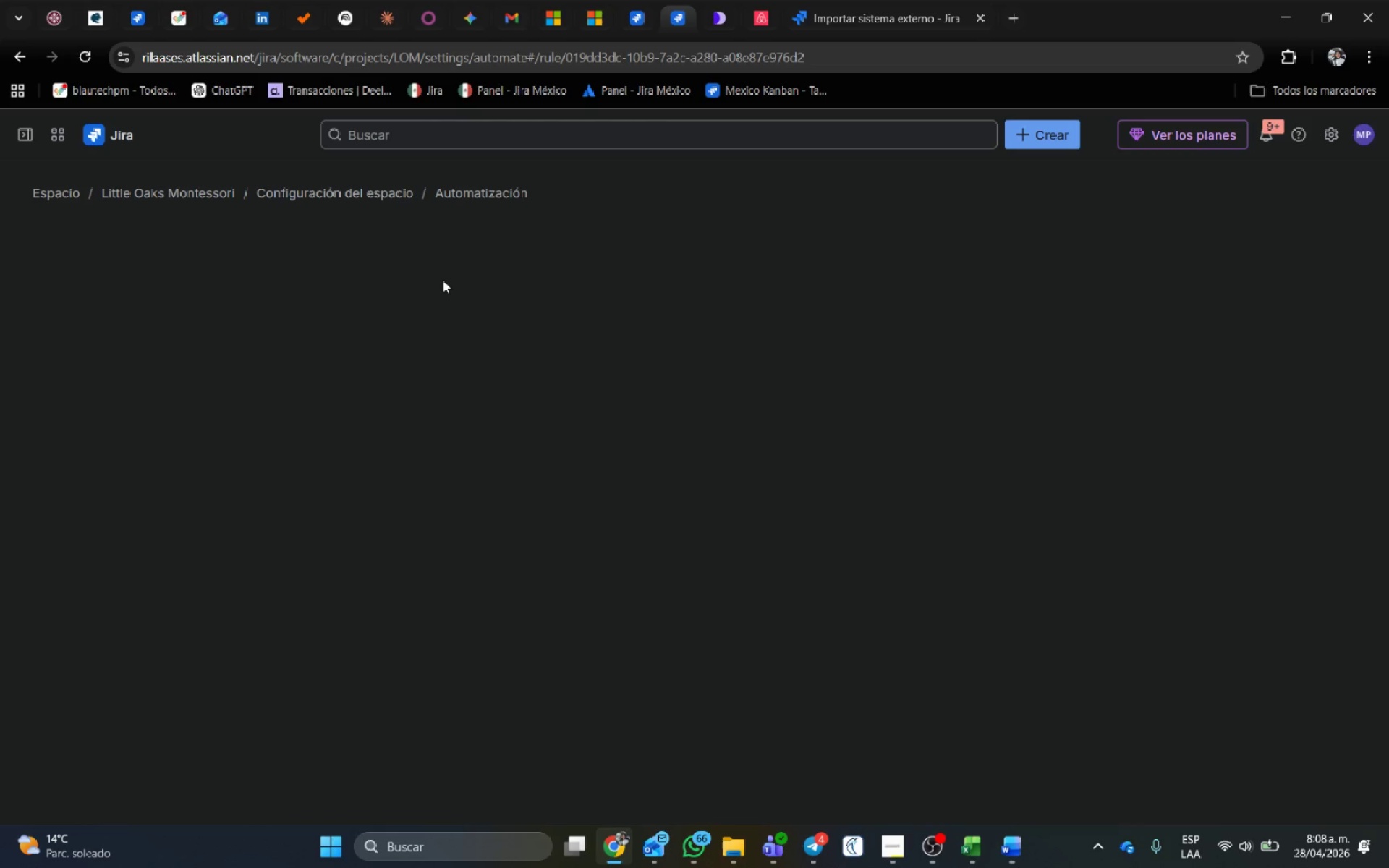 
wait(5.39)
 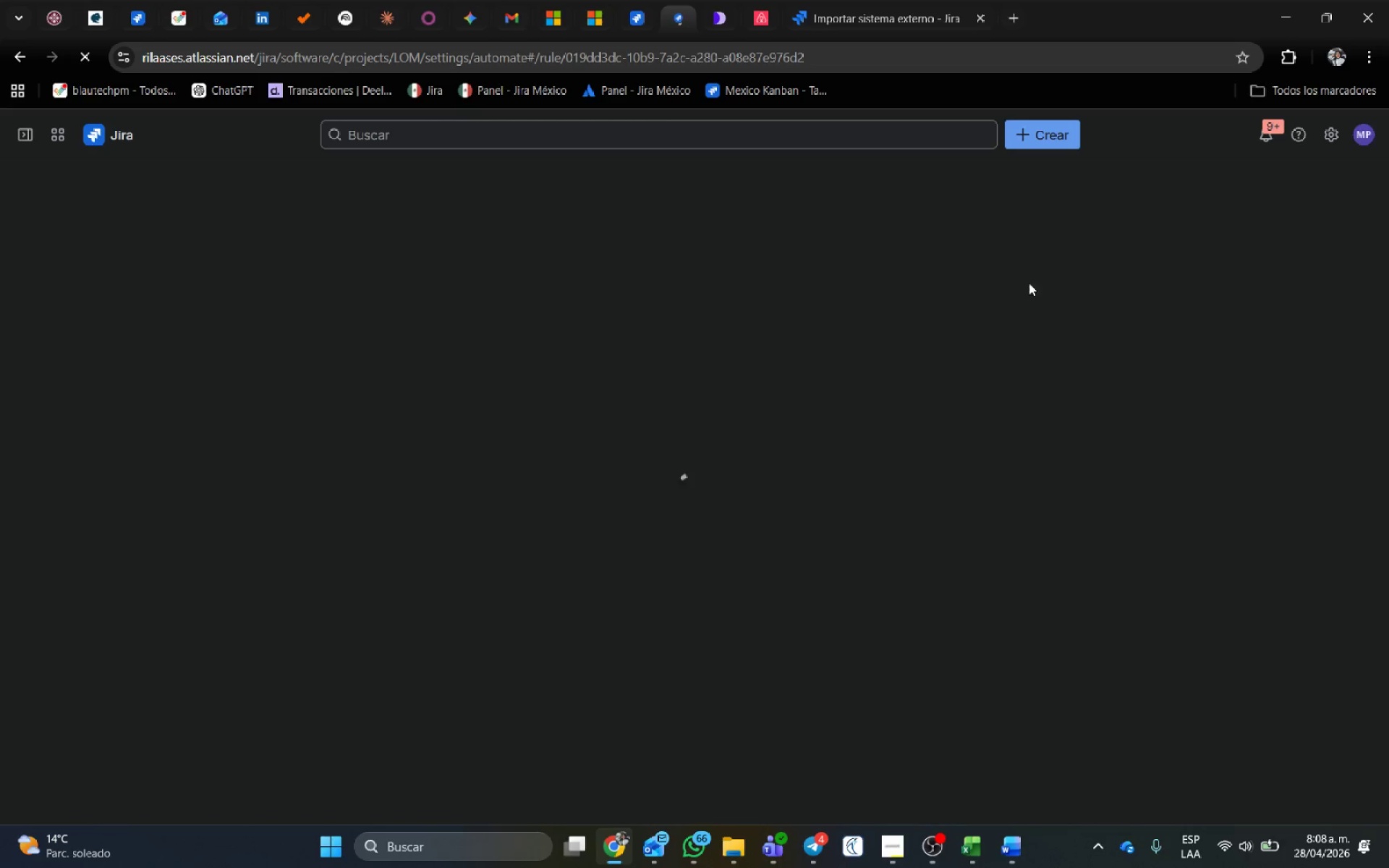 
mouse_move([431, 260])
 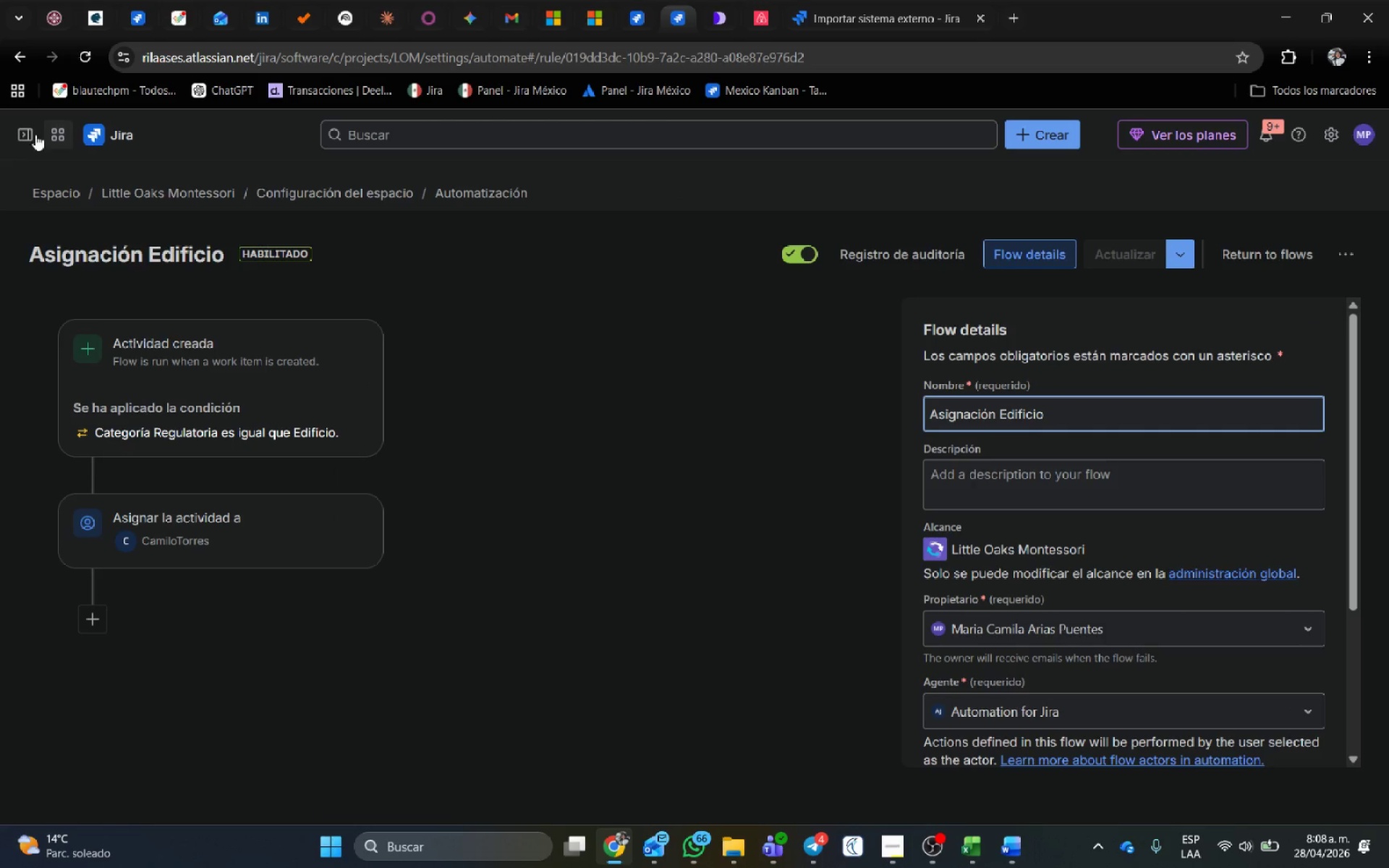 
left_click([22, 182])
 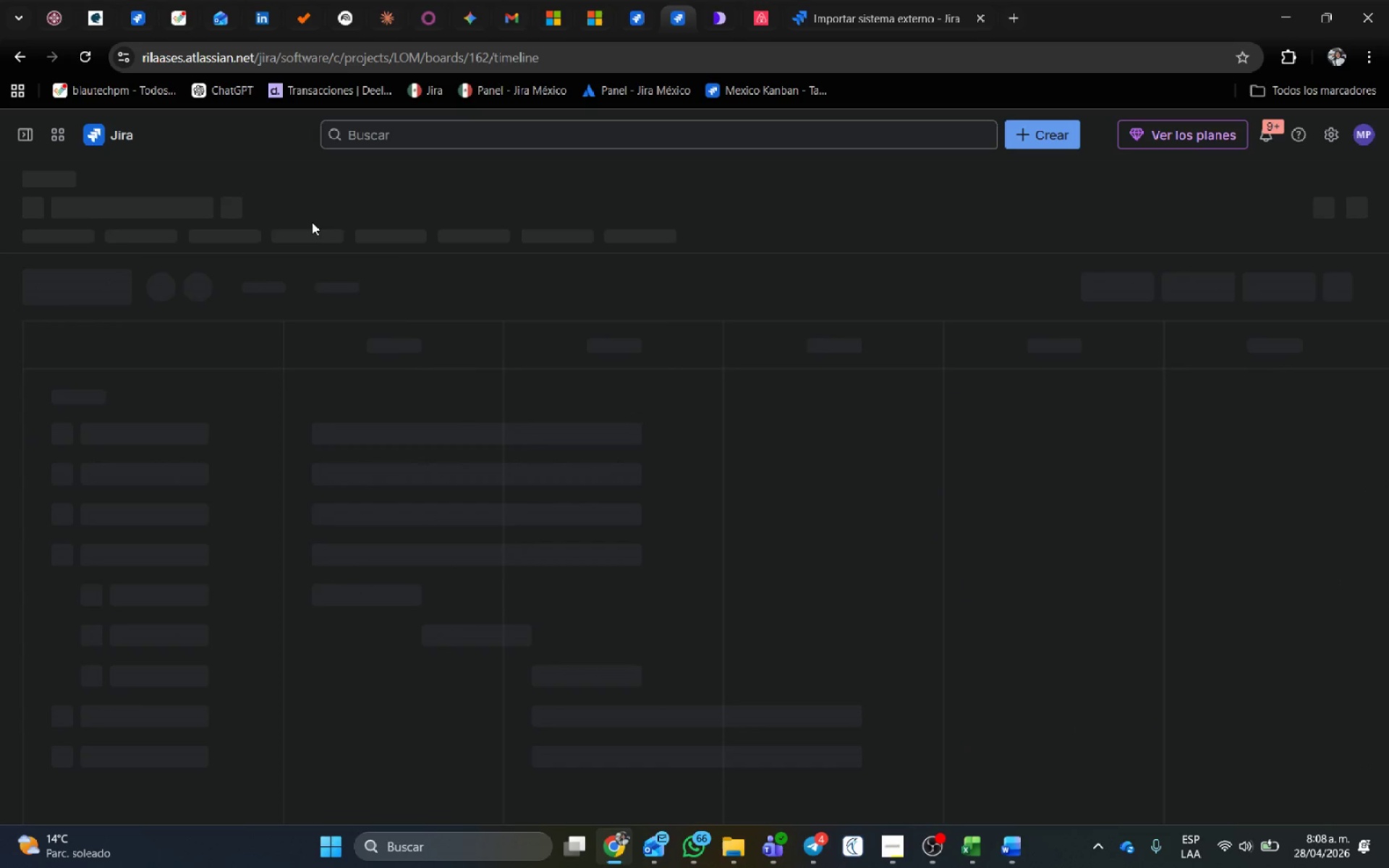 
left_click([307, 233])
 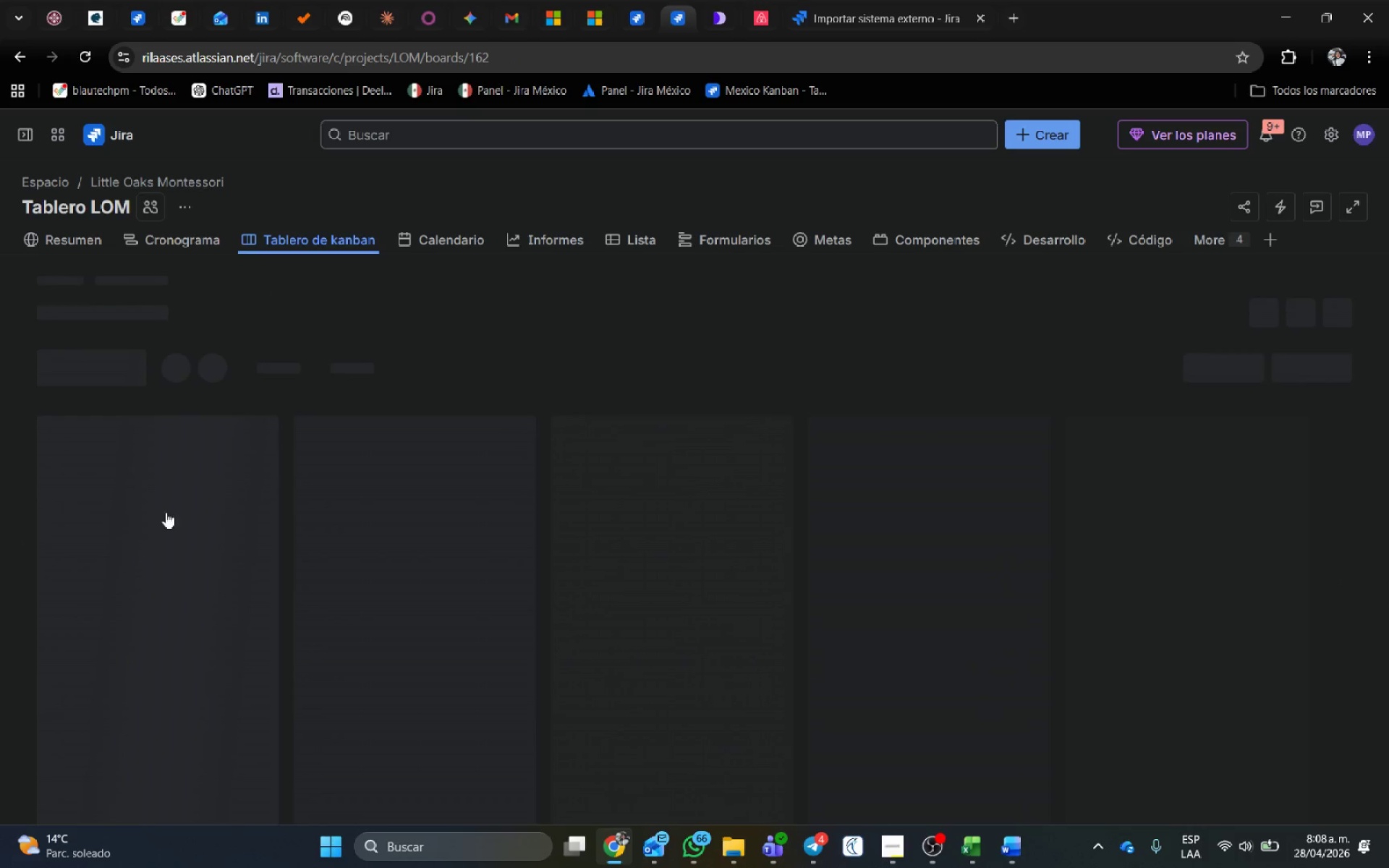 
left_click([158, 437])
 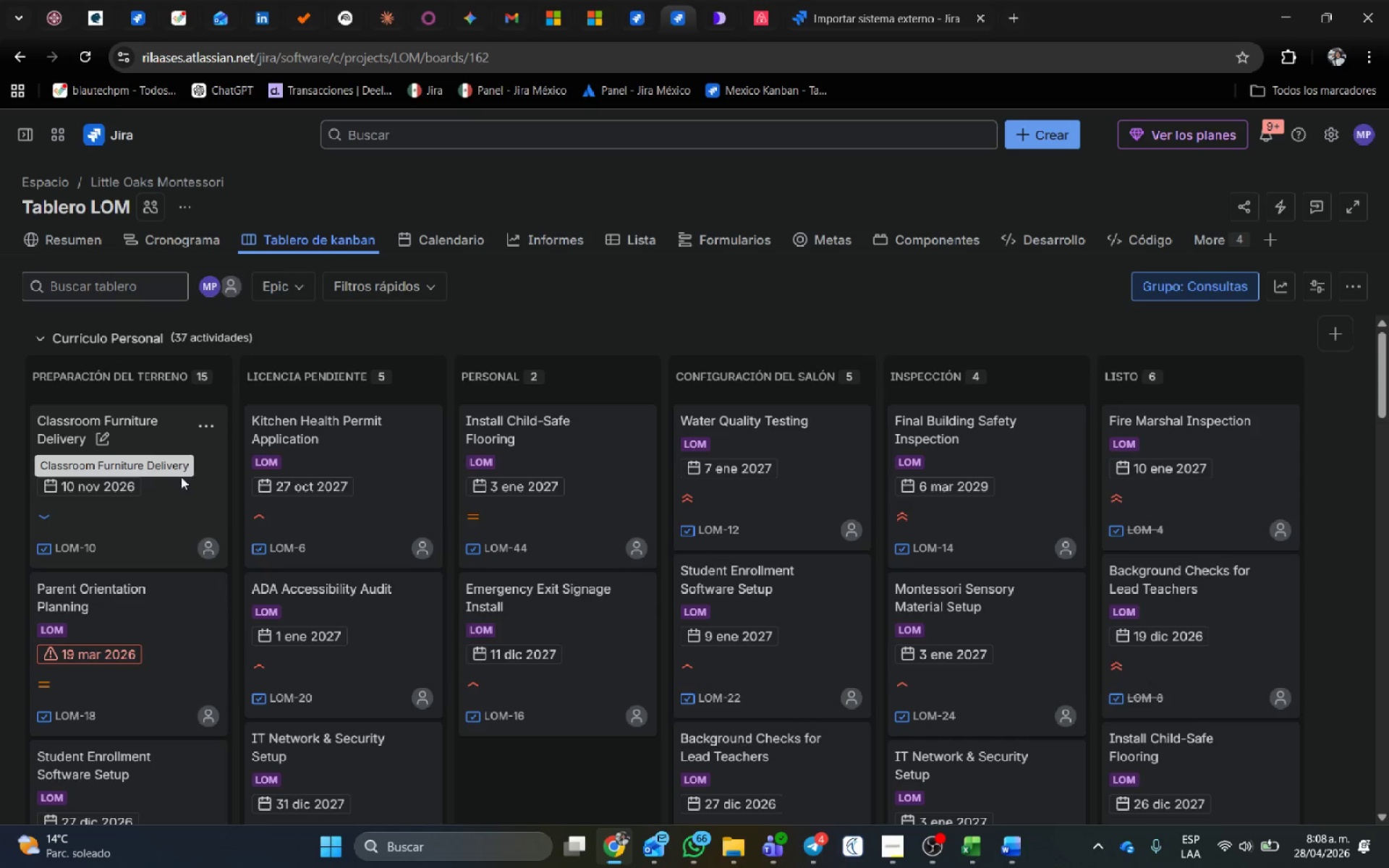 
wait(5.72)
 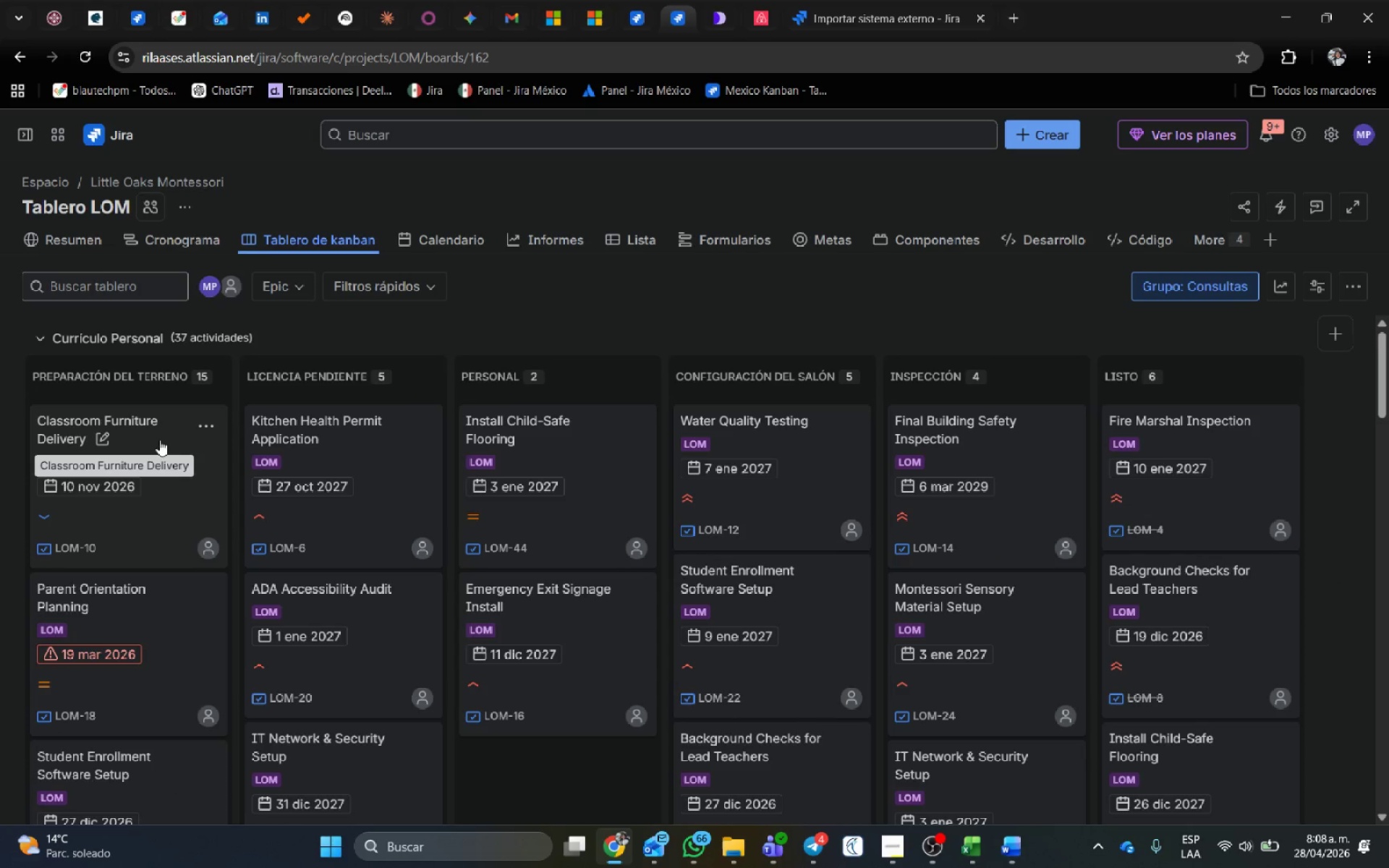 
left_click([185, 491])
 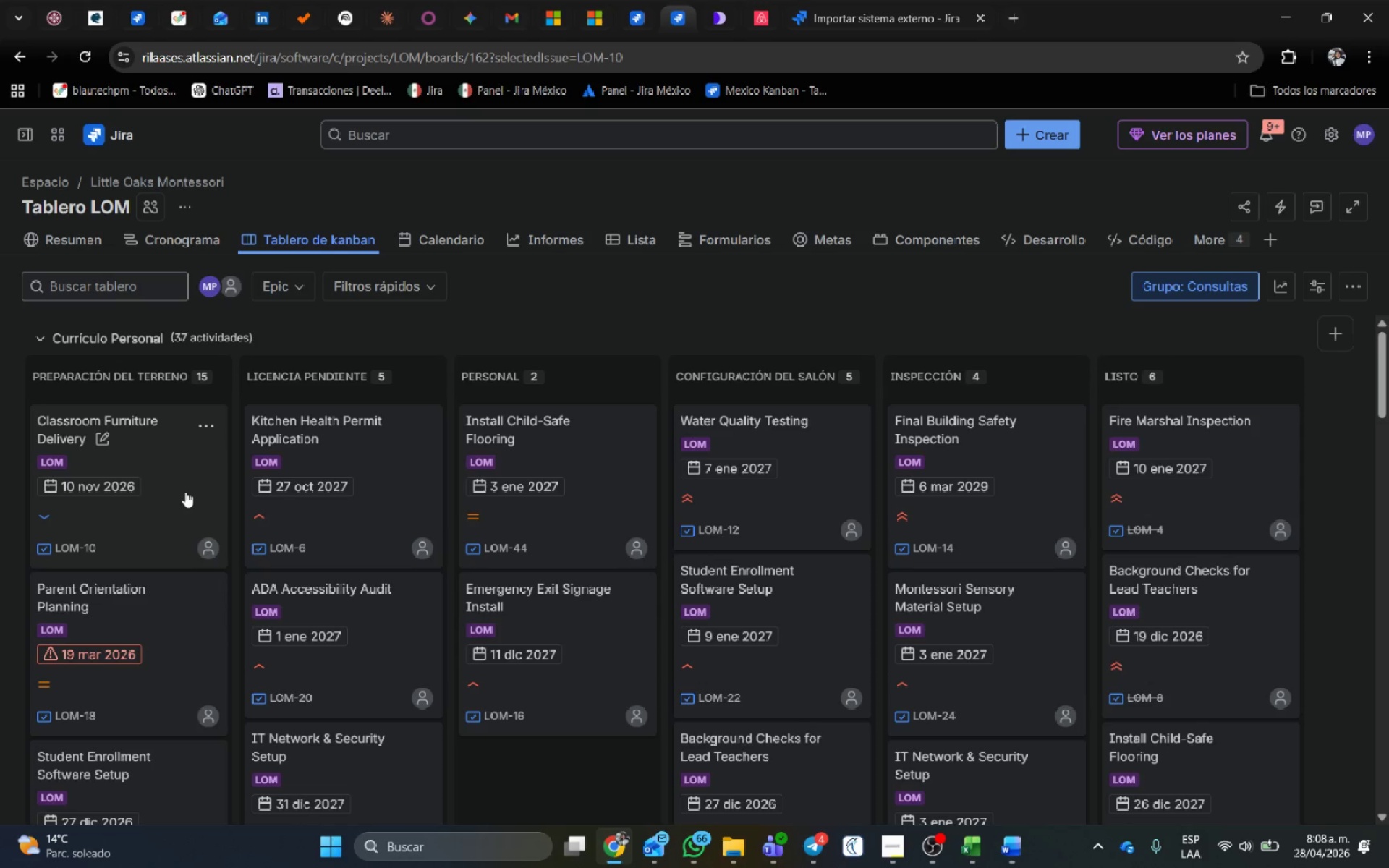 
mouse_move([203, 477])
 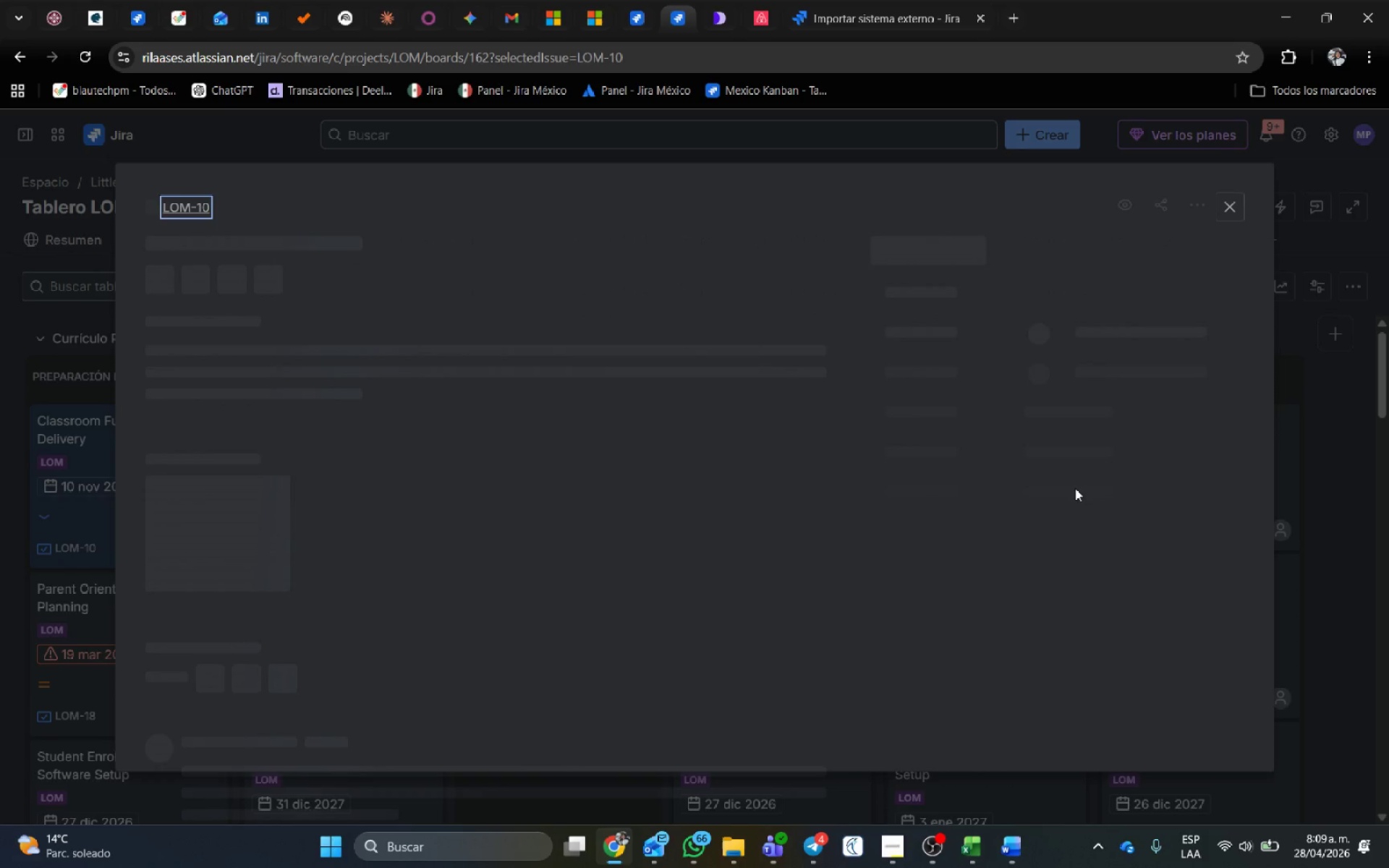 
mouse_move([1001, 465])
 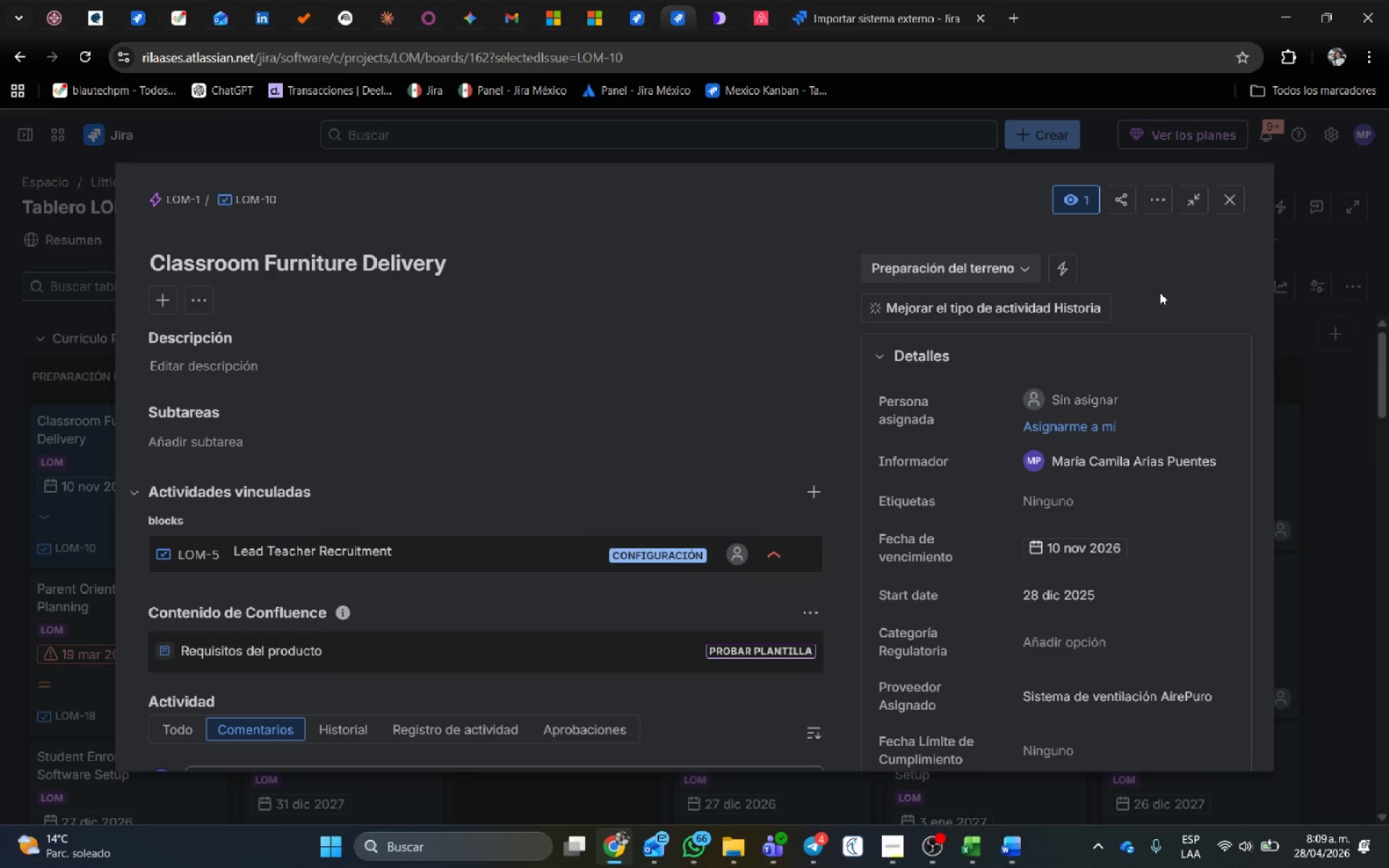 
scroll: coordinate [1000, 519], scroll_direction: down, amount: 5.0
 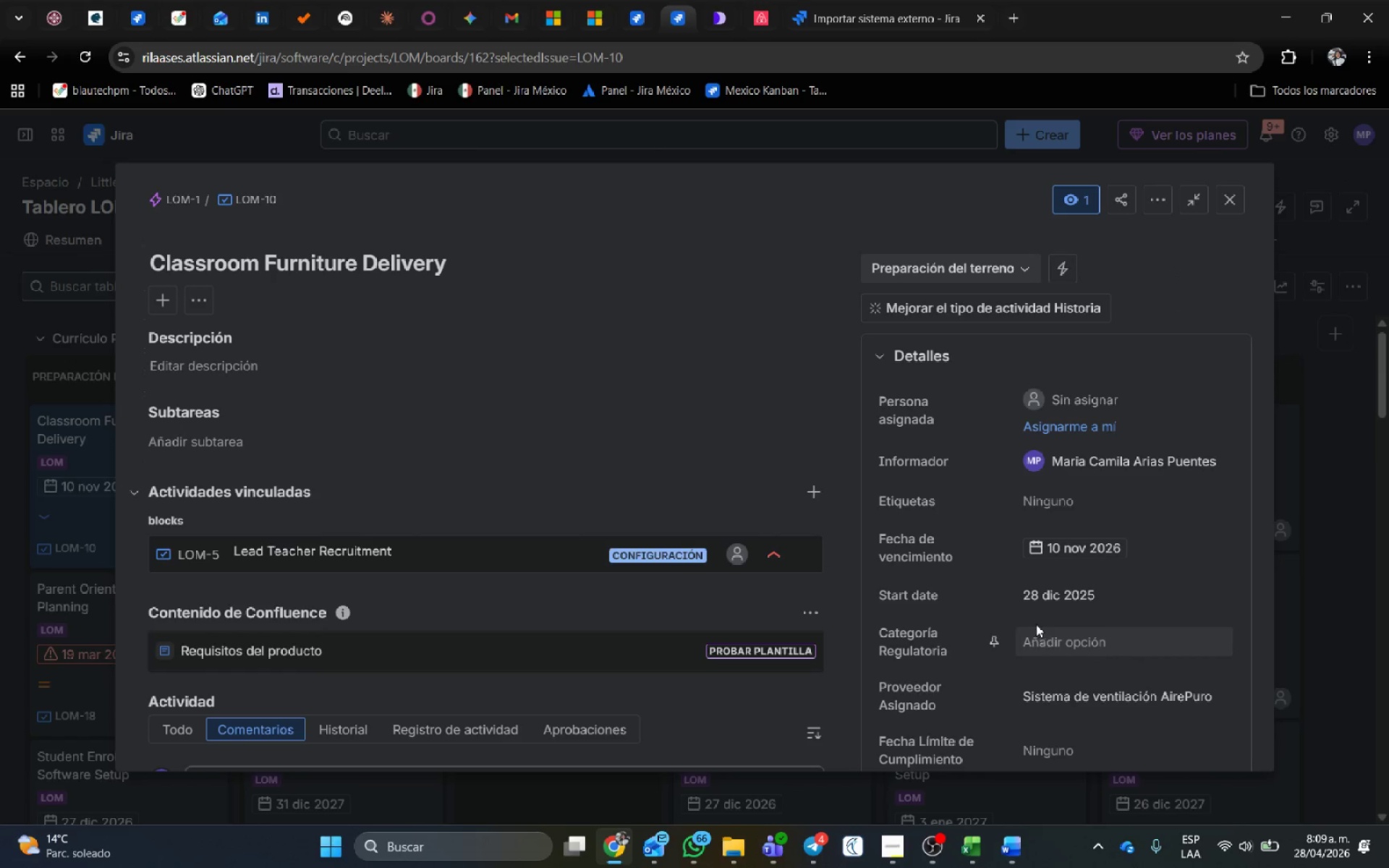 
left_click([1034, 641])
 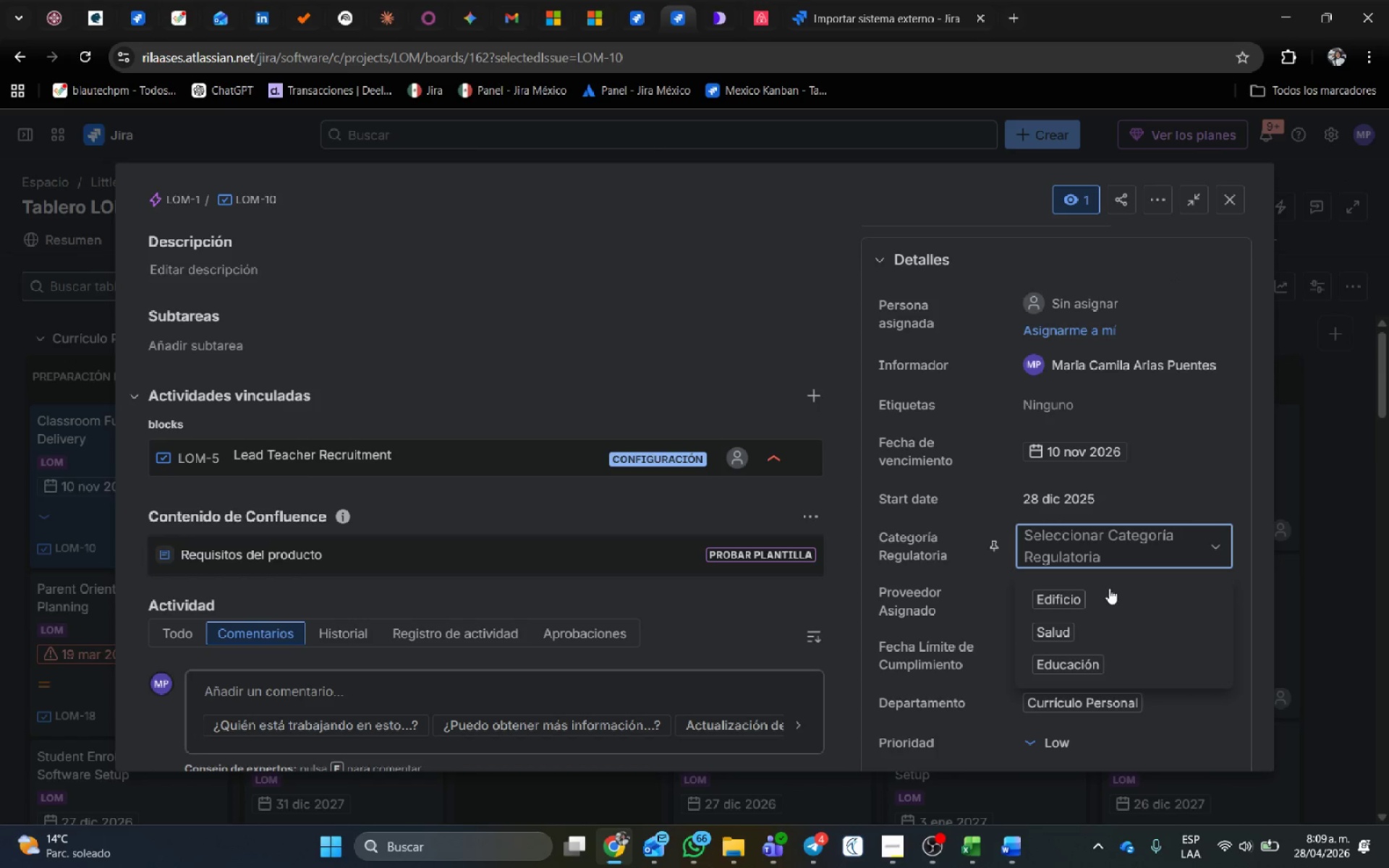 
left_click([1108, 595])
 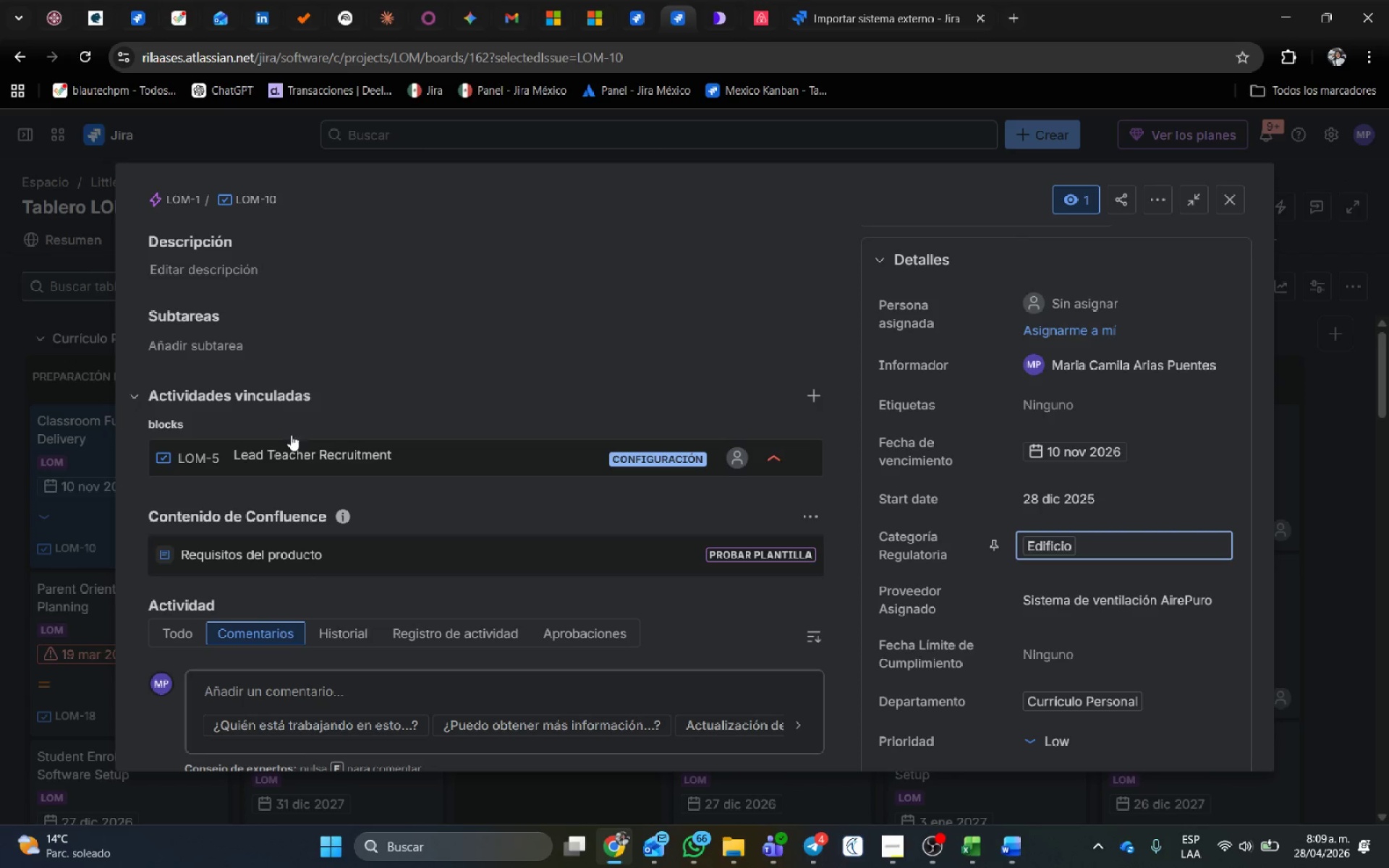 
scroll: coordinate [1155, 472], scroll_direction: up, amount: 4.0
 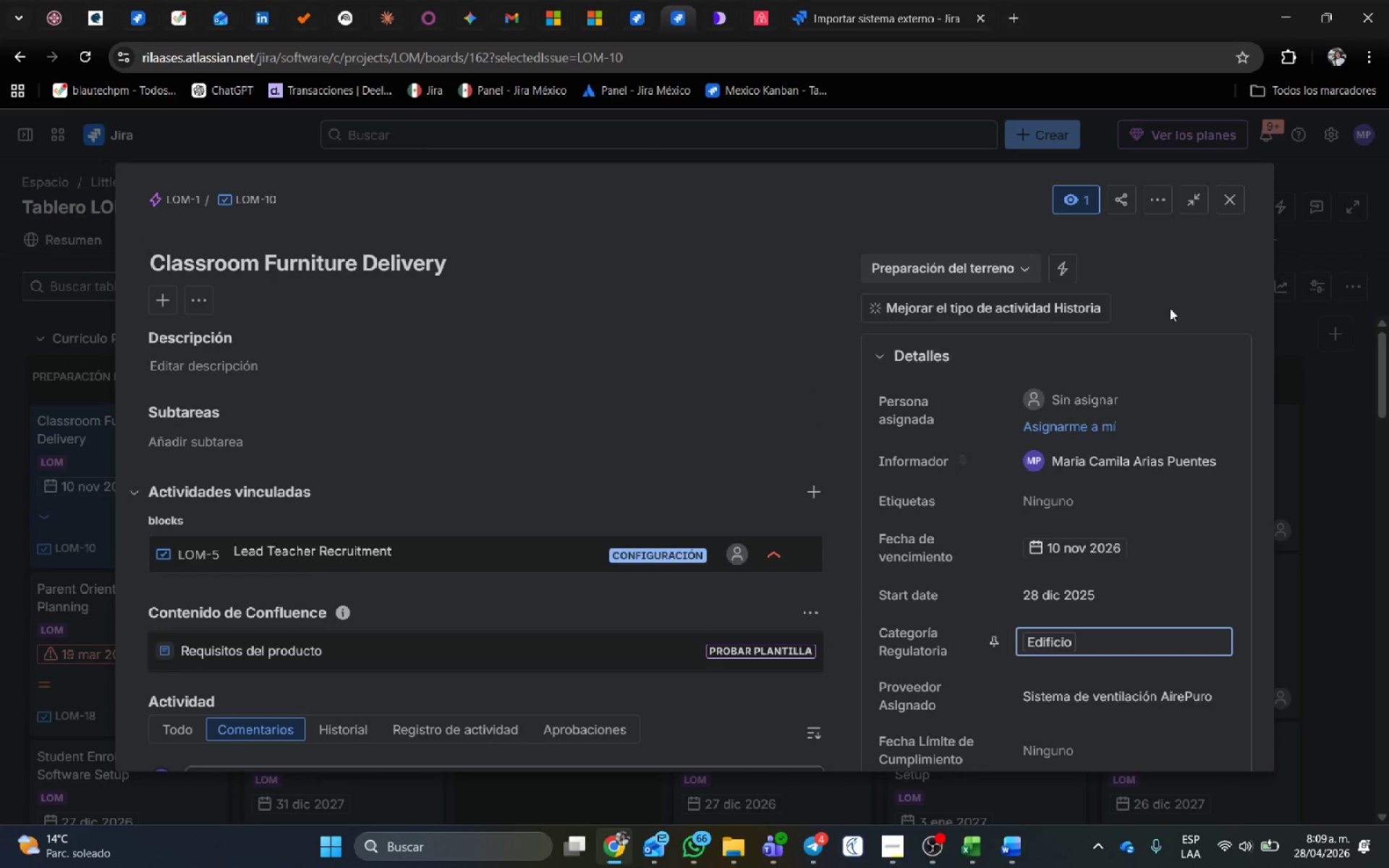 
left_click([1165, 240])
 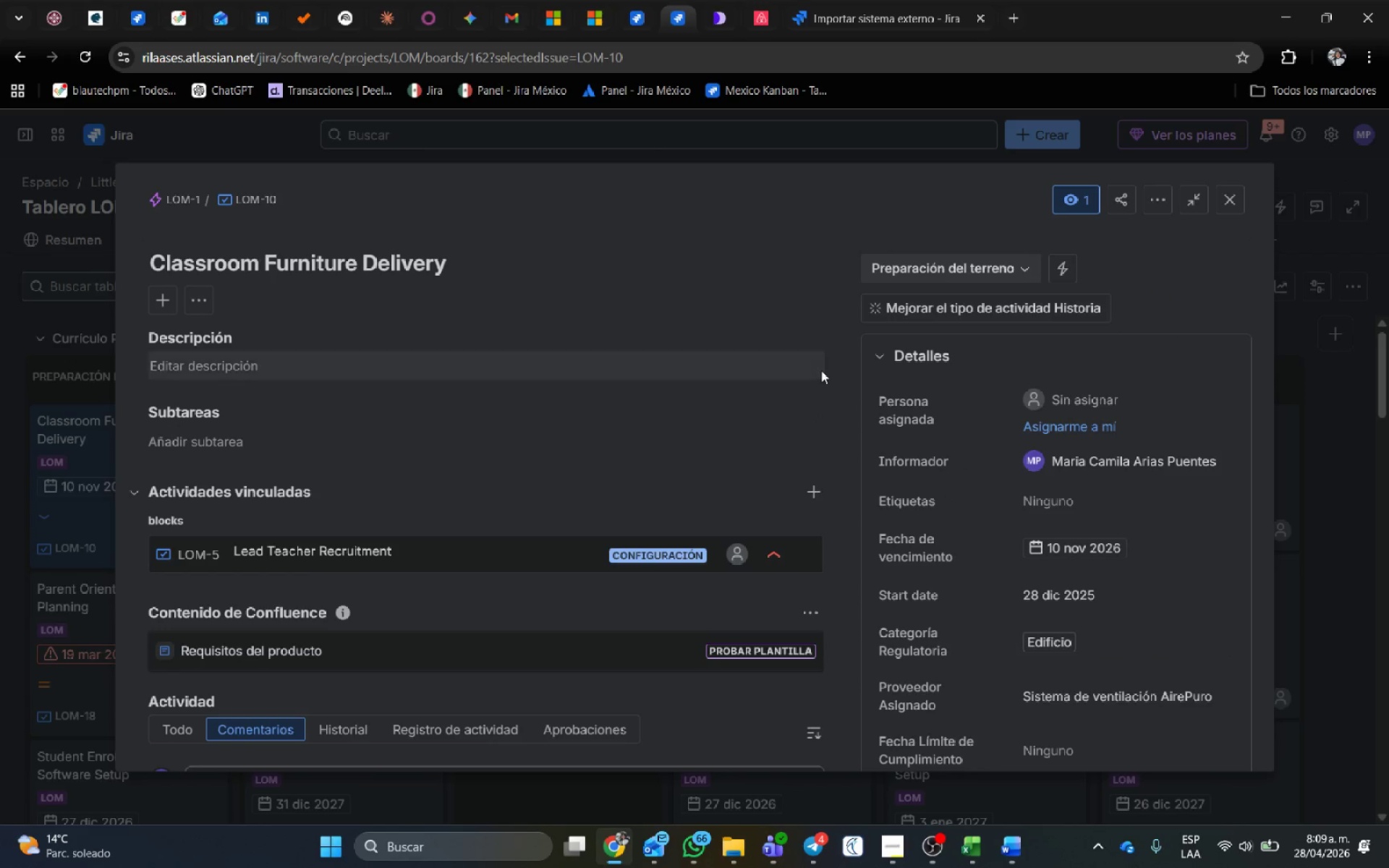 
scroll: coordinate [600, 537], scroll_direction: down, amount: 8.0
 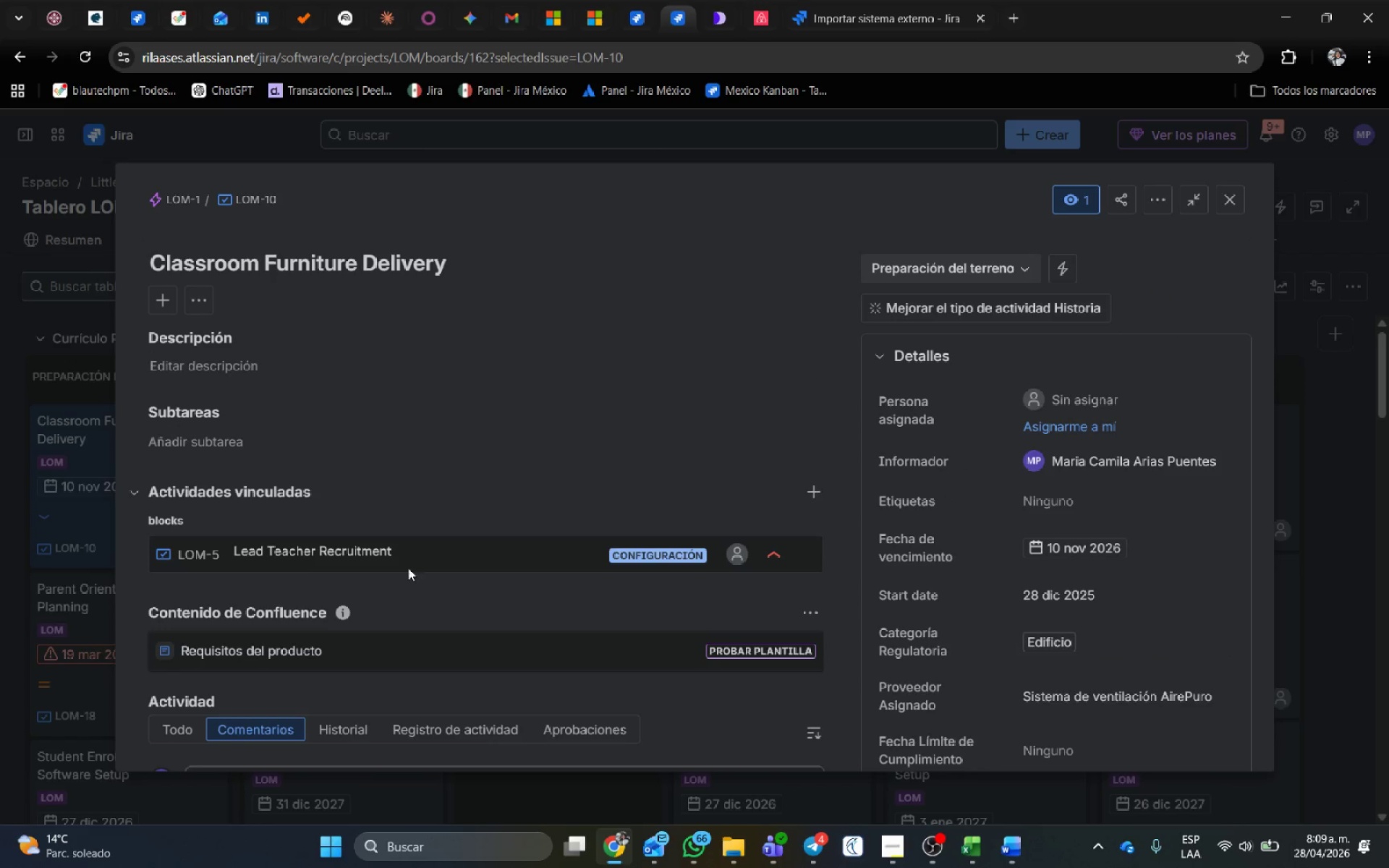 
scroll: coordinate [405, 544], scroll_direction: up, amount: 2.0
 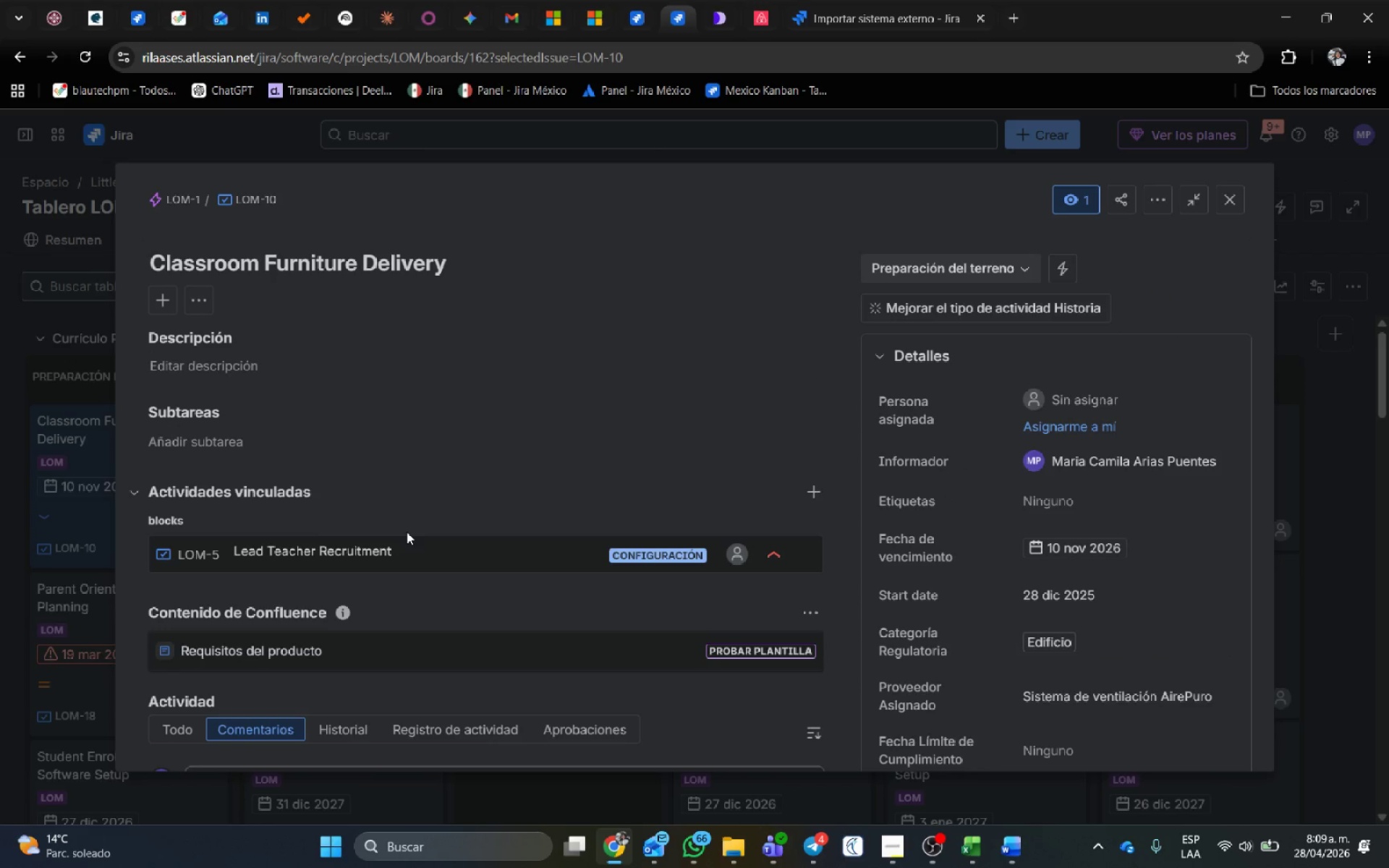 
wait(7.87)
 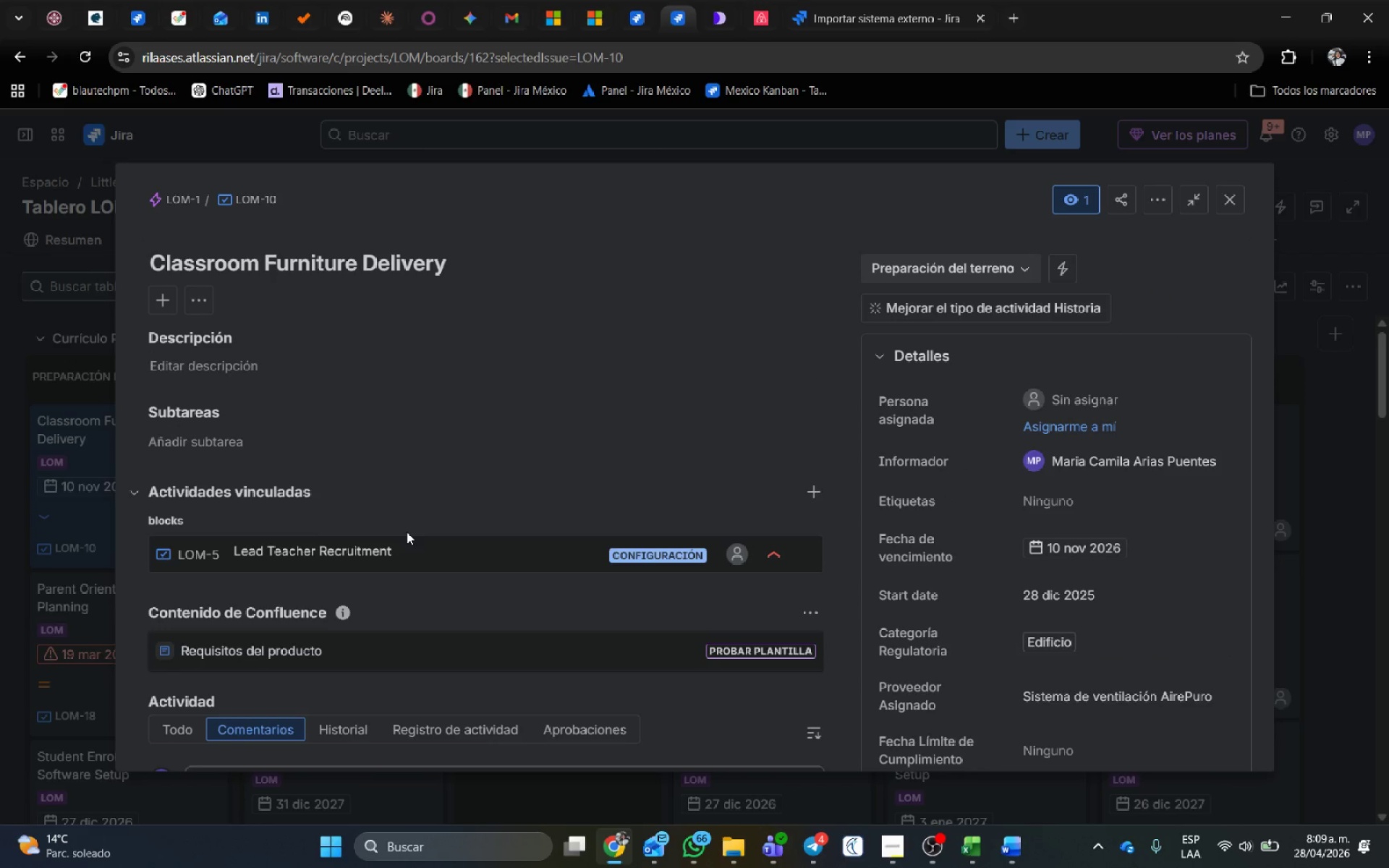 
right_click([265, 198])
 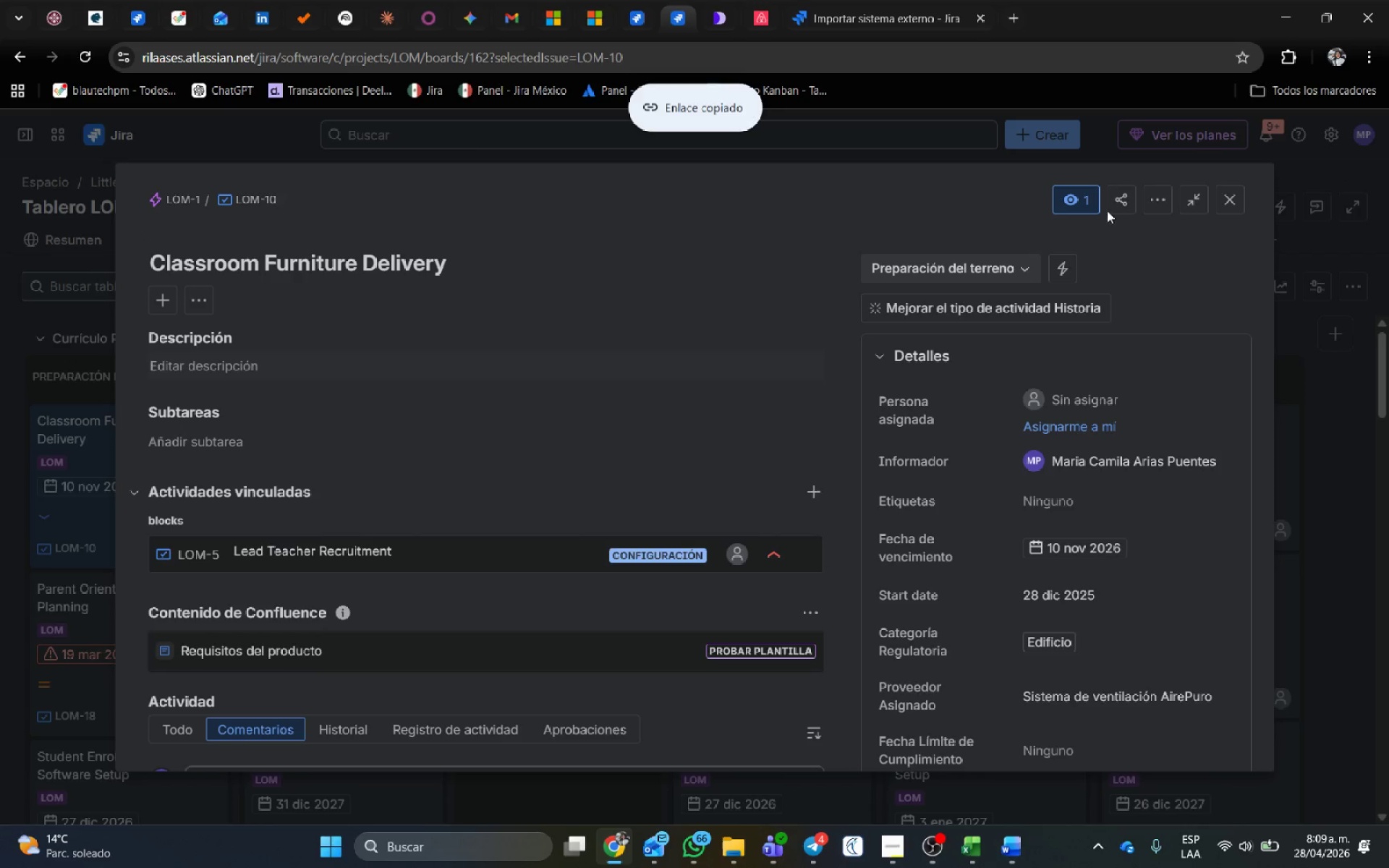 
left_click([1229, 205])
 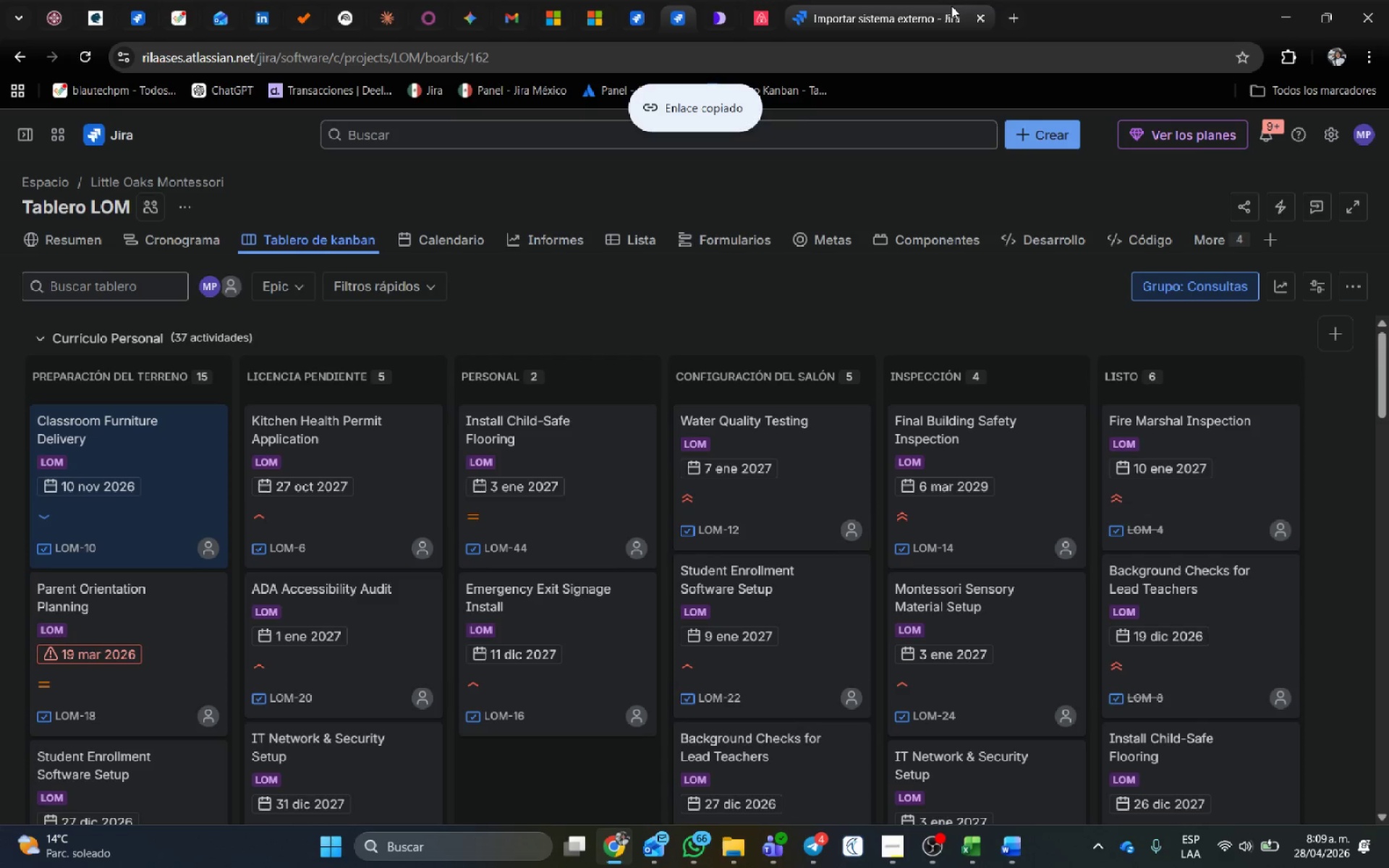 
left_click([949, 6])
 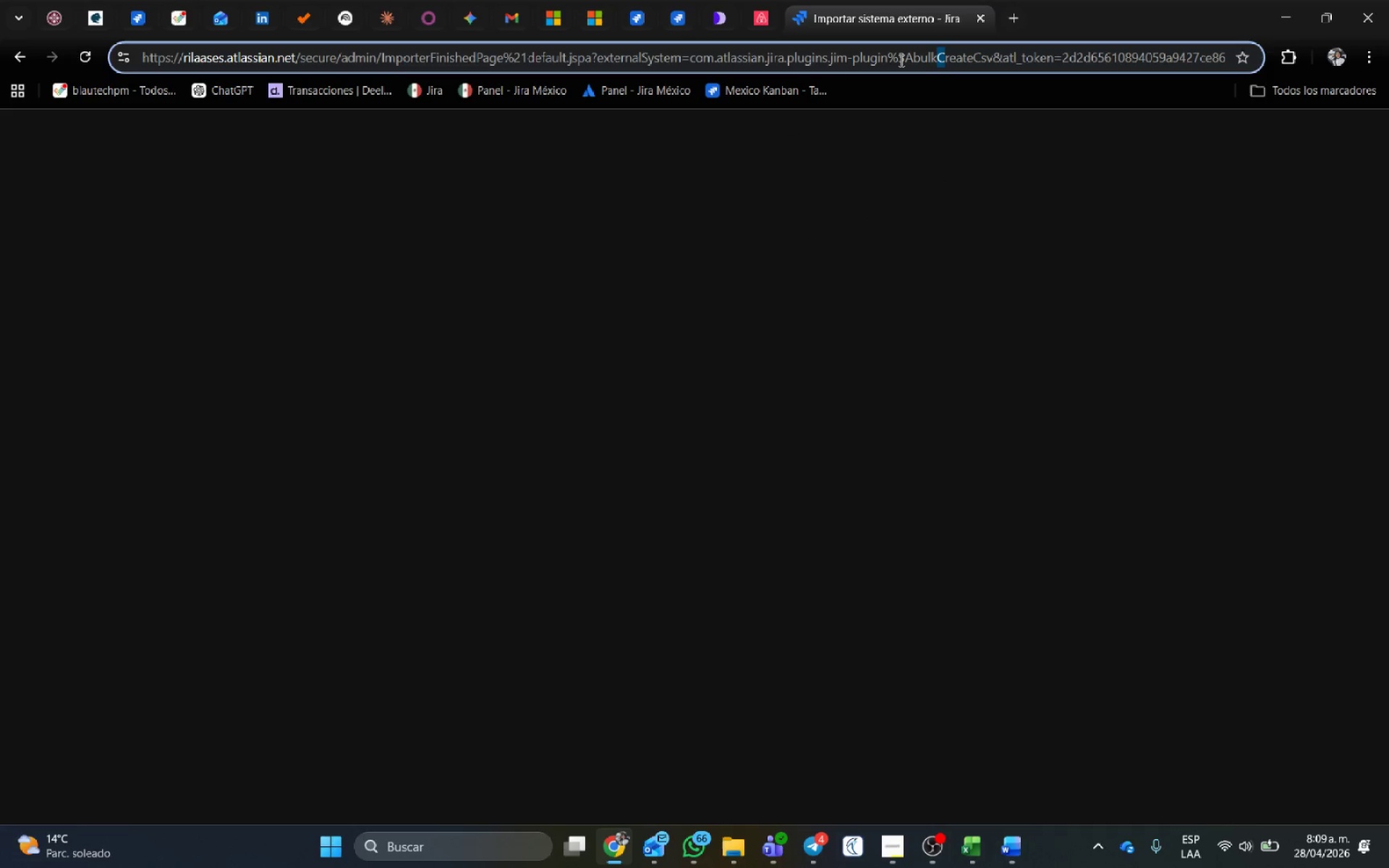 
hold_key(key=ControlLeft, duration=0.33)
 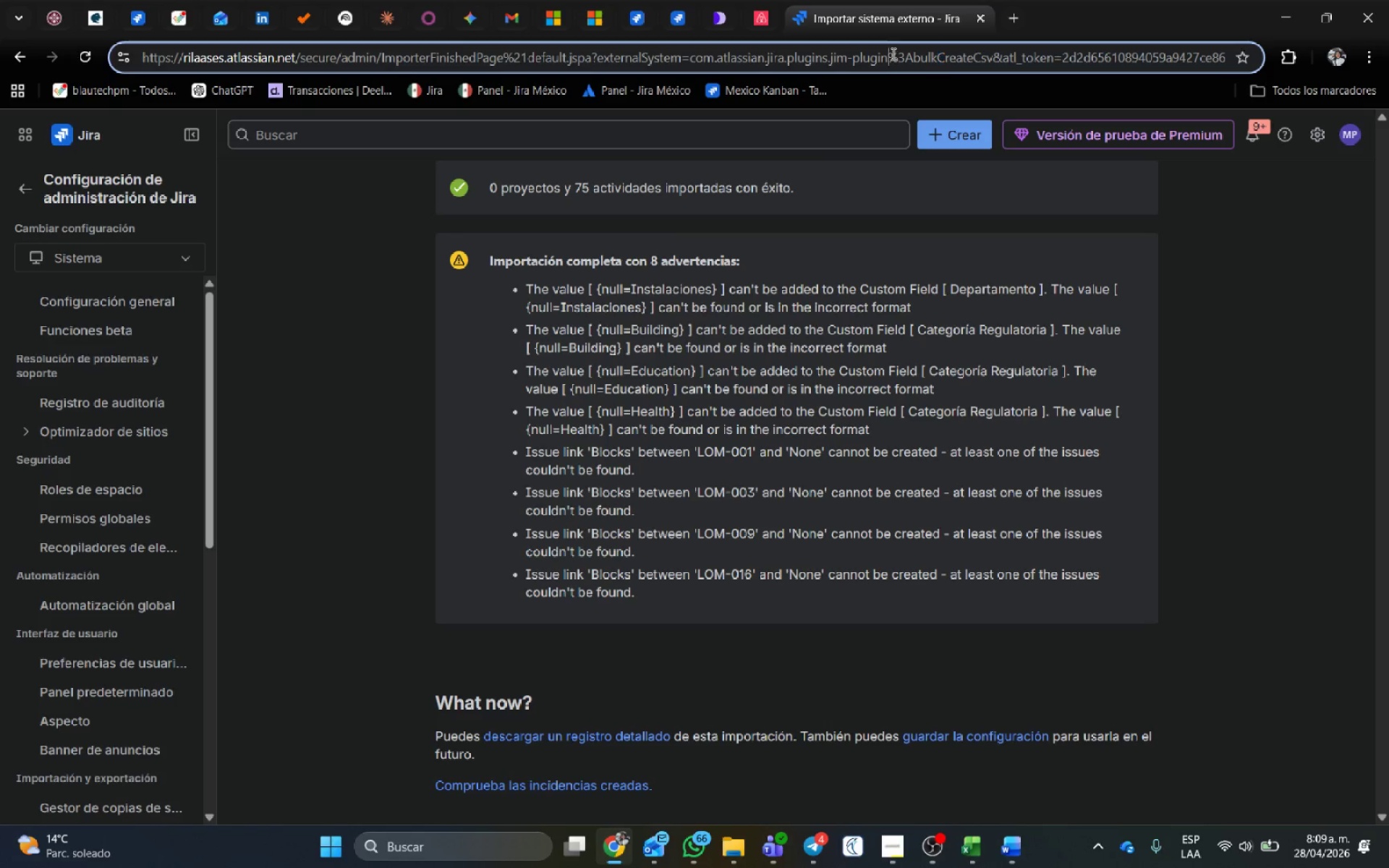 
left_click([892, 54])
 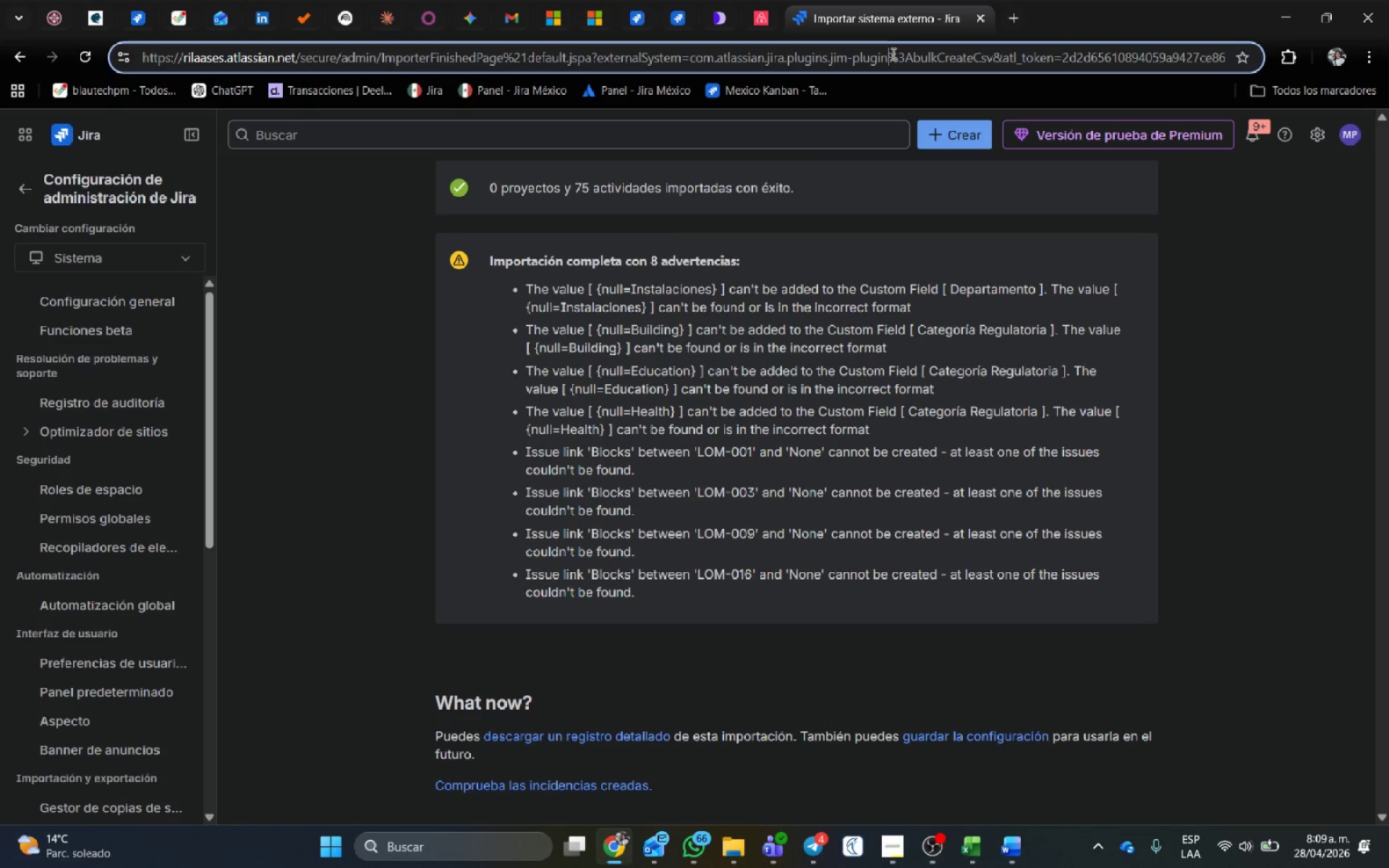 
key(Control+V)
 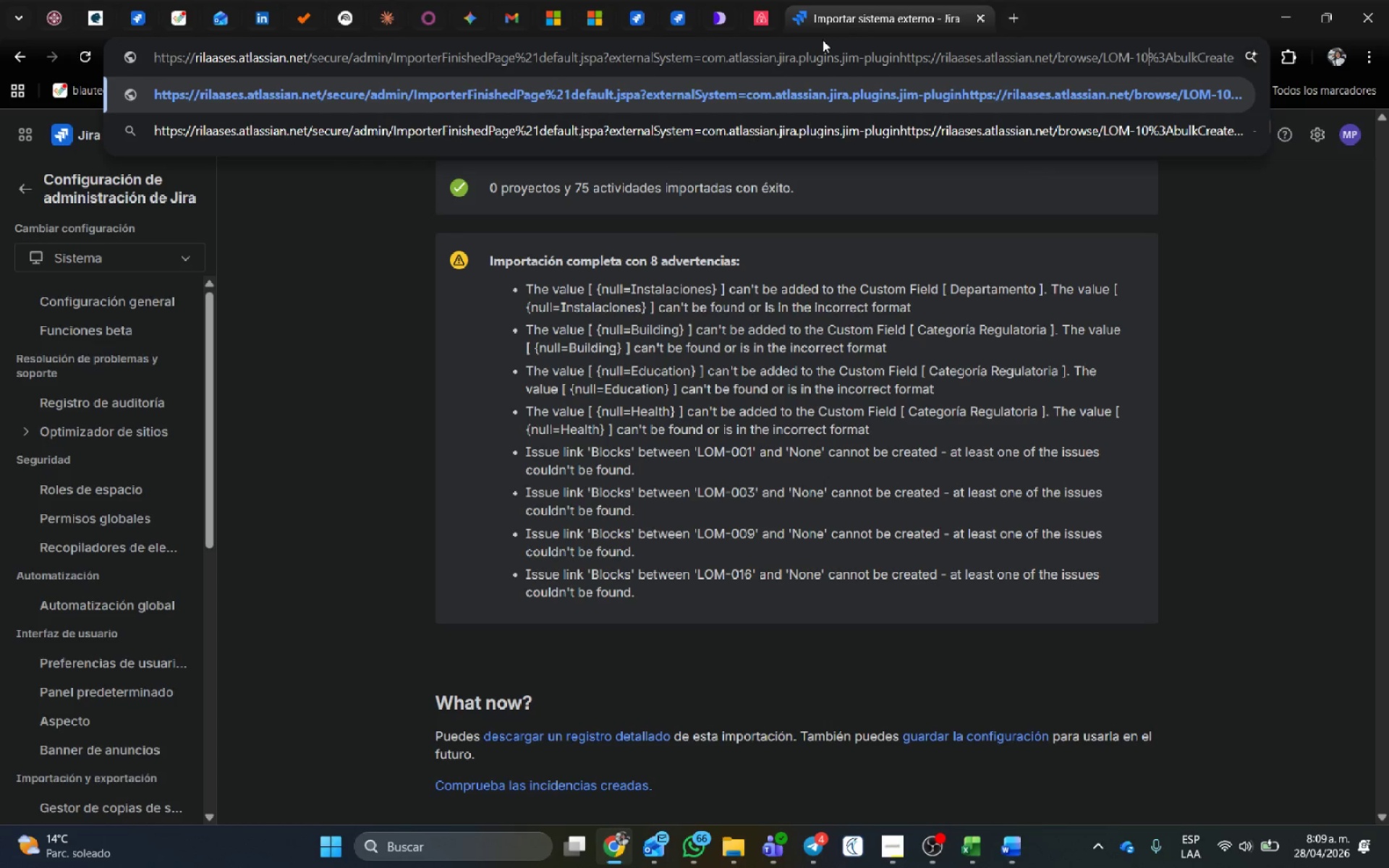 
double_click([823, 52])
 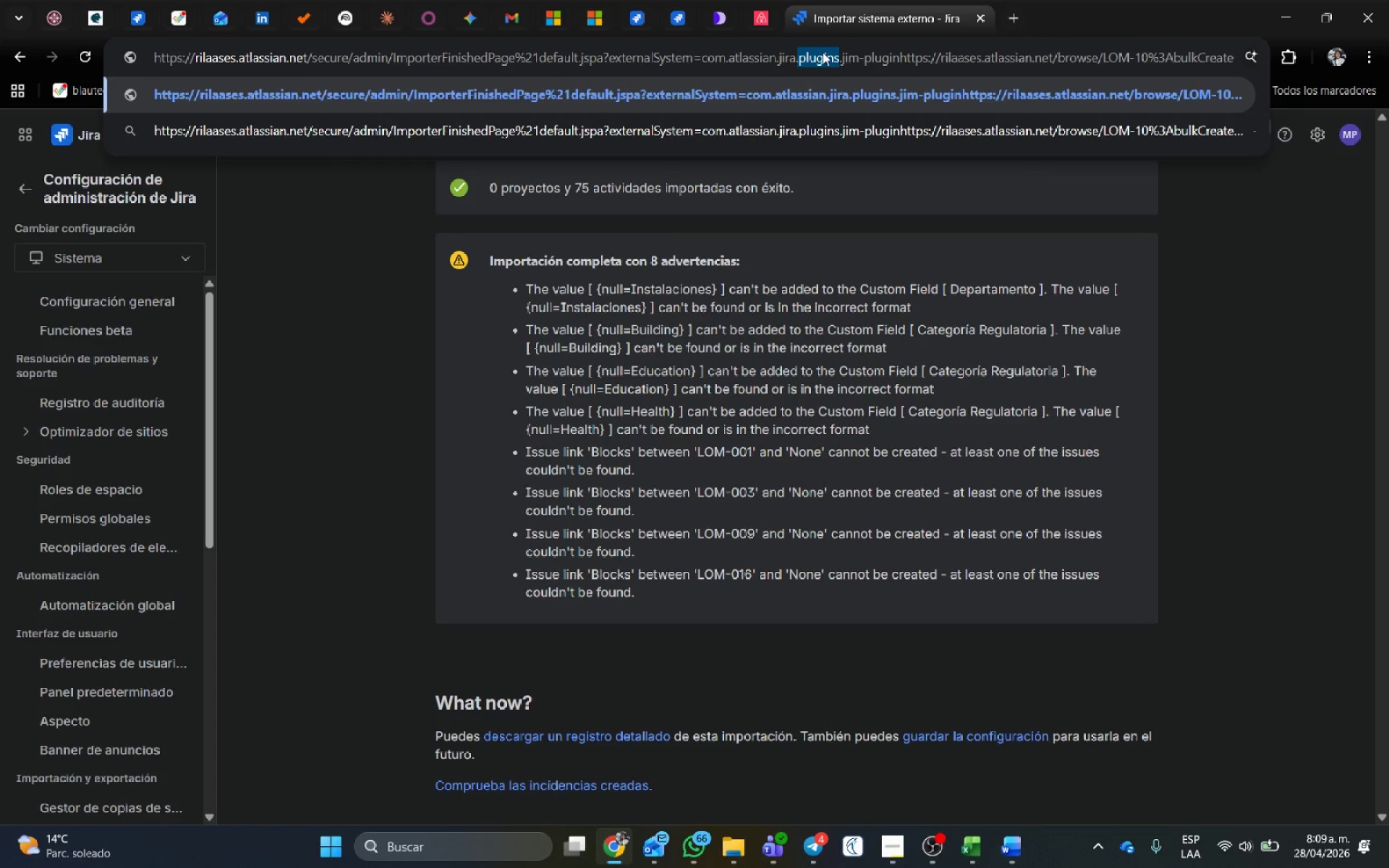 
triple_click([823, 52])
 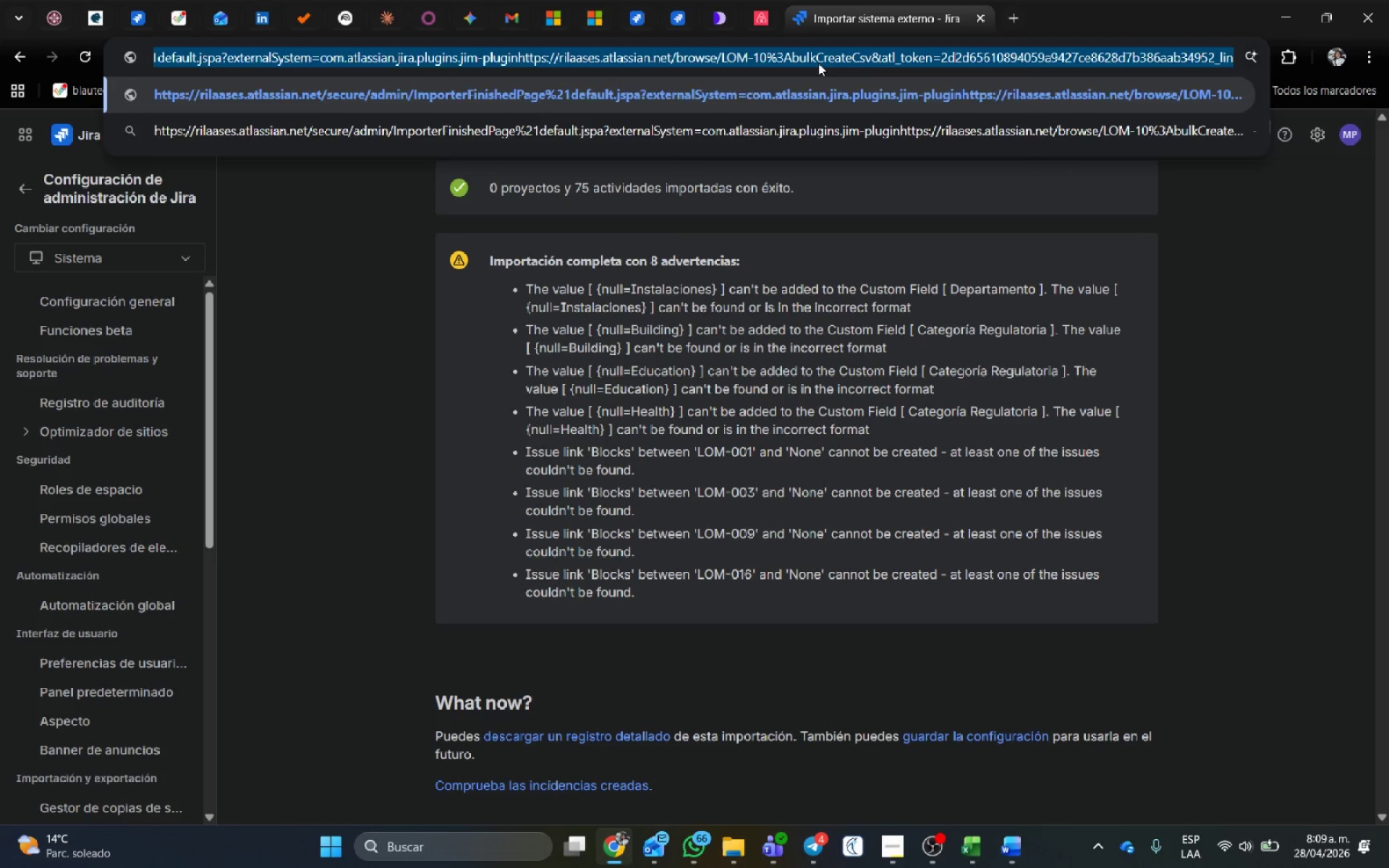 
key(Backspace)
 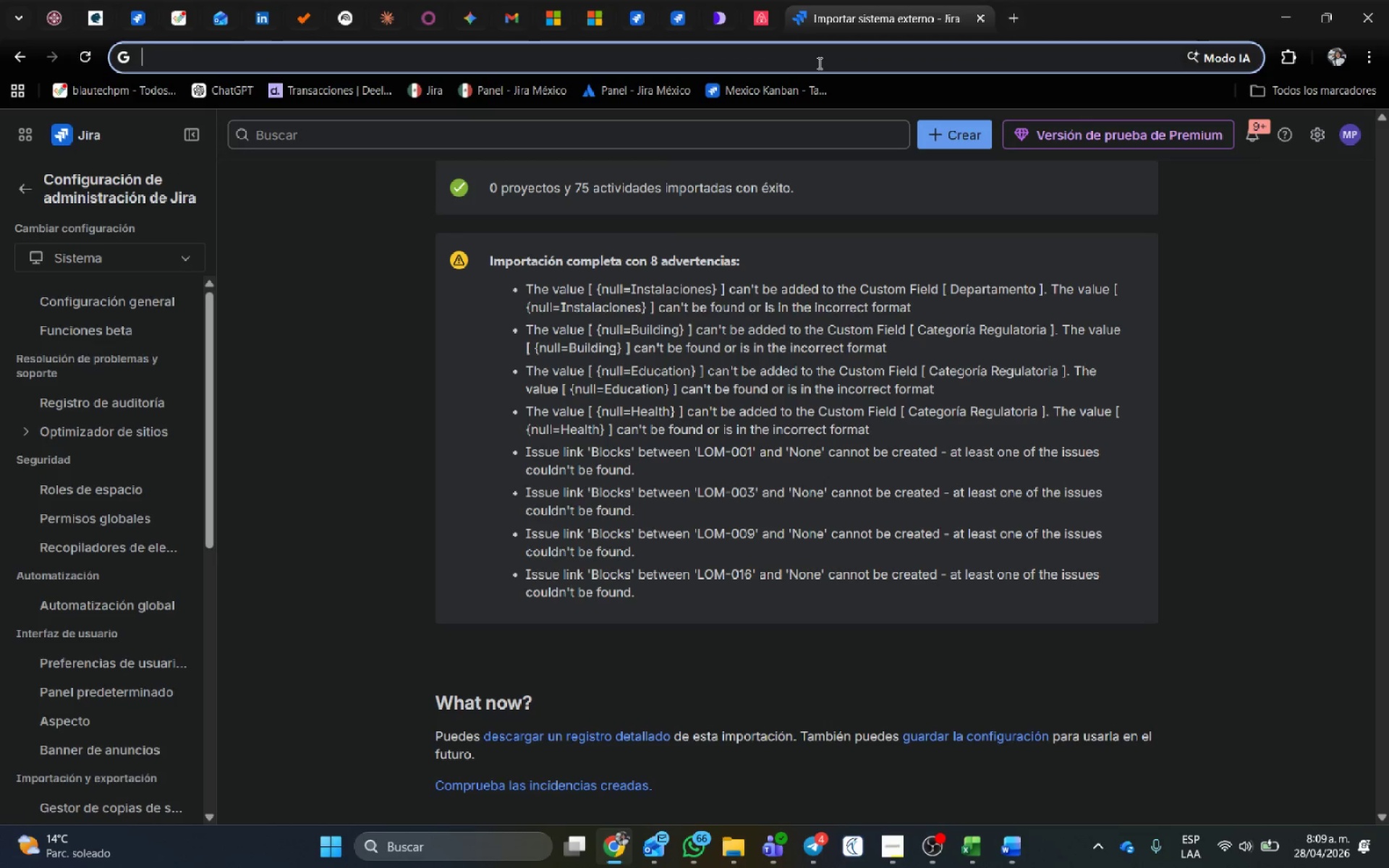 
key(Control+ControlLeft)
 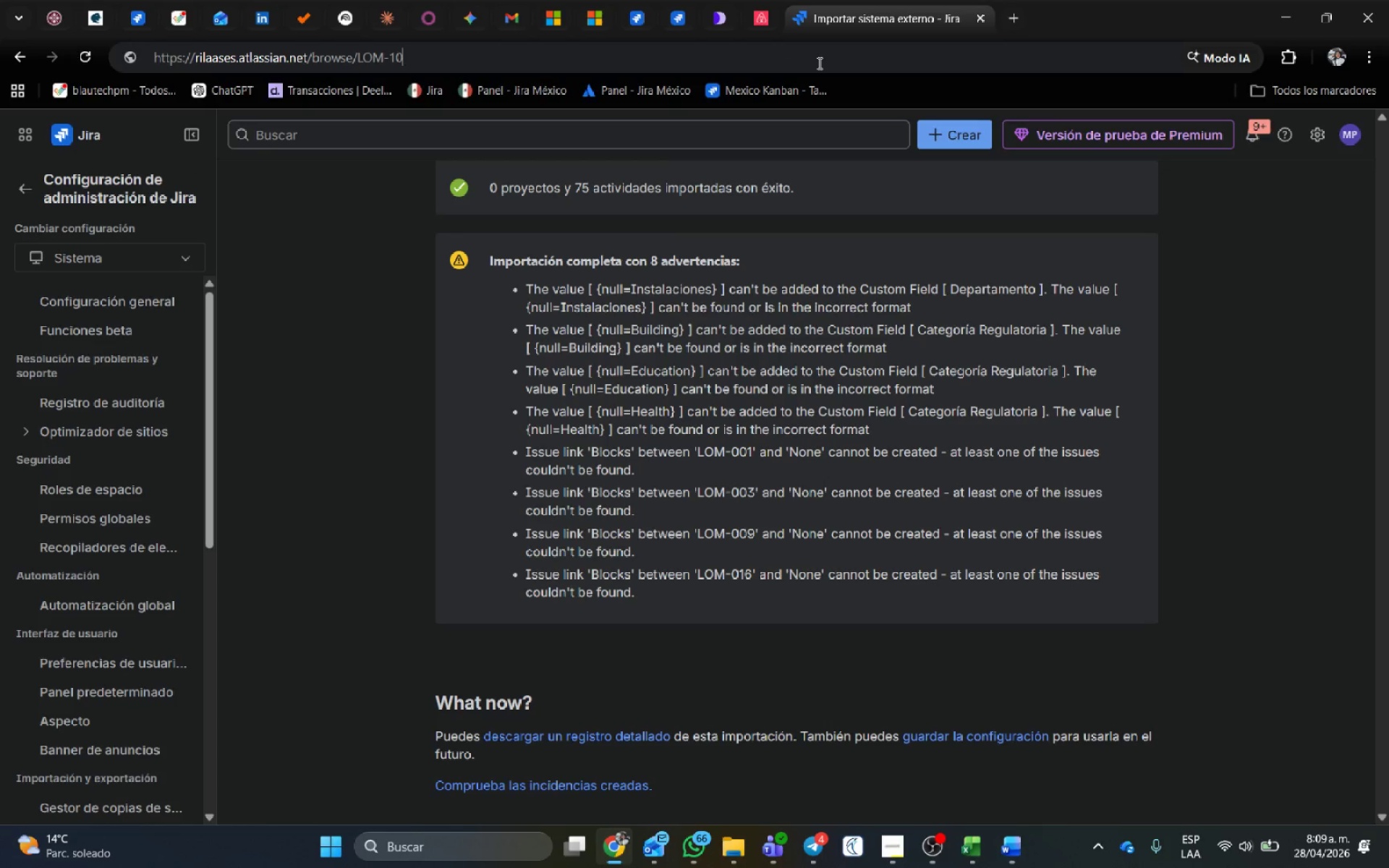 
key(Control+V)
 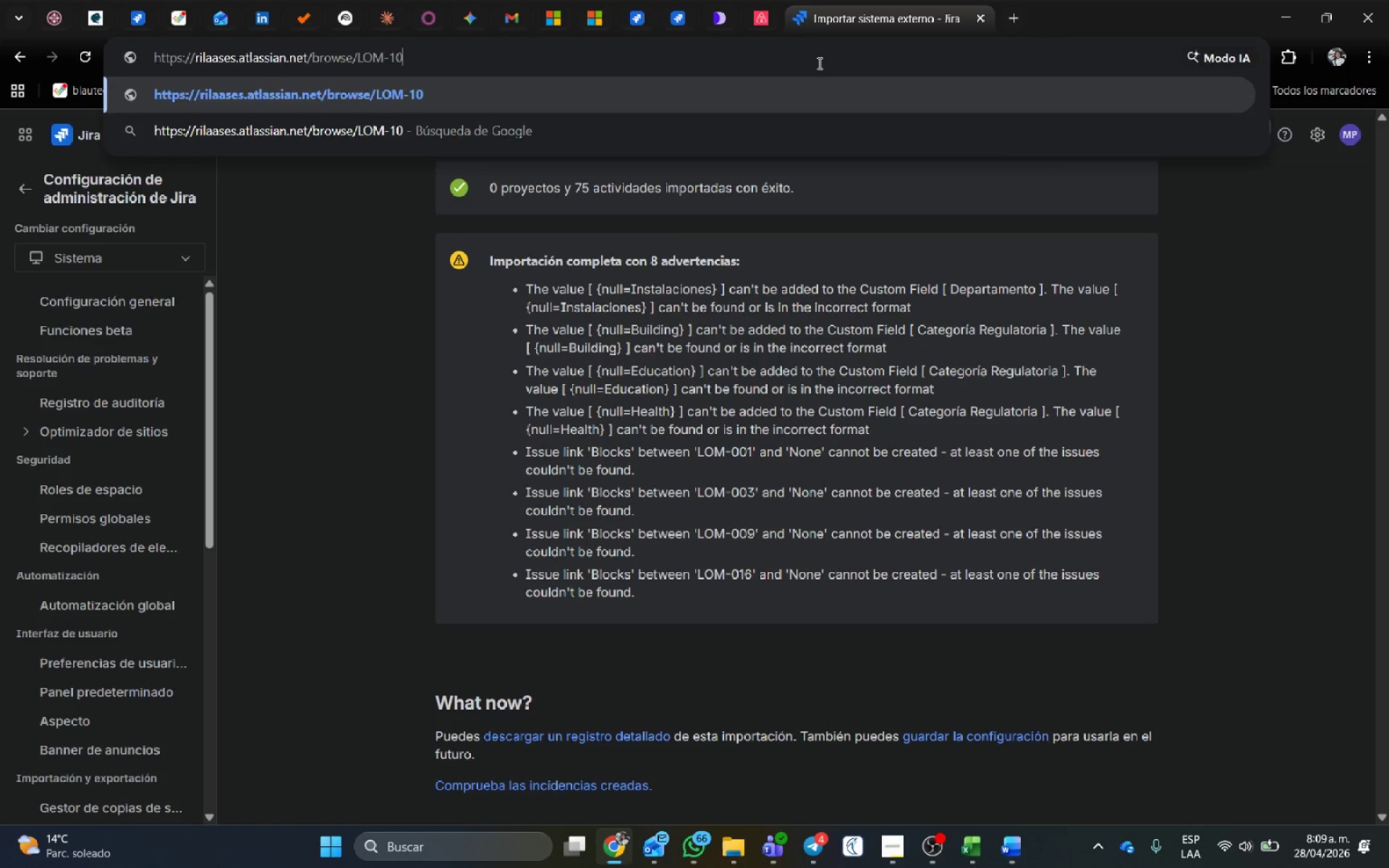 
key(Enter)
 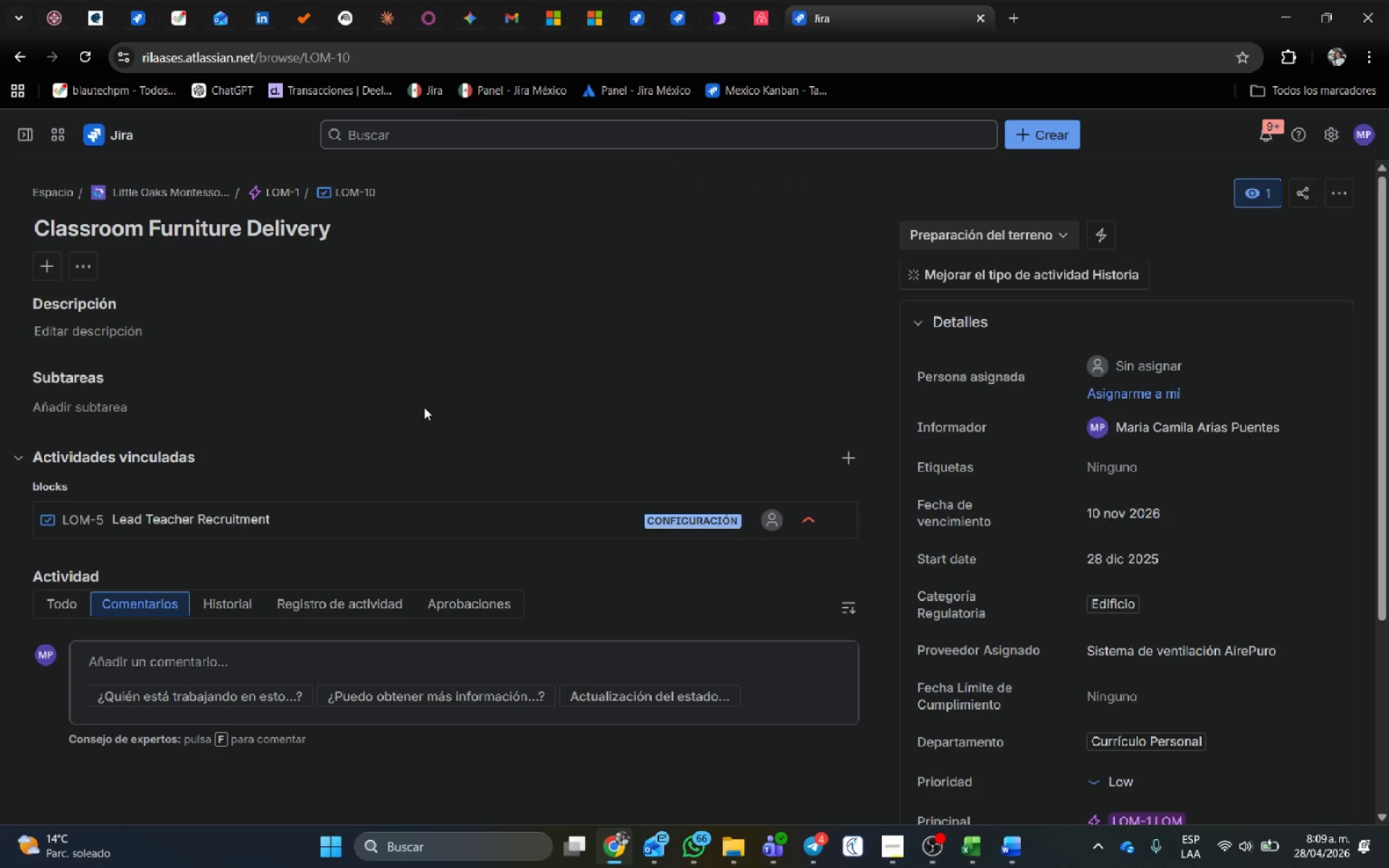 
scroll: coordinate [618, 370], scroll_direction: down, amount: 5.0
 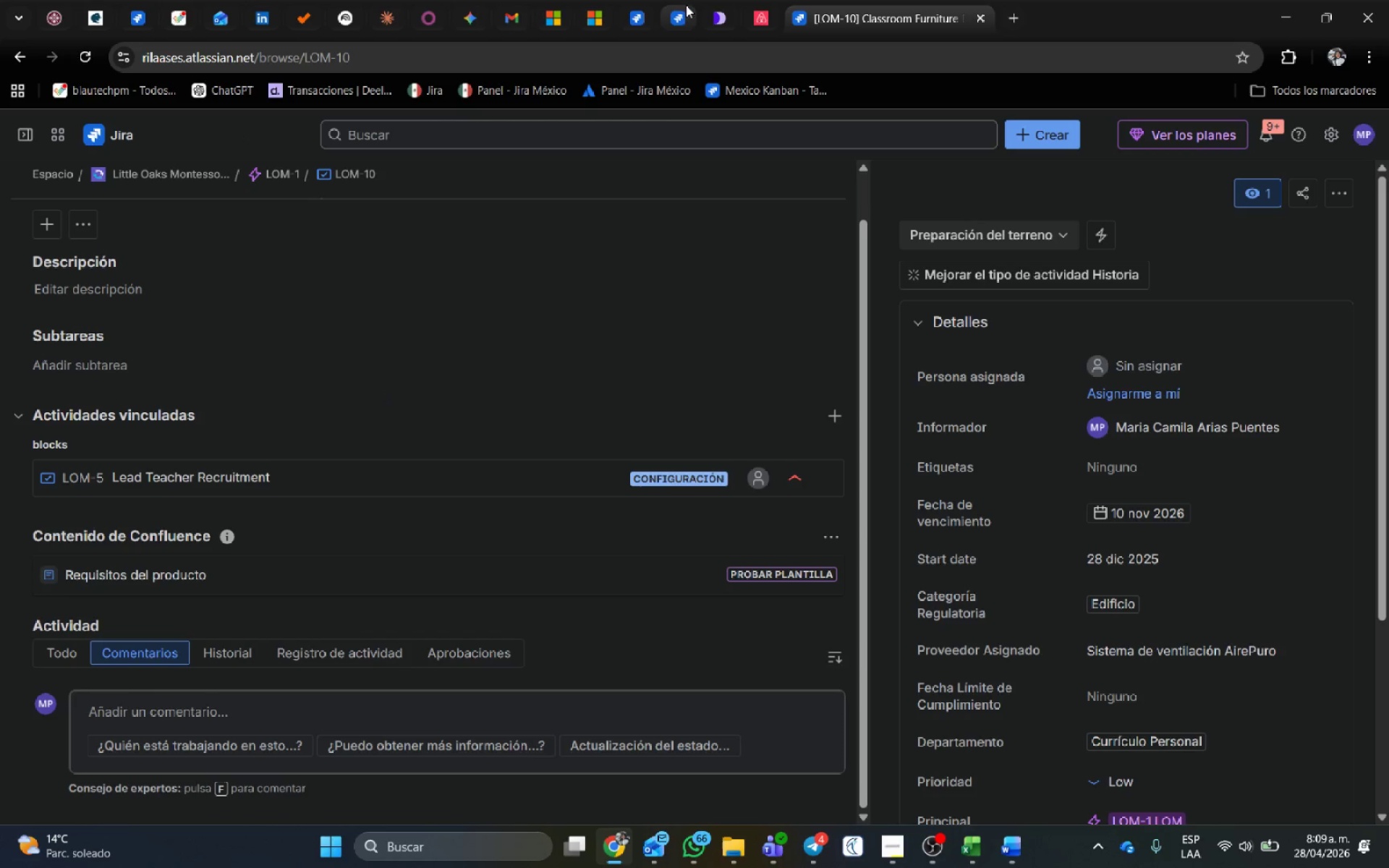 
left_click_drag(start_coordinate=[636, 5], to_coordinate=[1262, 247])
 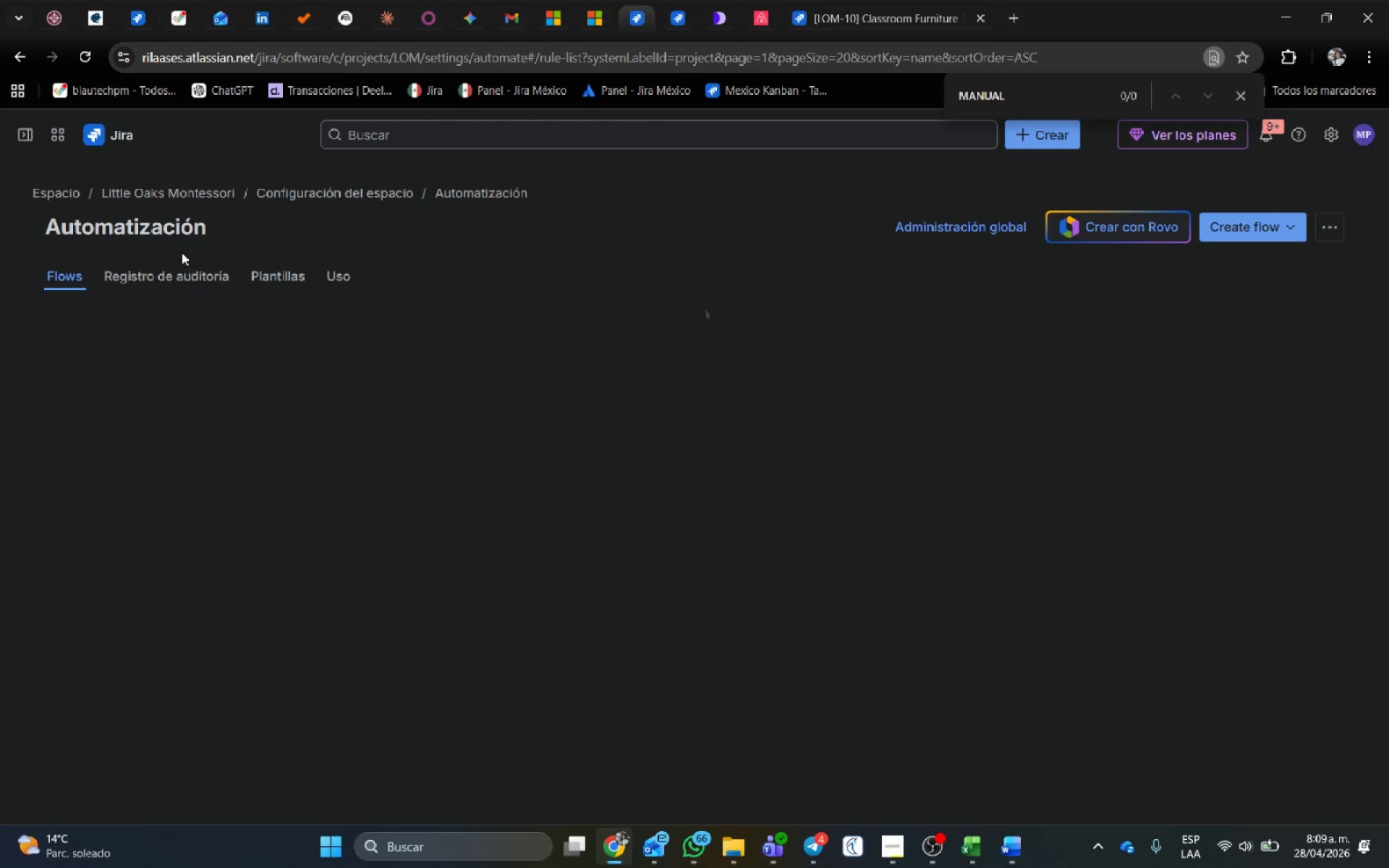 
left_click([1262, 247])
 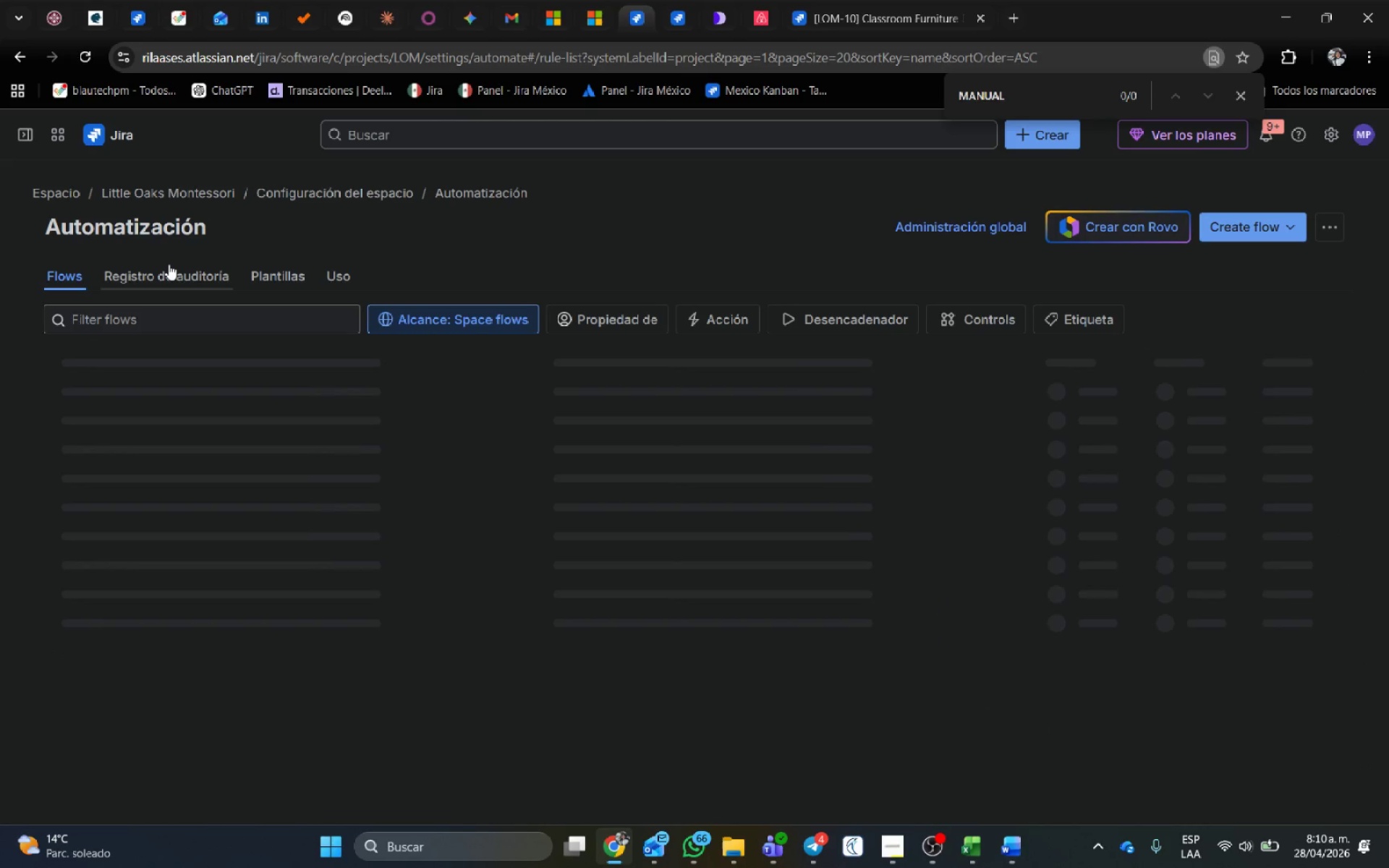 
left_click([169, 264])
 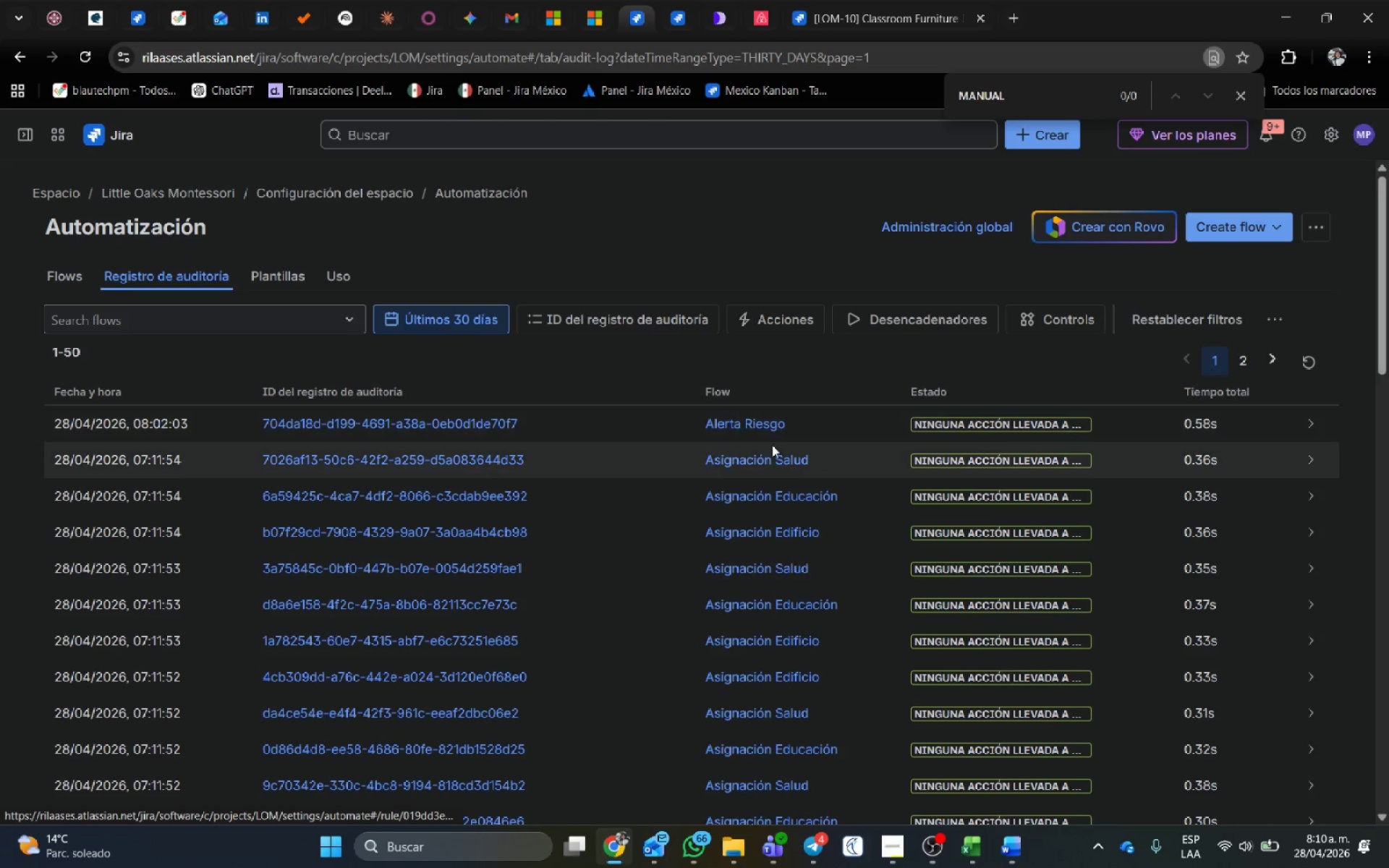 
scroll: coordinate [790, 518], scroll_direction: down, amount: 1.0
 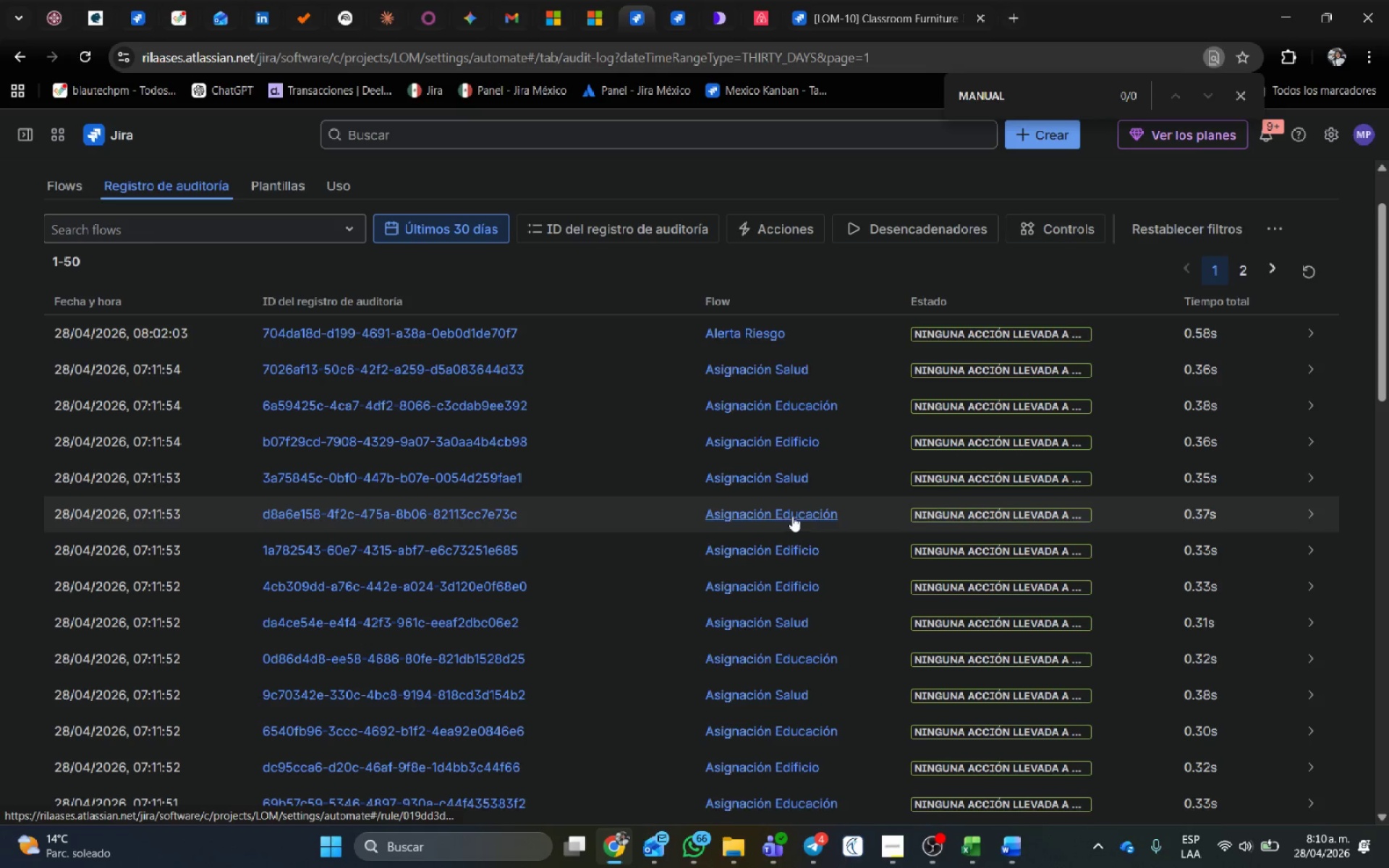 
left_click([859, 0])
 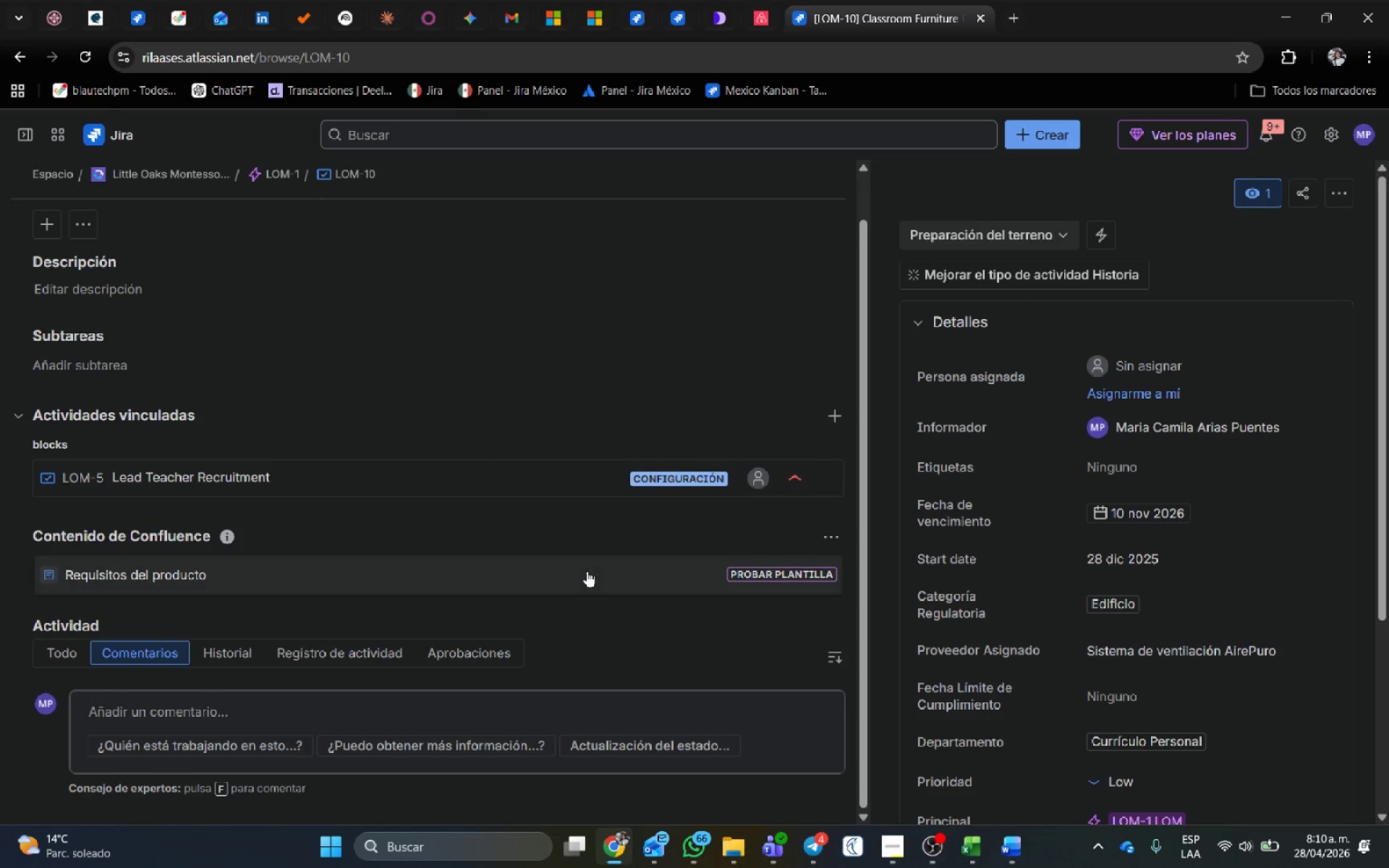 
scroll: coordinate [825, 456], scroll_direction: up, amount: 4.0
 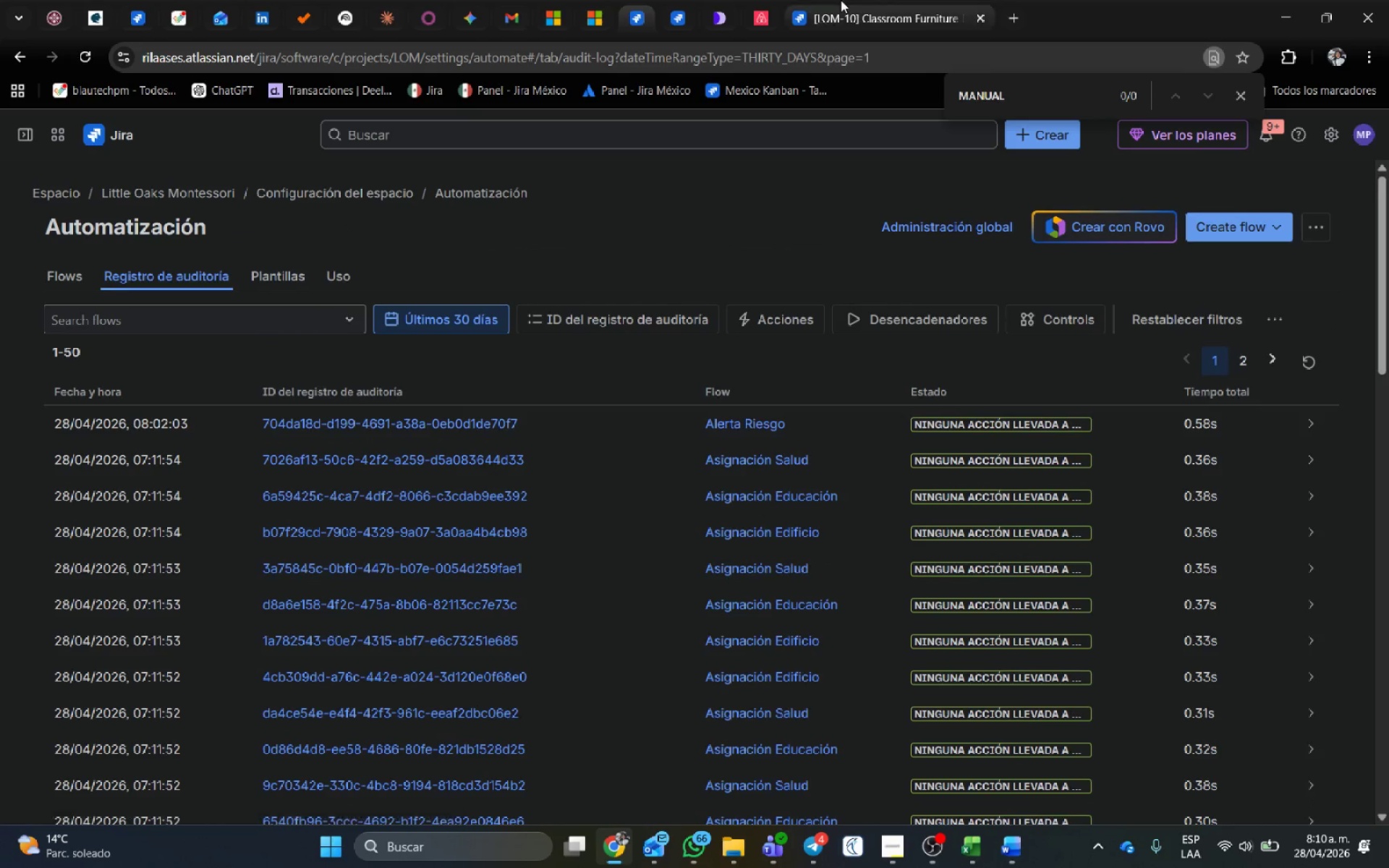 
scroll: coordinate [1197, 559], scroll_direction: down, amount: 3.0
 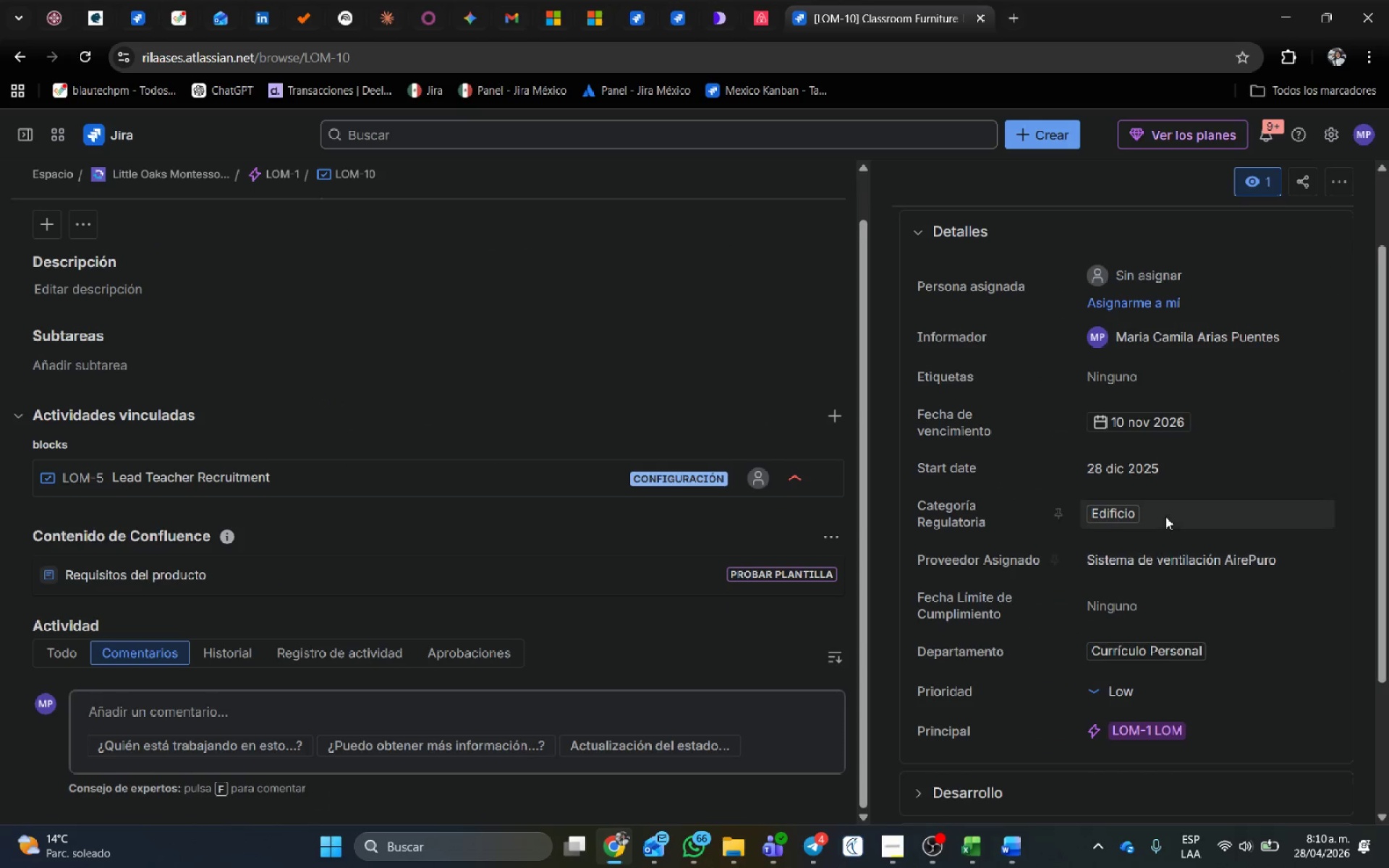 
left_click([1165, 516])
 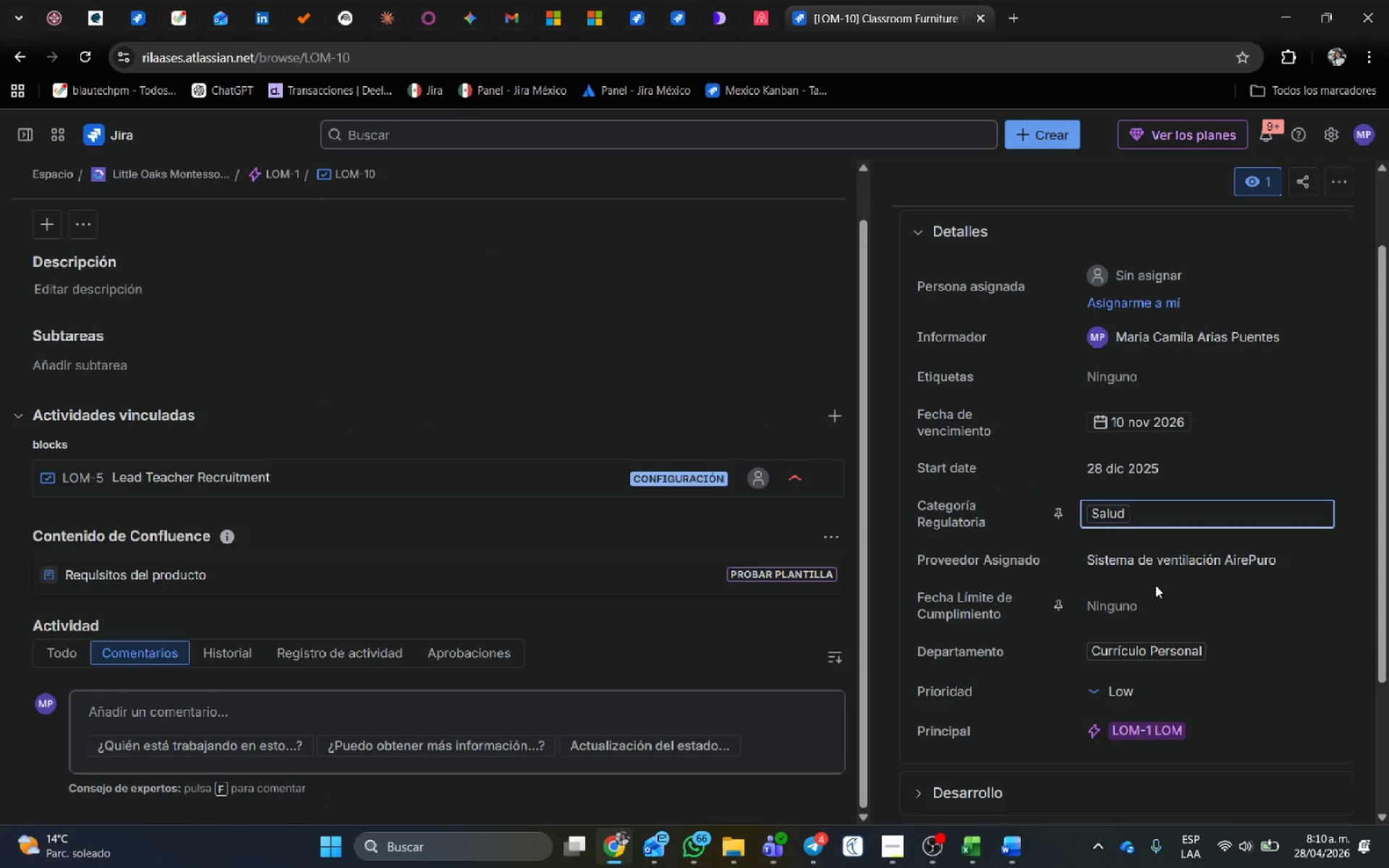 
scroll: coordinate [766, 306], scroll_direction: up, amount: 5.0
 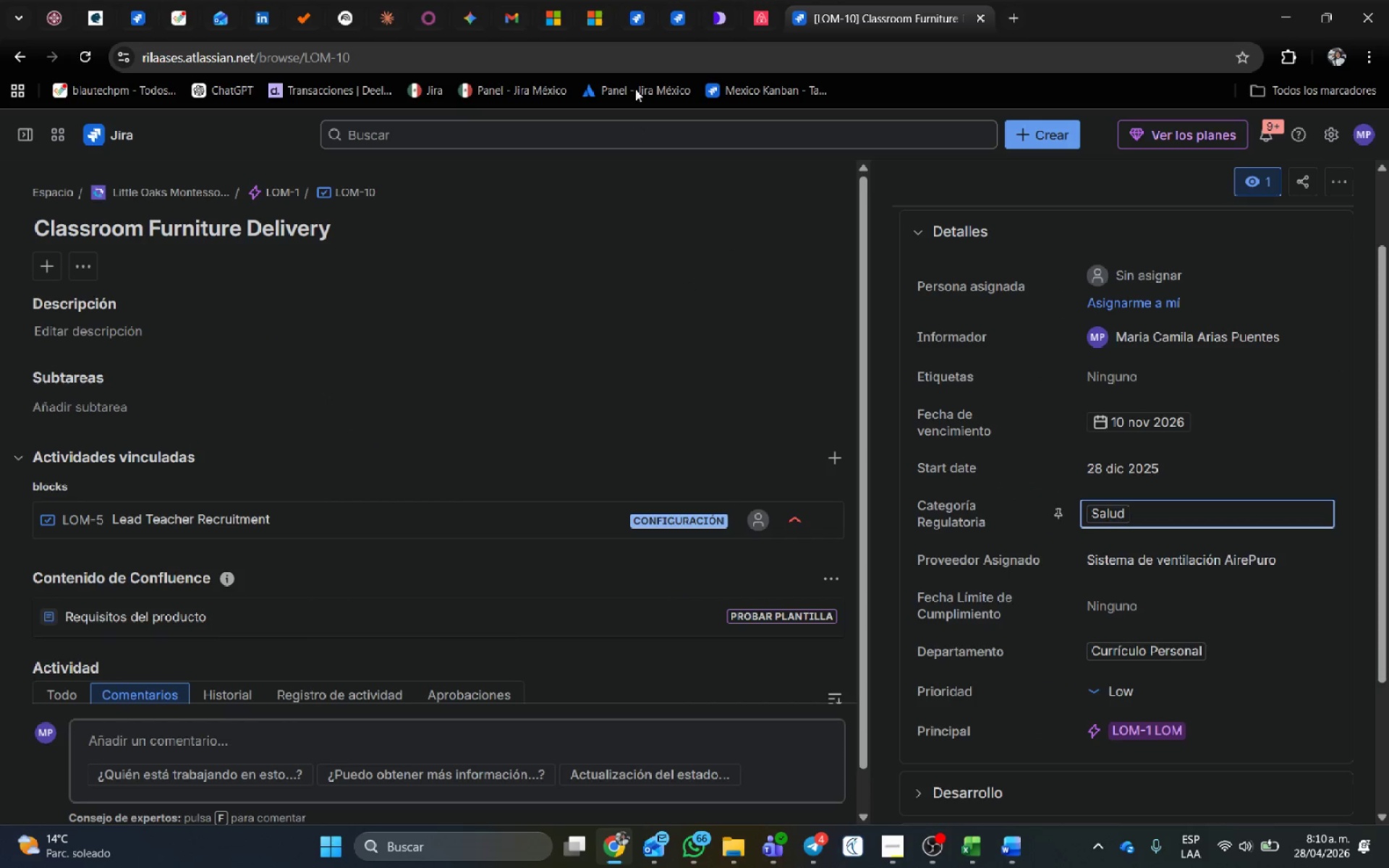 
mouse_move([666, 14])
 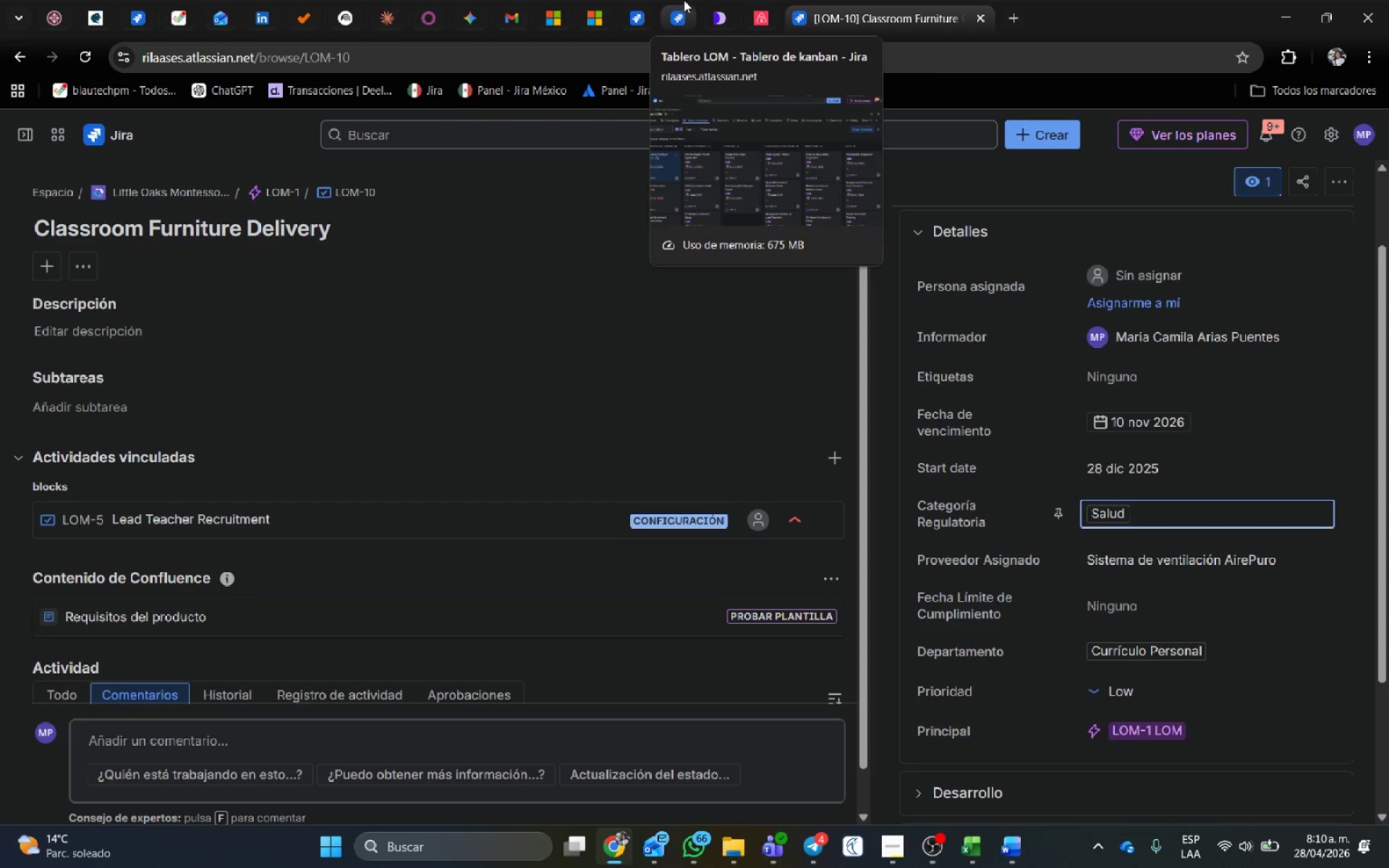 
scroll: coordinate [369, 578], scroll_direction: down, amount: 11.0
 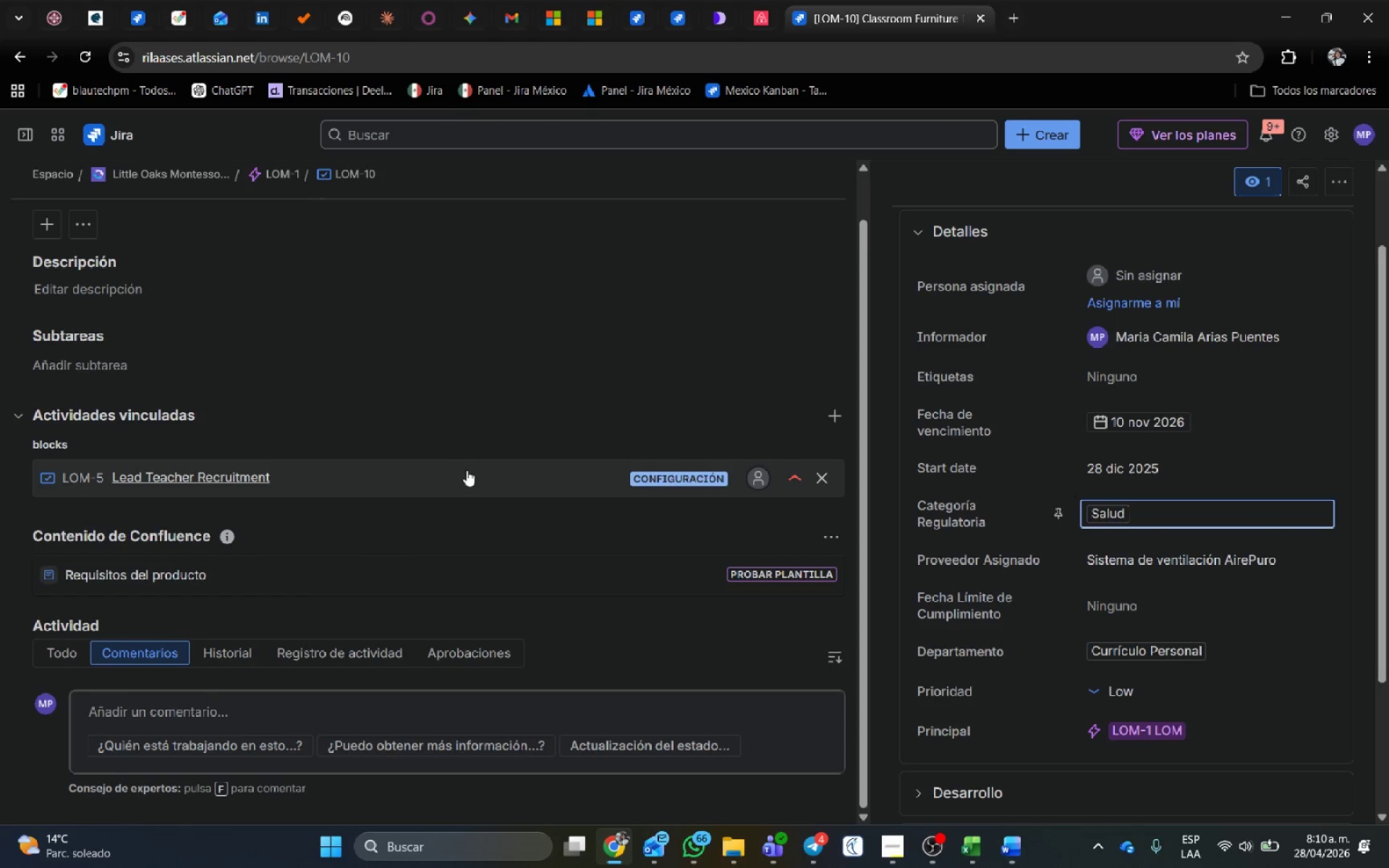 
scroll: coordinate [496, 445], scroll_direction: up, amount: 8.0
 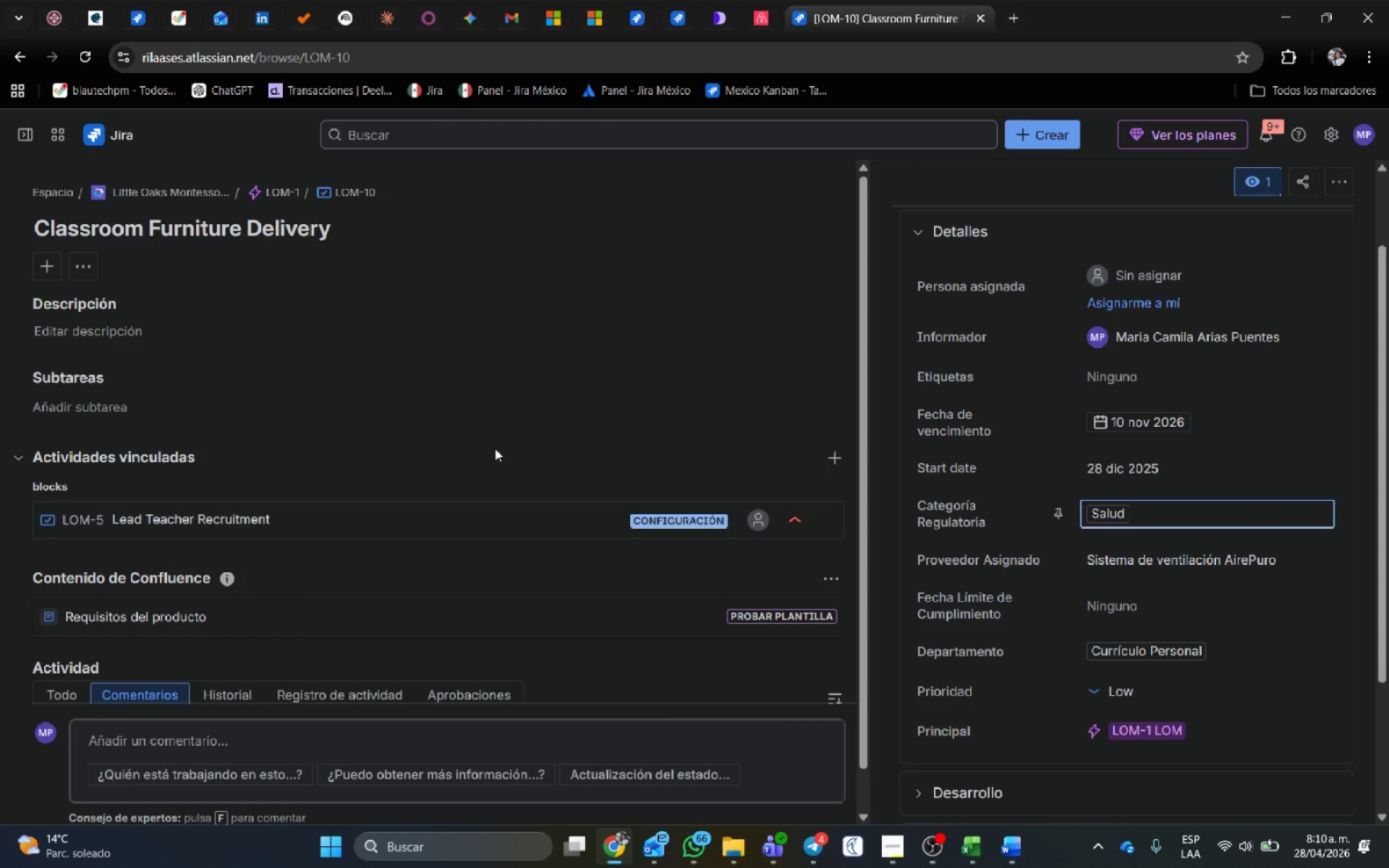 
wait(11.67)
 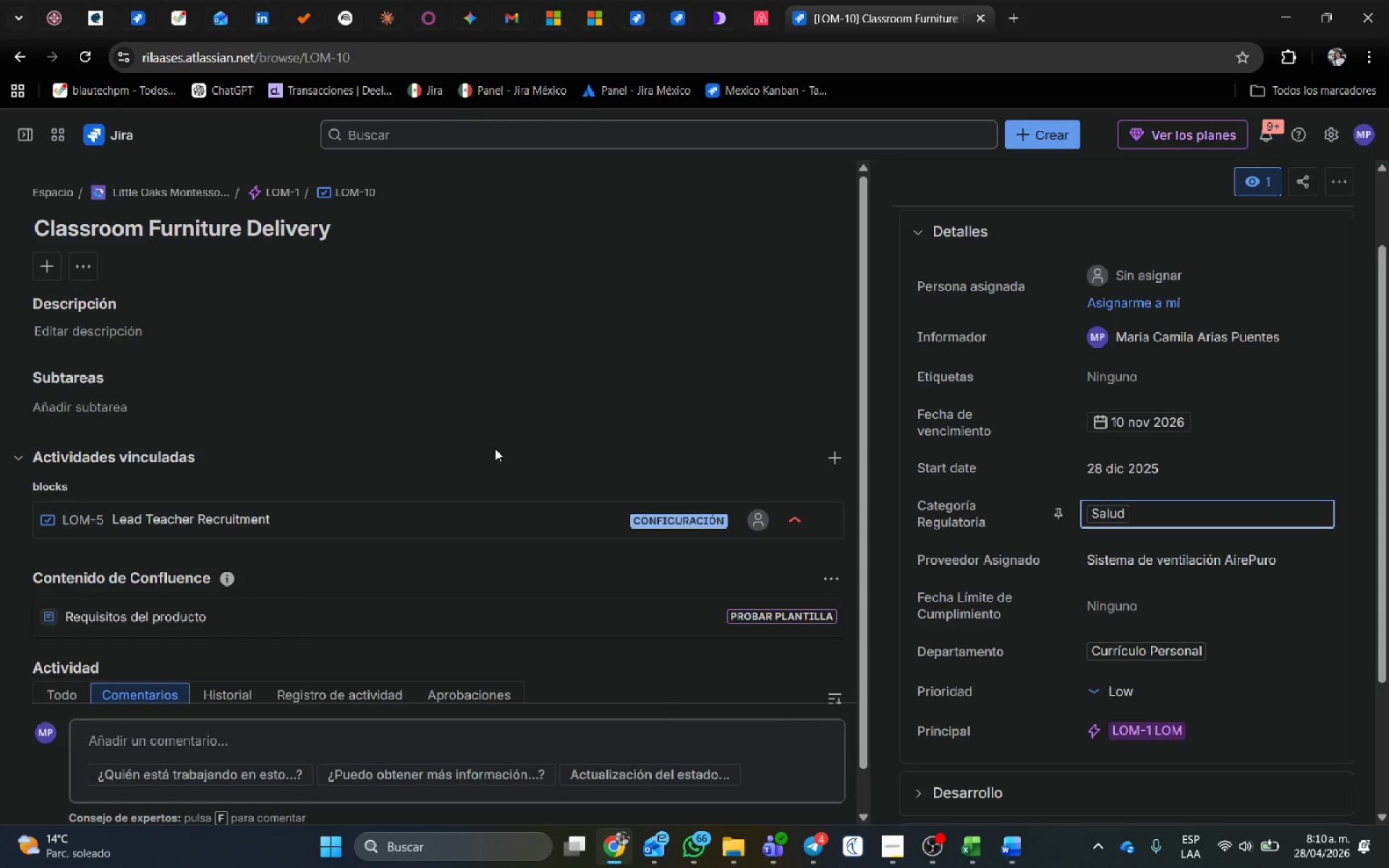 
scroll: coordinate [449, 653], scroll_direction: down, amount: 10.0
 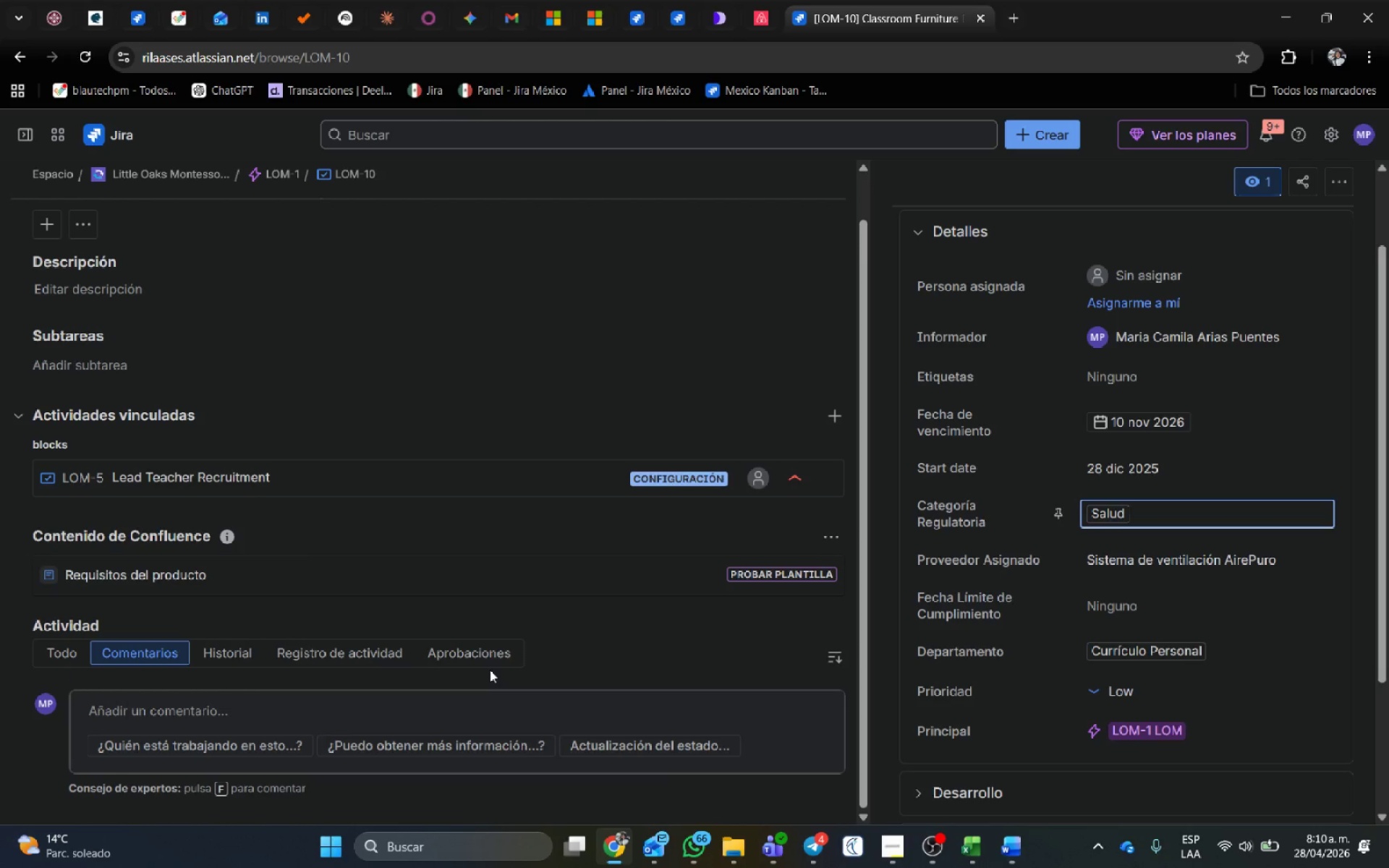 
wait(14.04)
 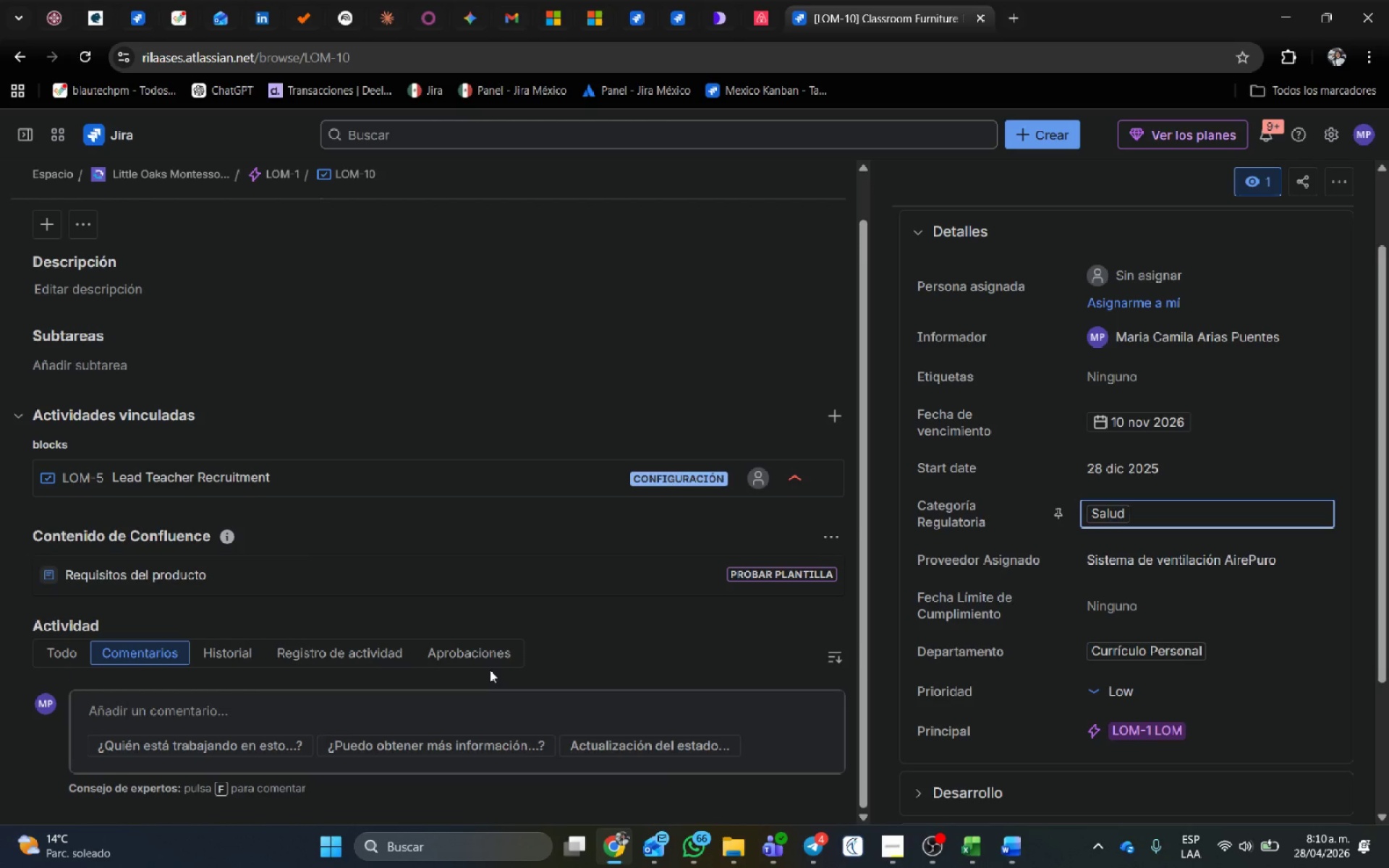 
left_click([927, 843])
 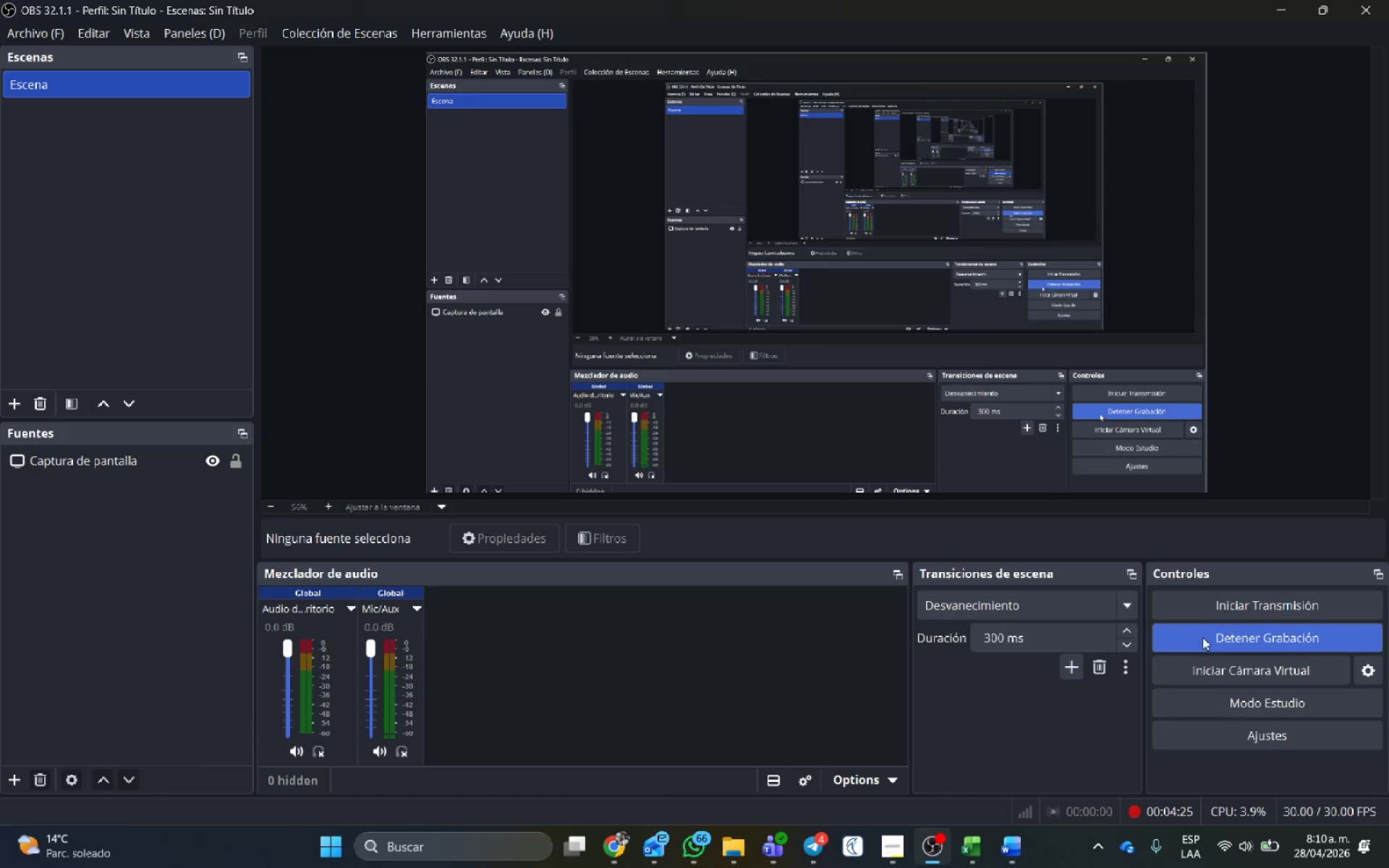 
left_click([1202, 637])
 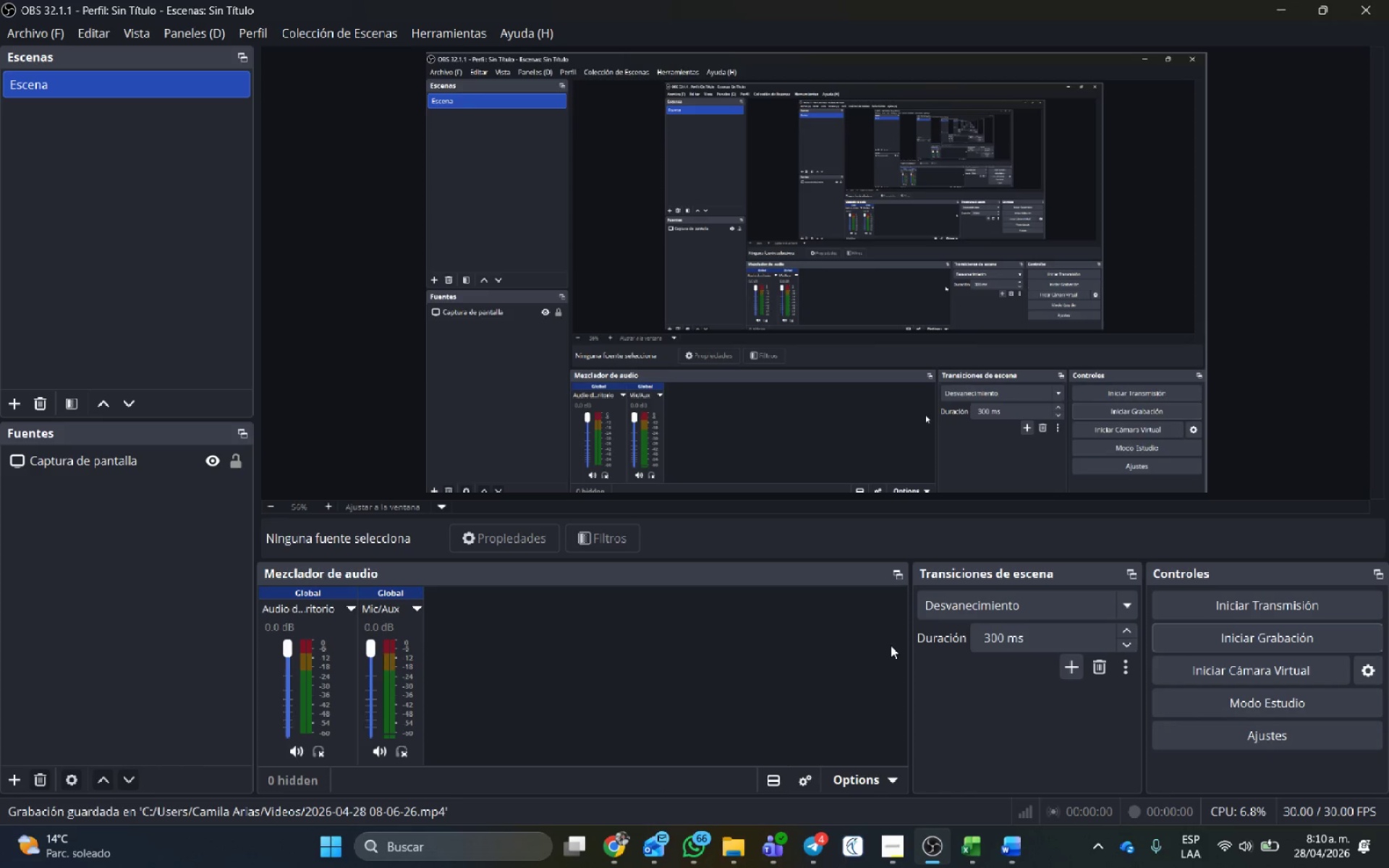 
key(Alt+AltLeft)
 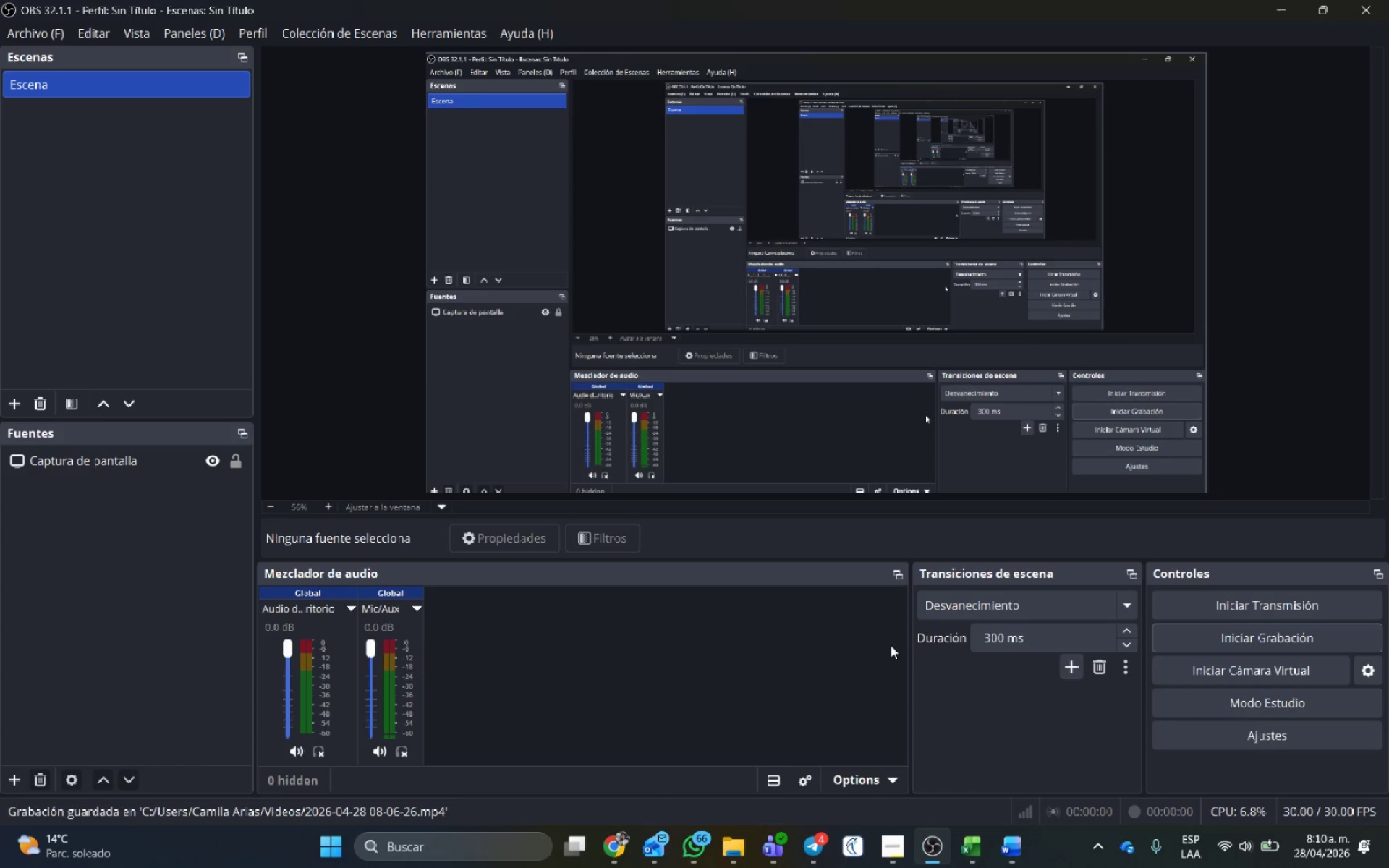 
key(Alt+Tab)
 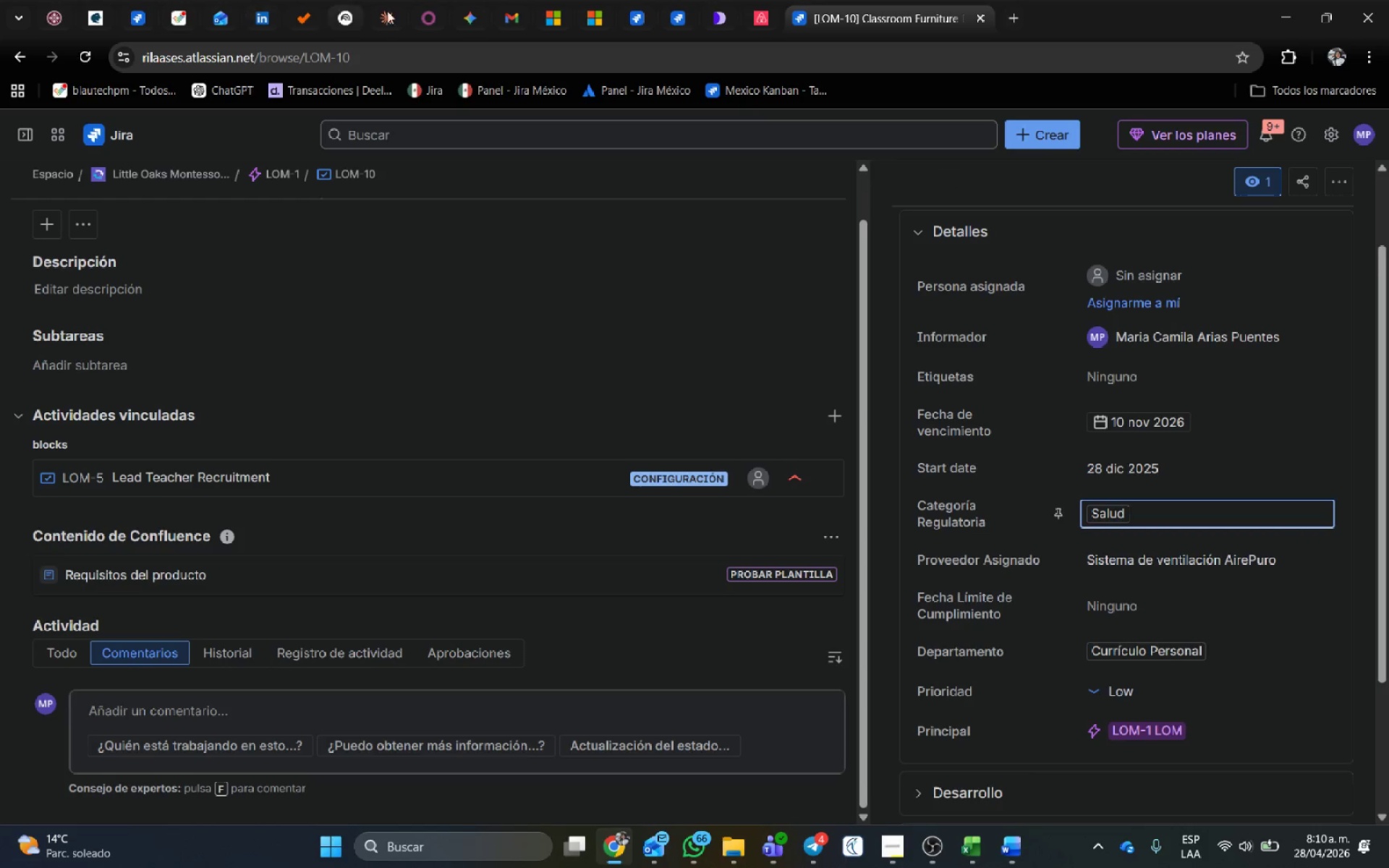 
scroll: coordinate [834, 425], scroll_direction: up, amount: 3.0
 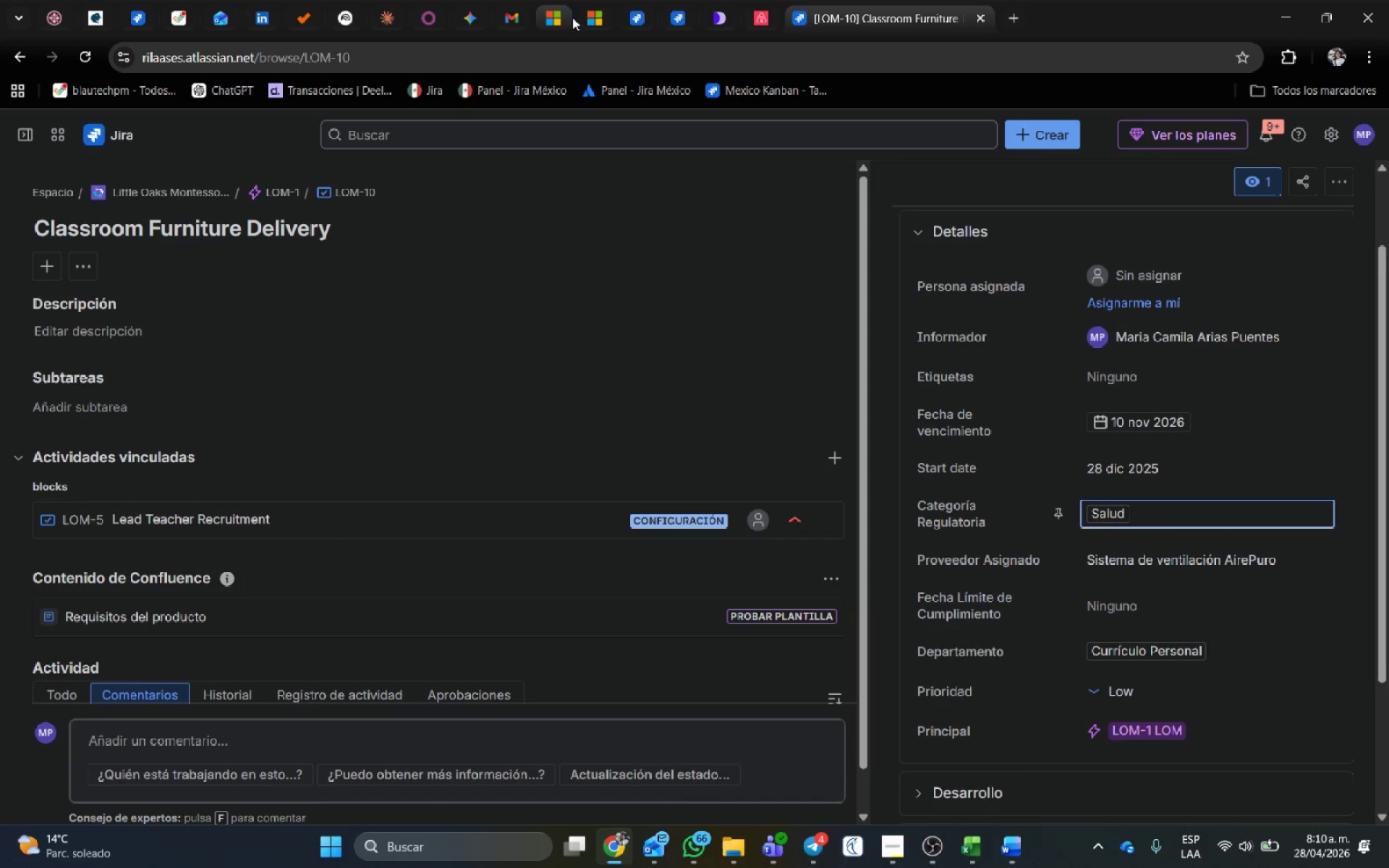 
mouse_move([572, 19])
 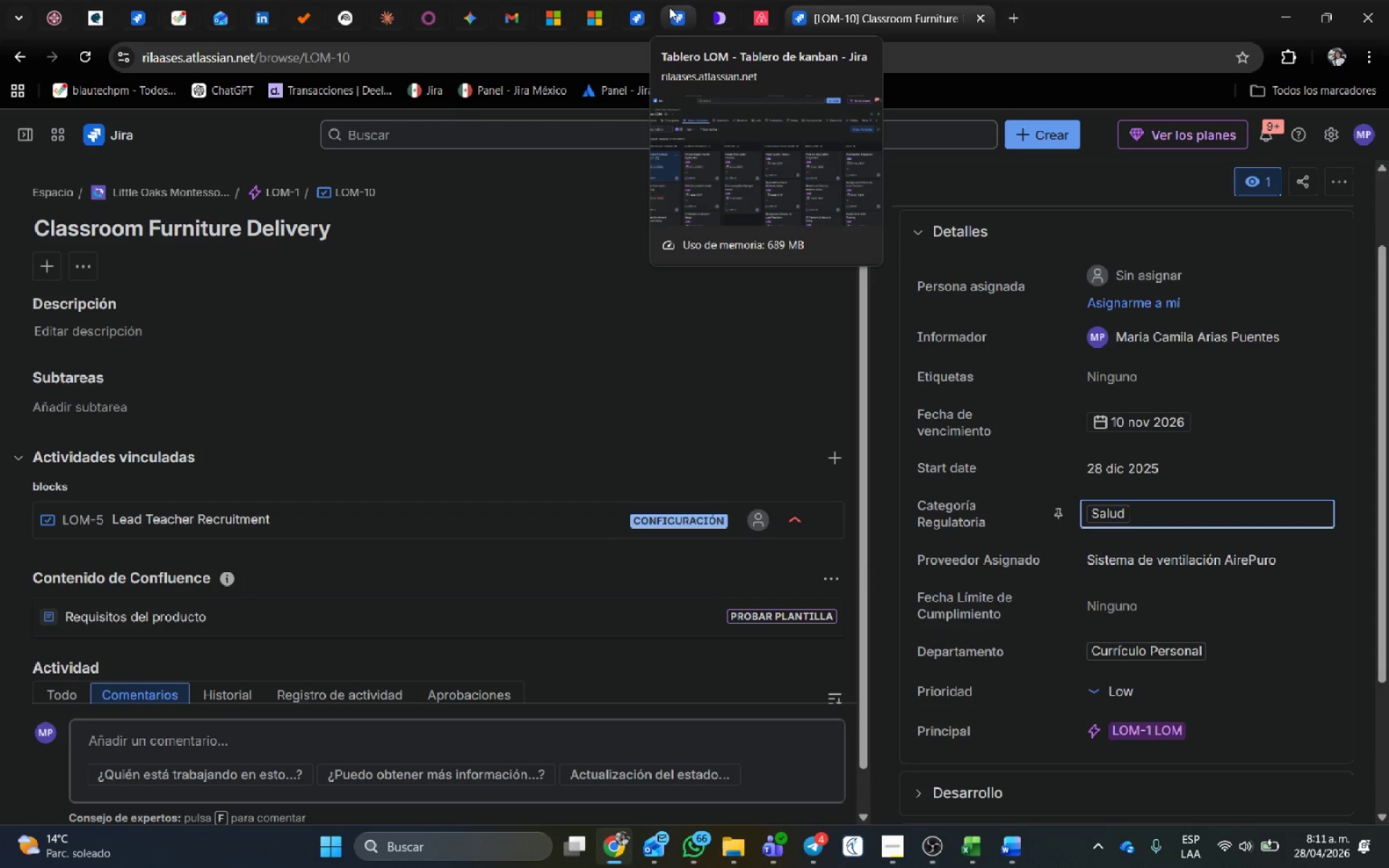 
wait(24.37)
 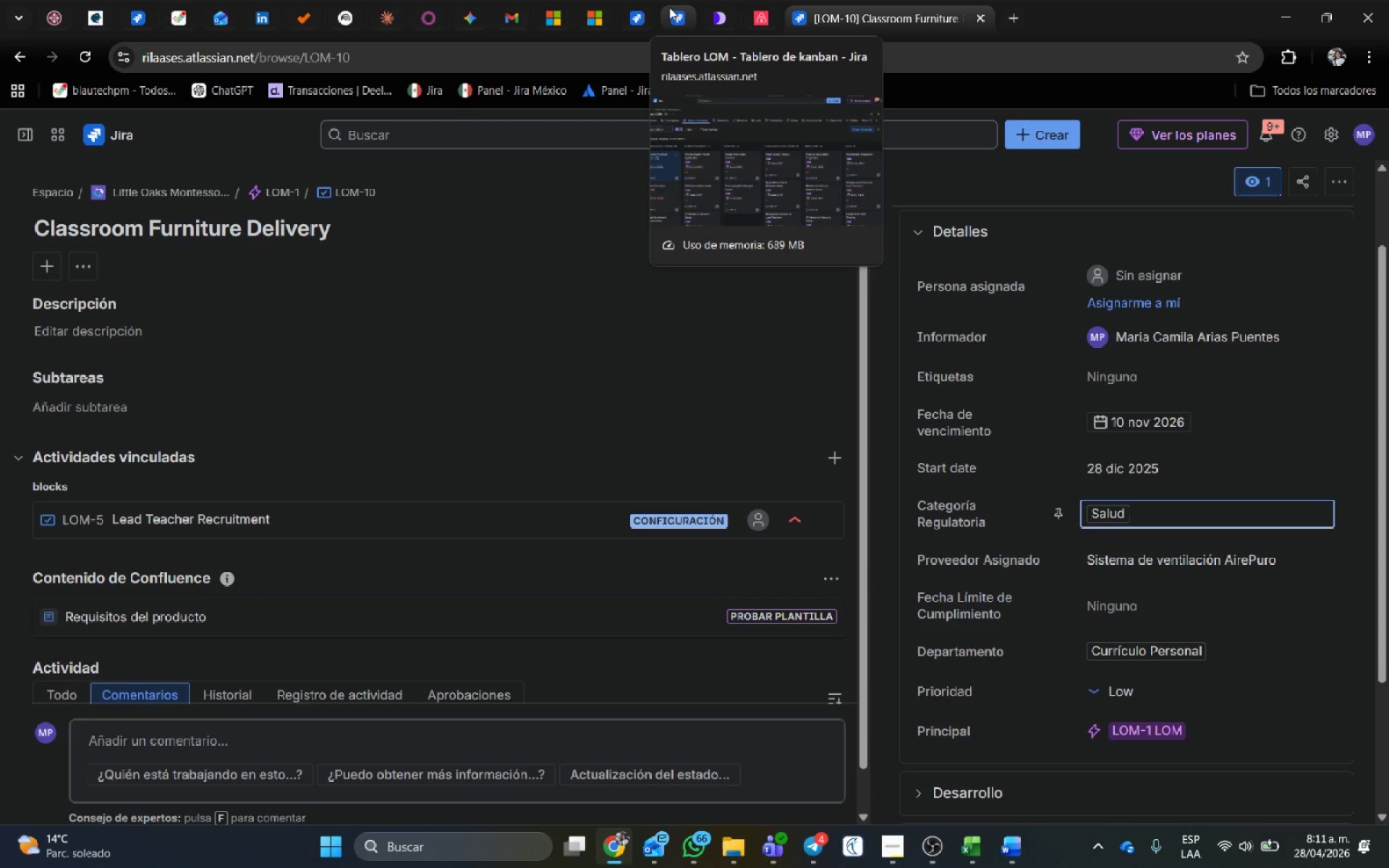 
scroll: coordinate [574, 364], scroll_direction: up, amount: 1.0
 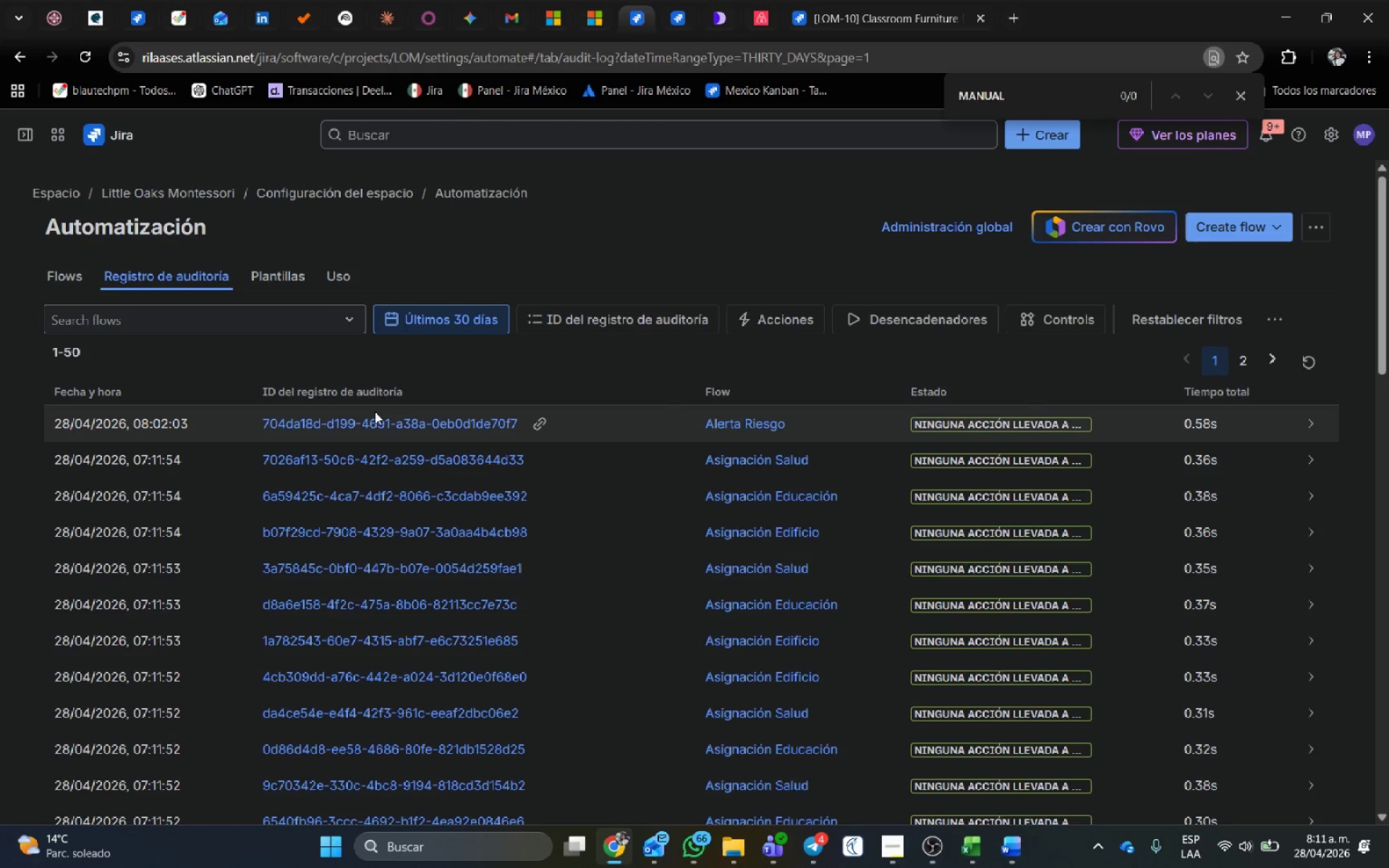 
left_click([373, 427])
 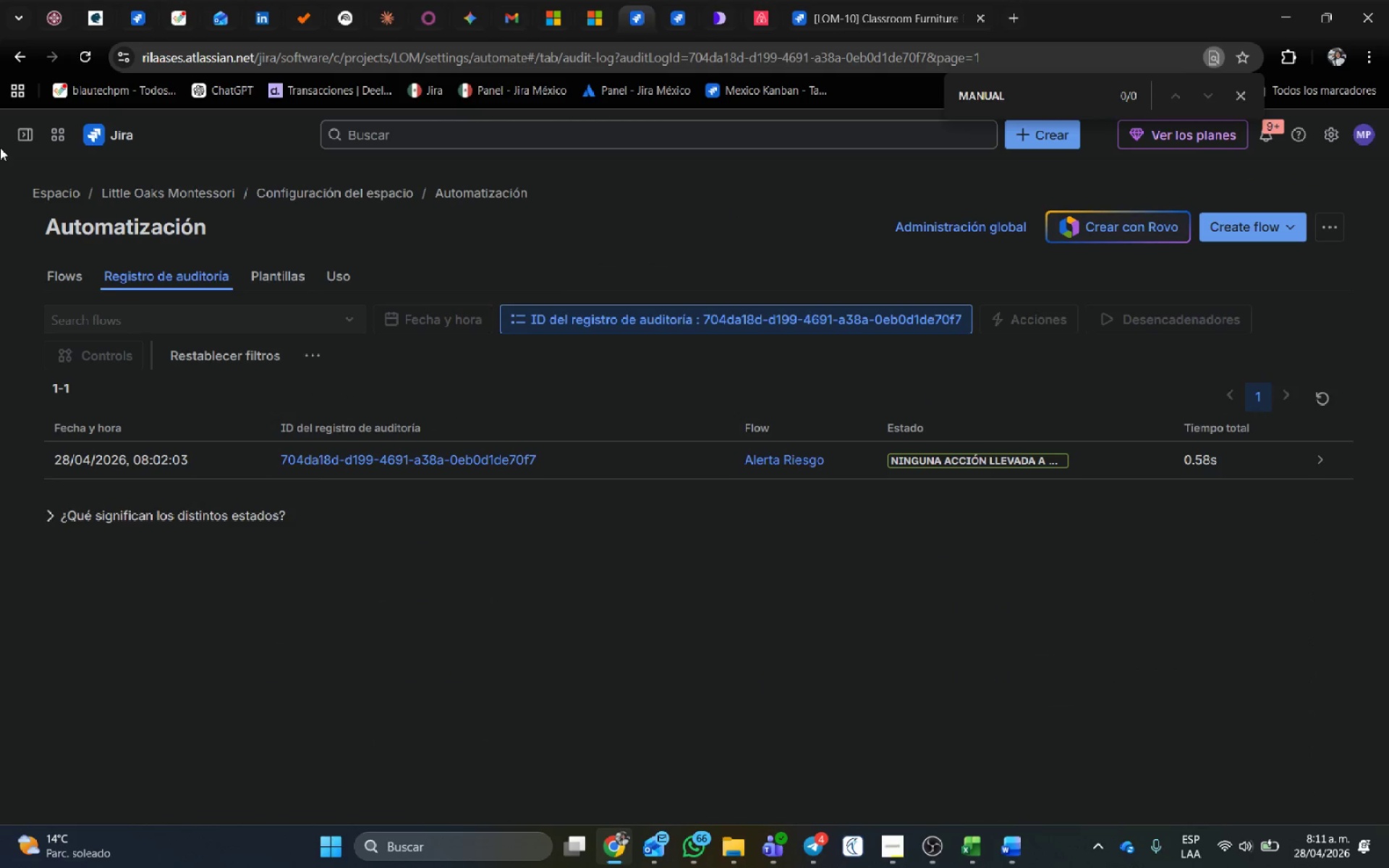 
left_click([14, 55])
 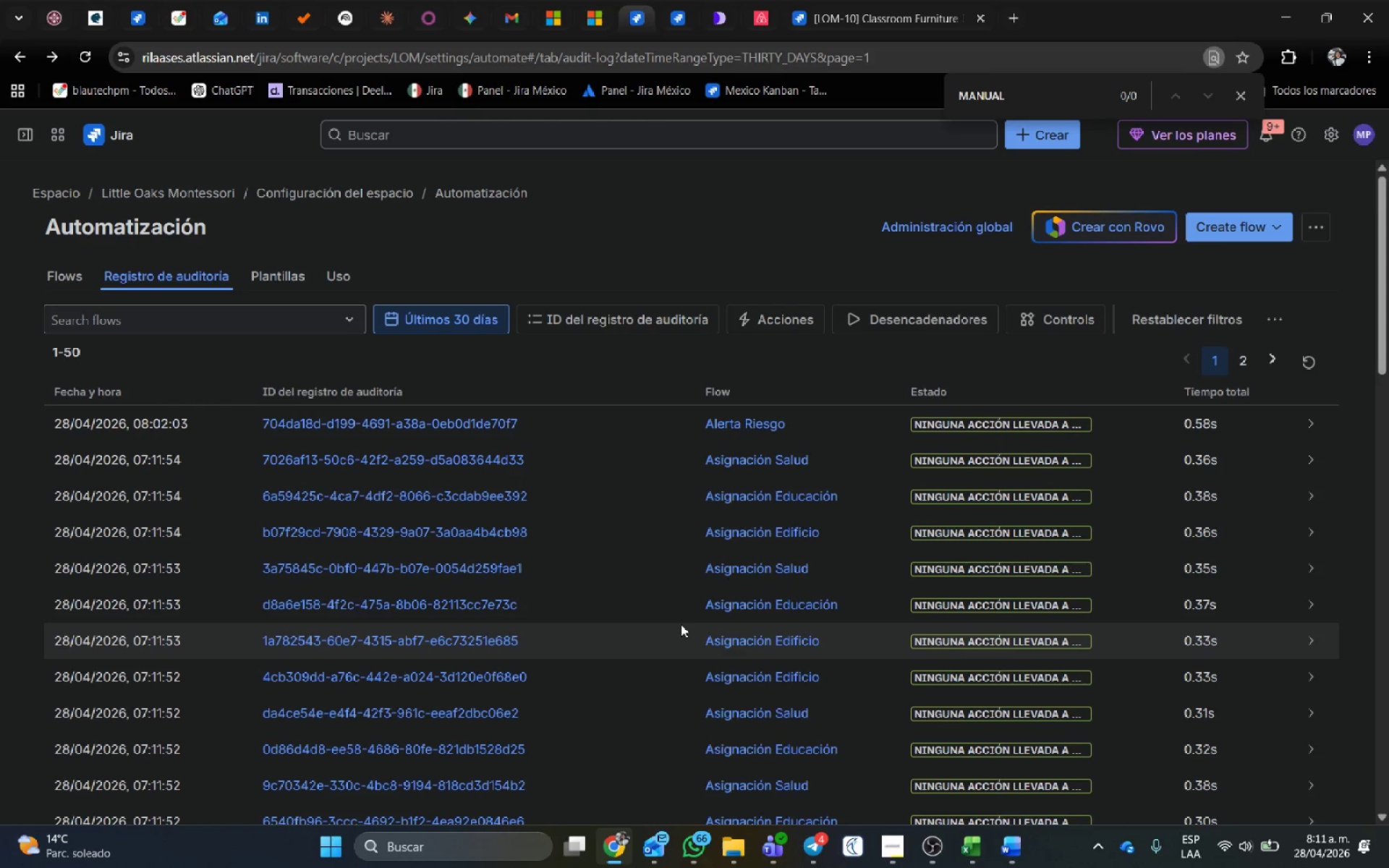 
key(Control+Shift+R)
 